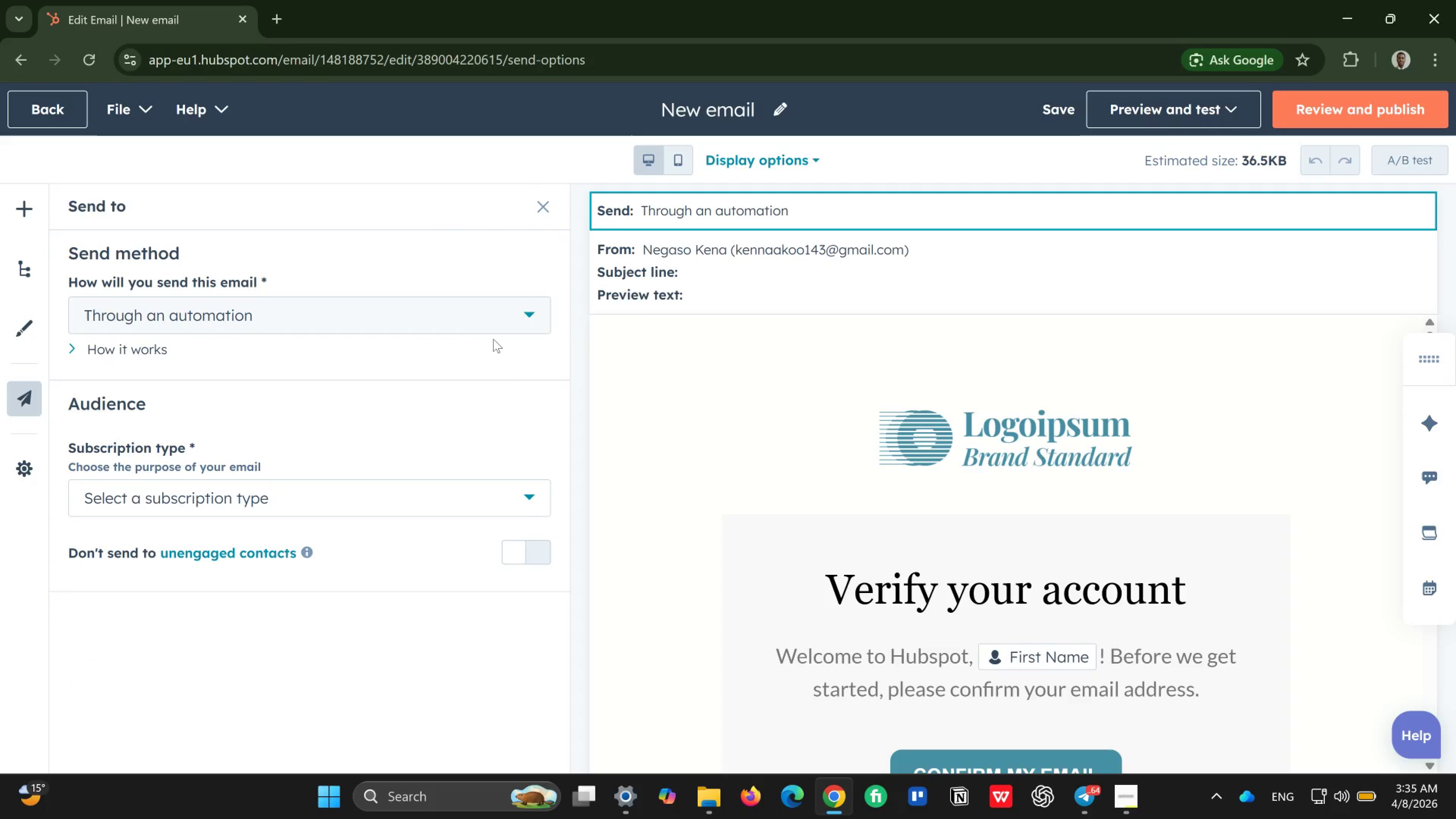 
left_click([470, 371])
 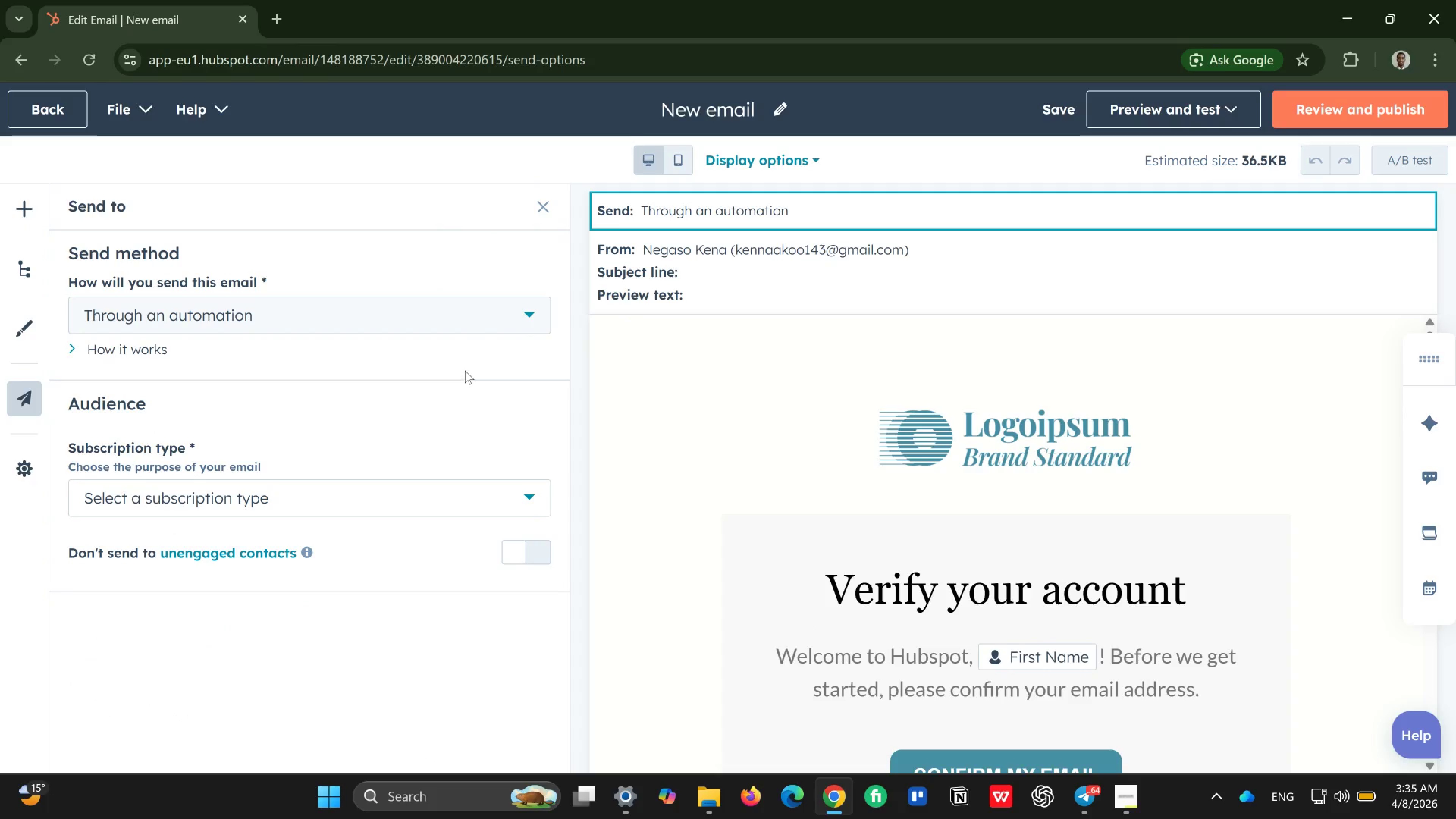 
left_click([465, 370])
 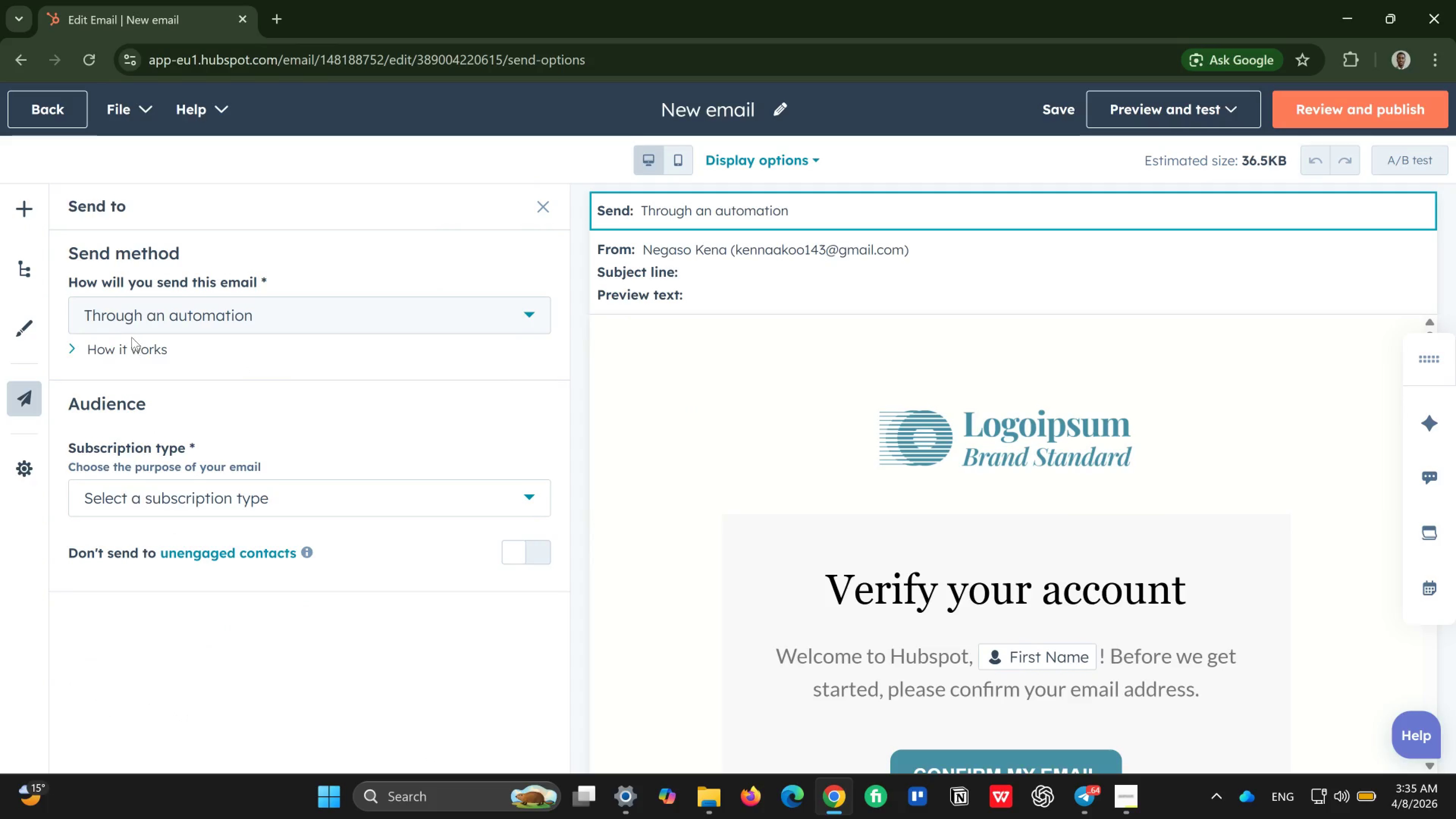 
left_click([136, 350])
 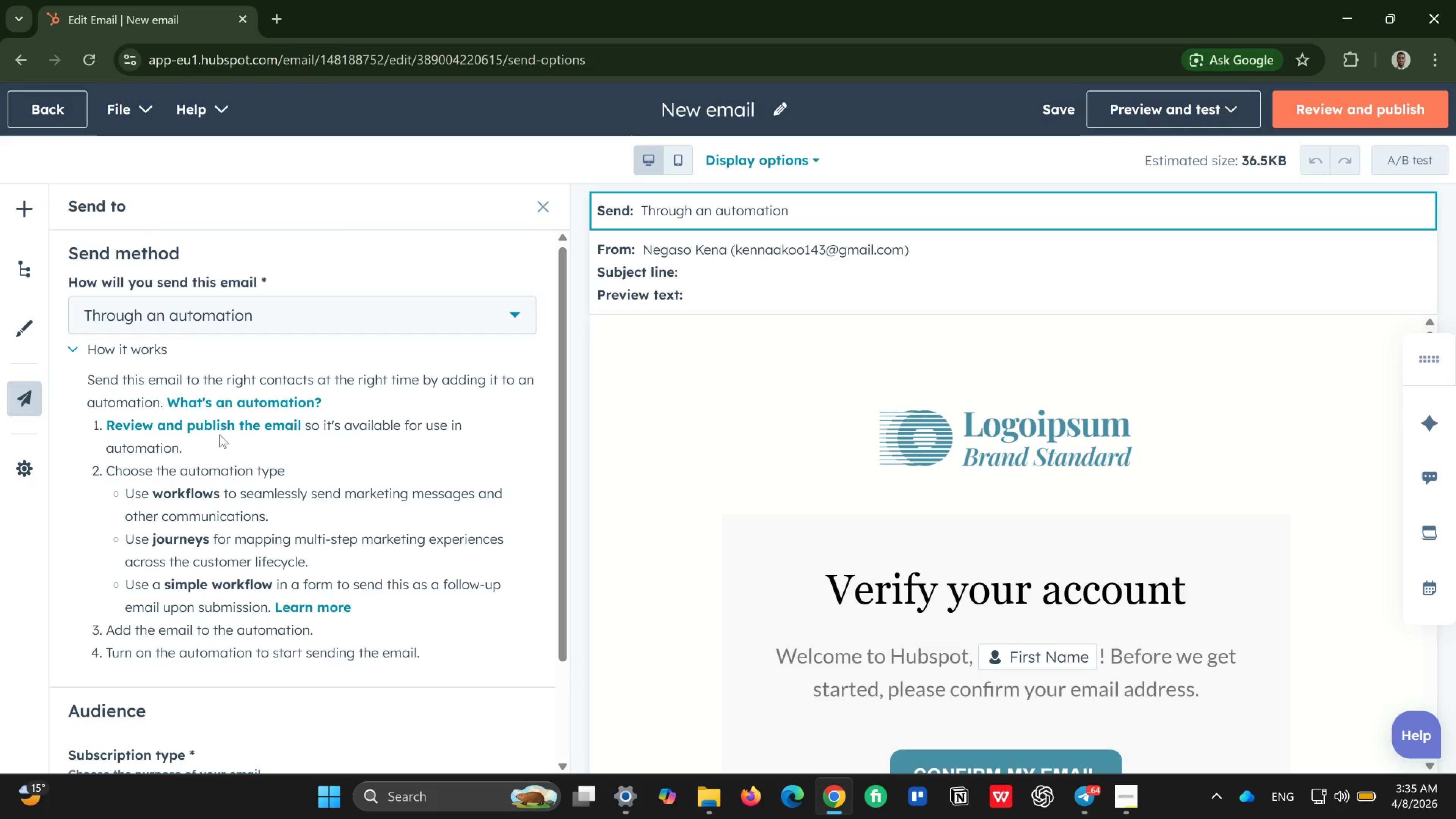 
wait(12.08)
 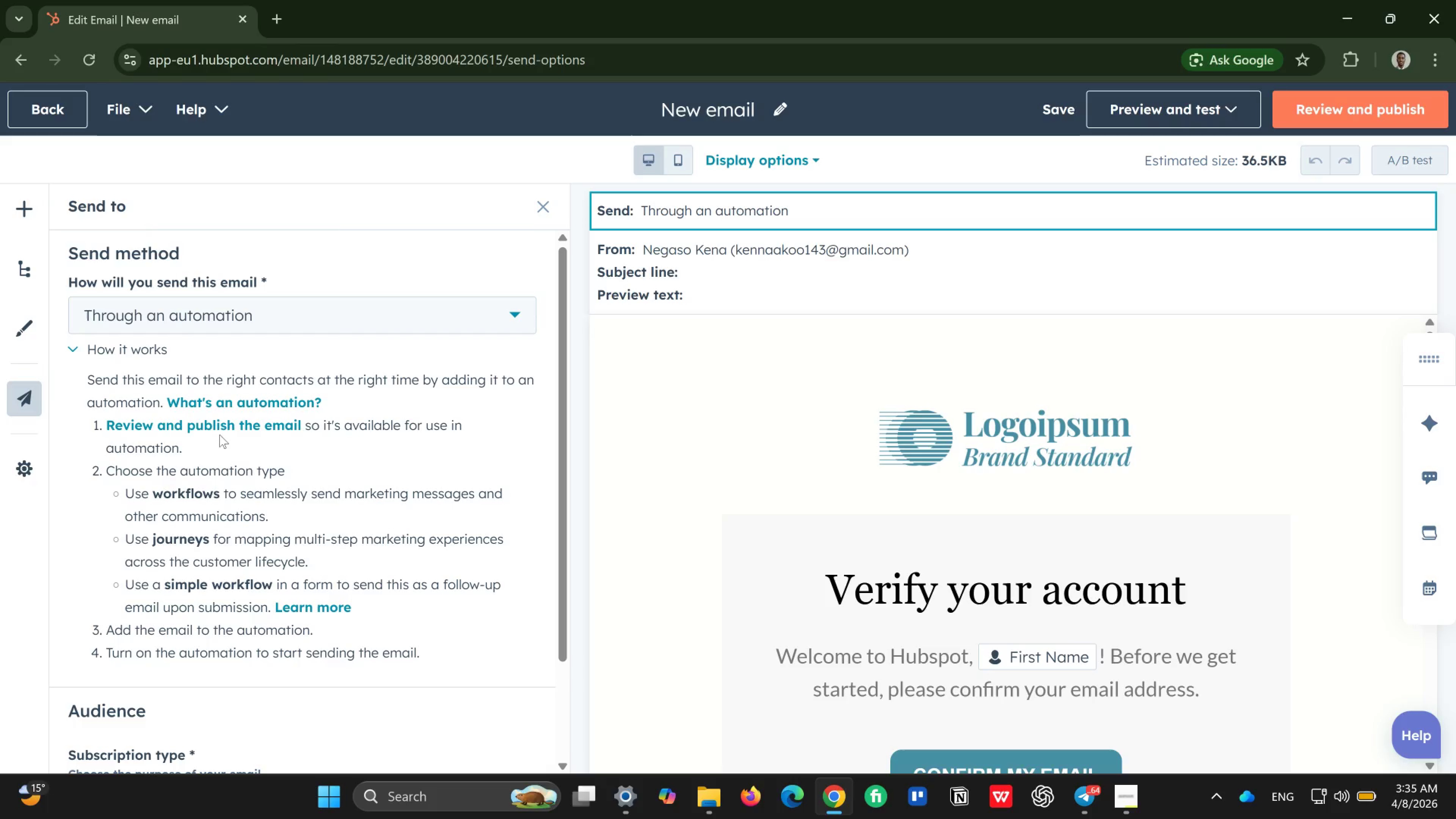 
scroll: coordinate [226, 506], scroll_direction: down, amount: 6.0
 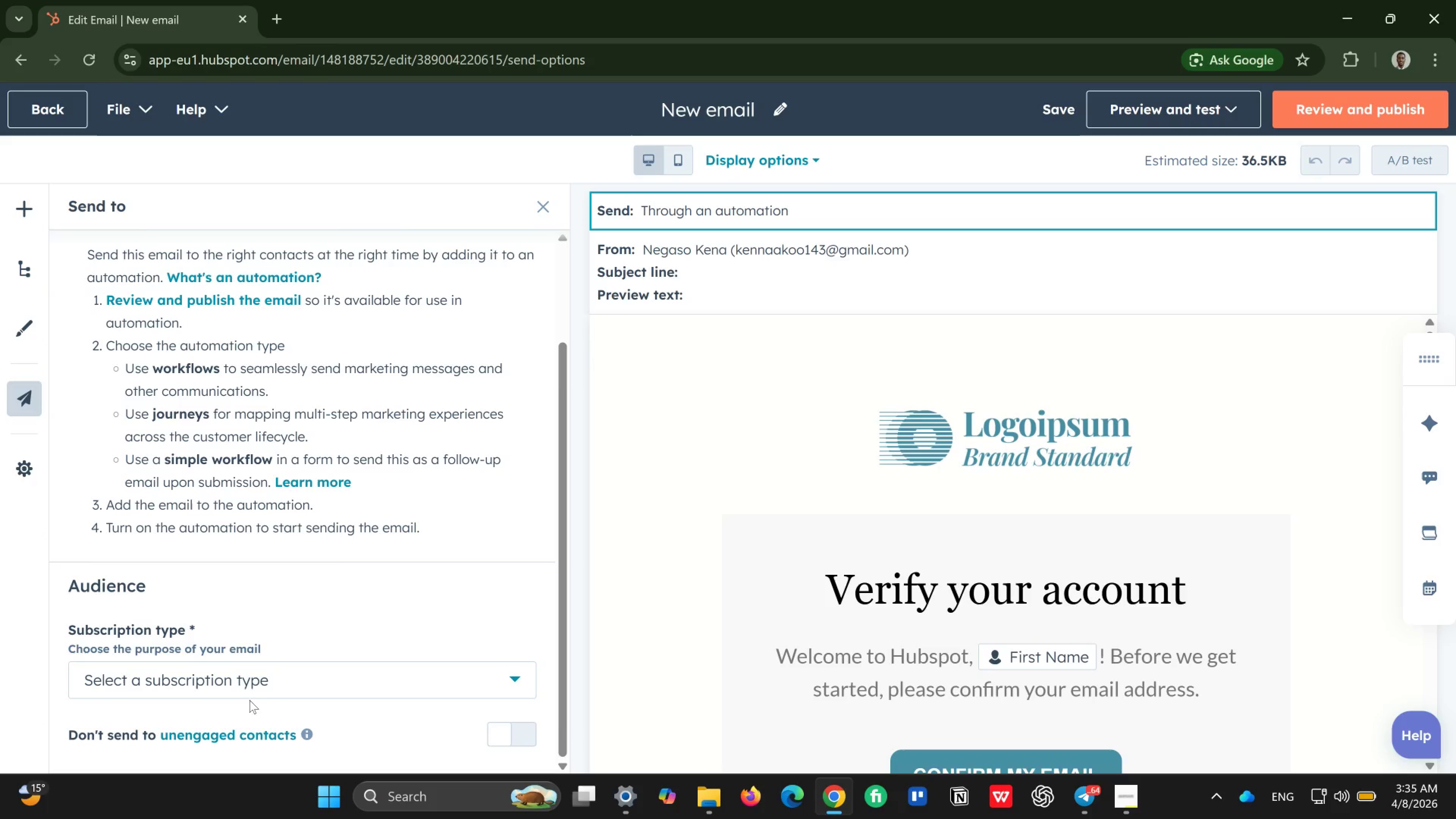 
left_click([319, 689])
 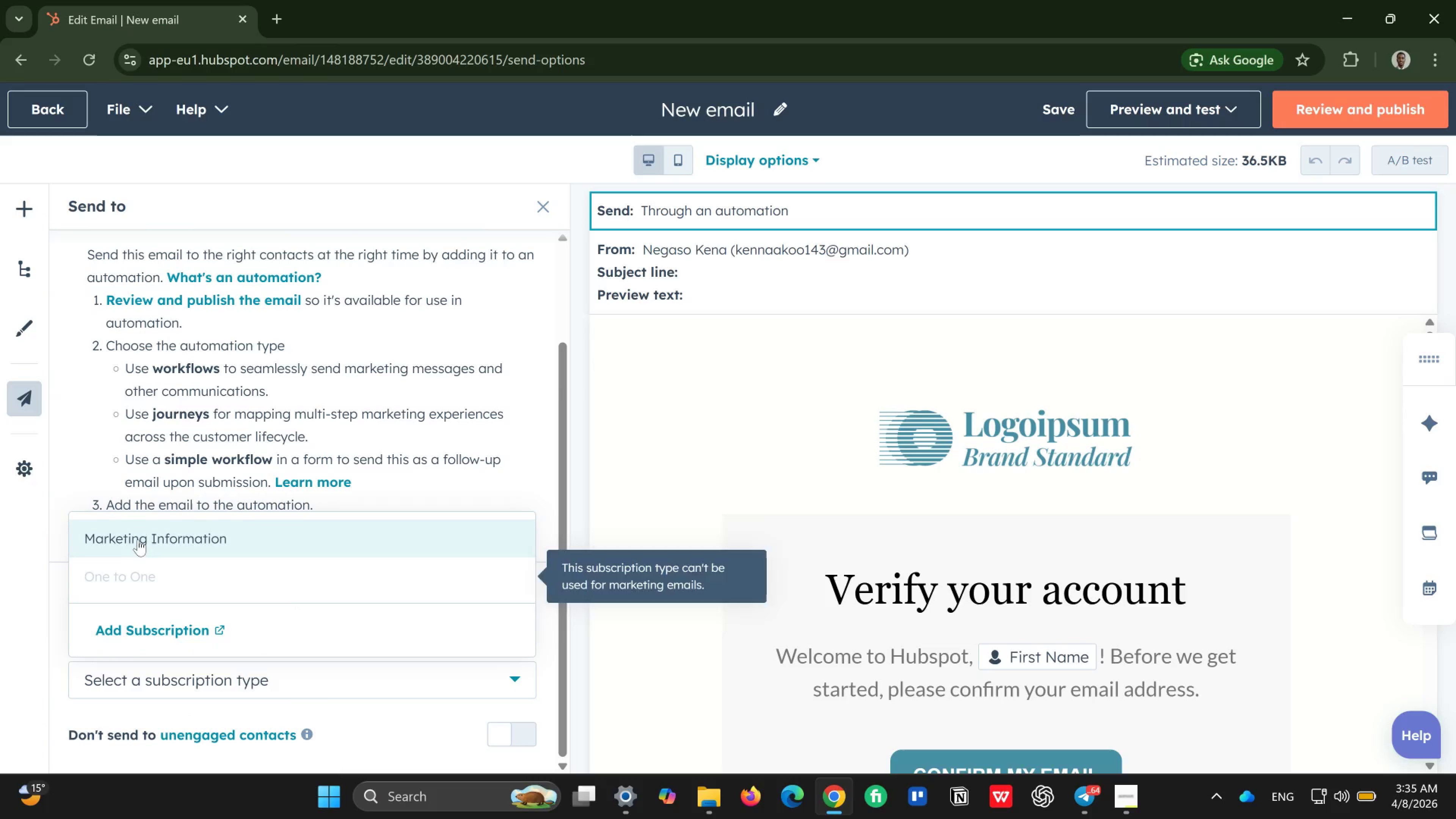 
left_click([154, 531])
 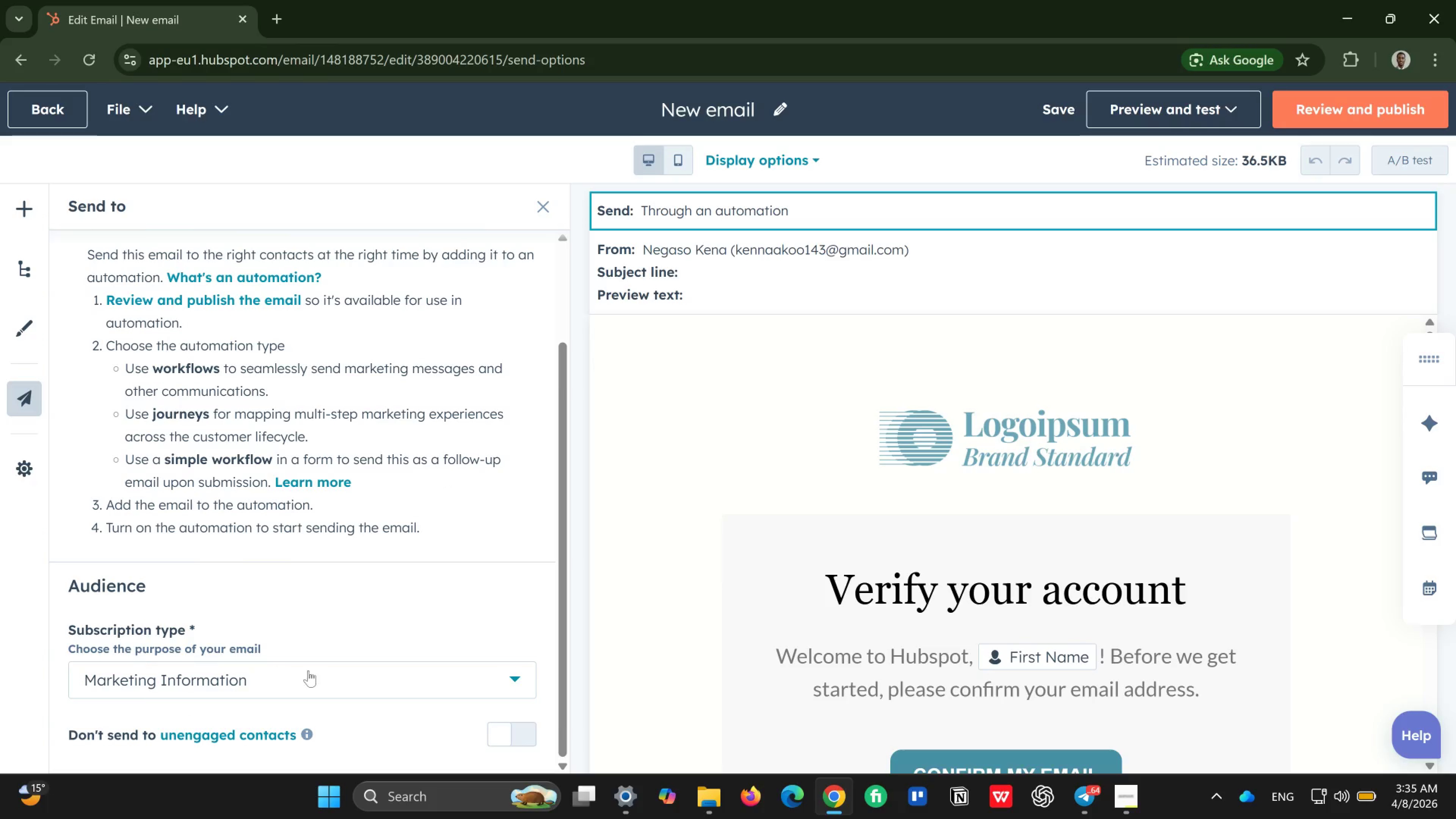 
scroll: coordinate [324, 670], scroll_direction: down, amount: 2.0
 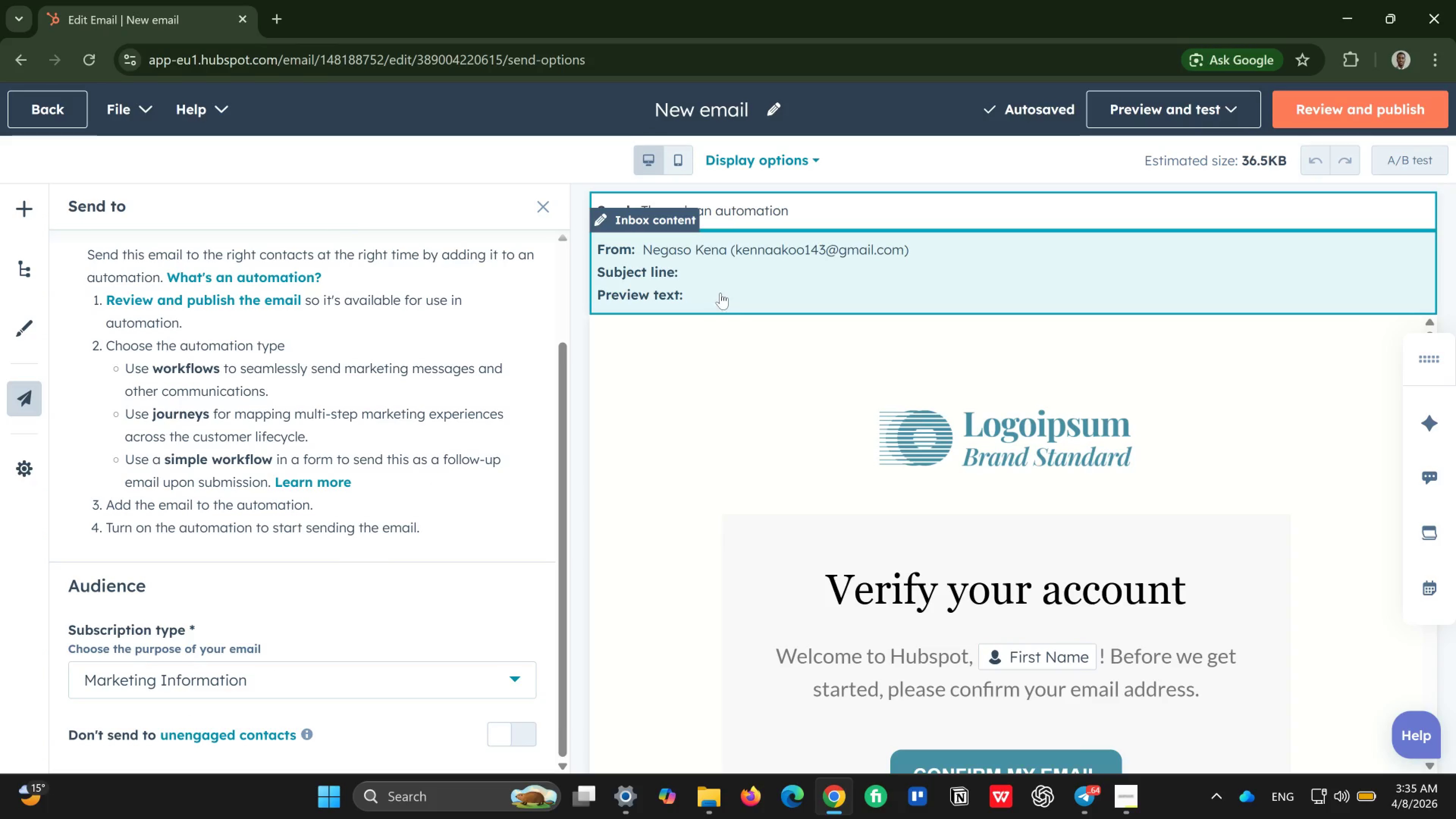 
left_click([720, 292])
 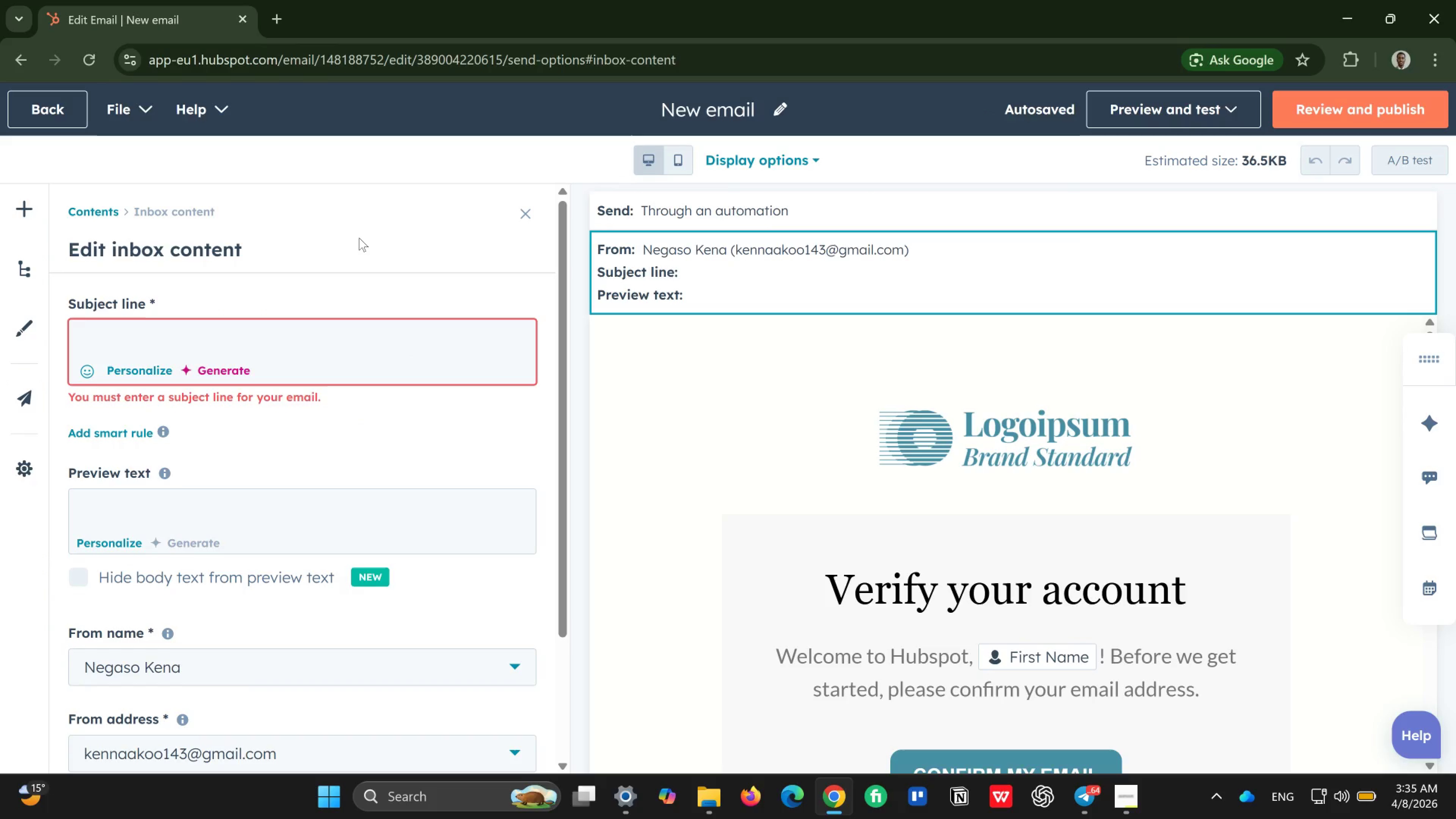 
wait(5.22)
 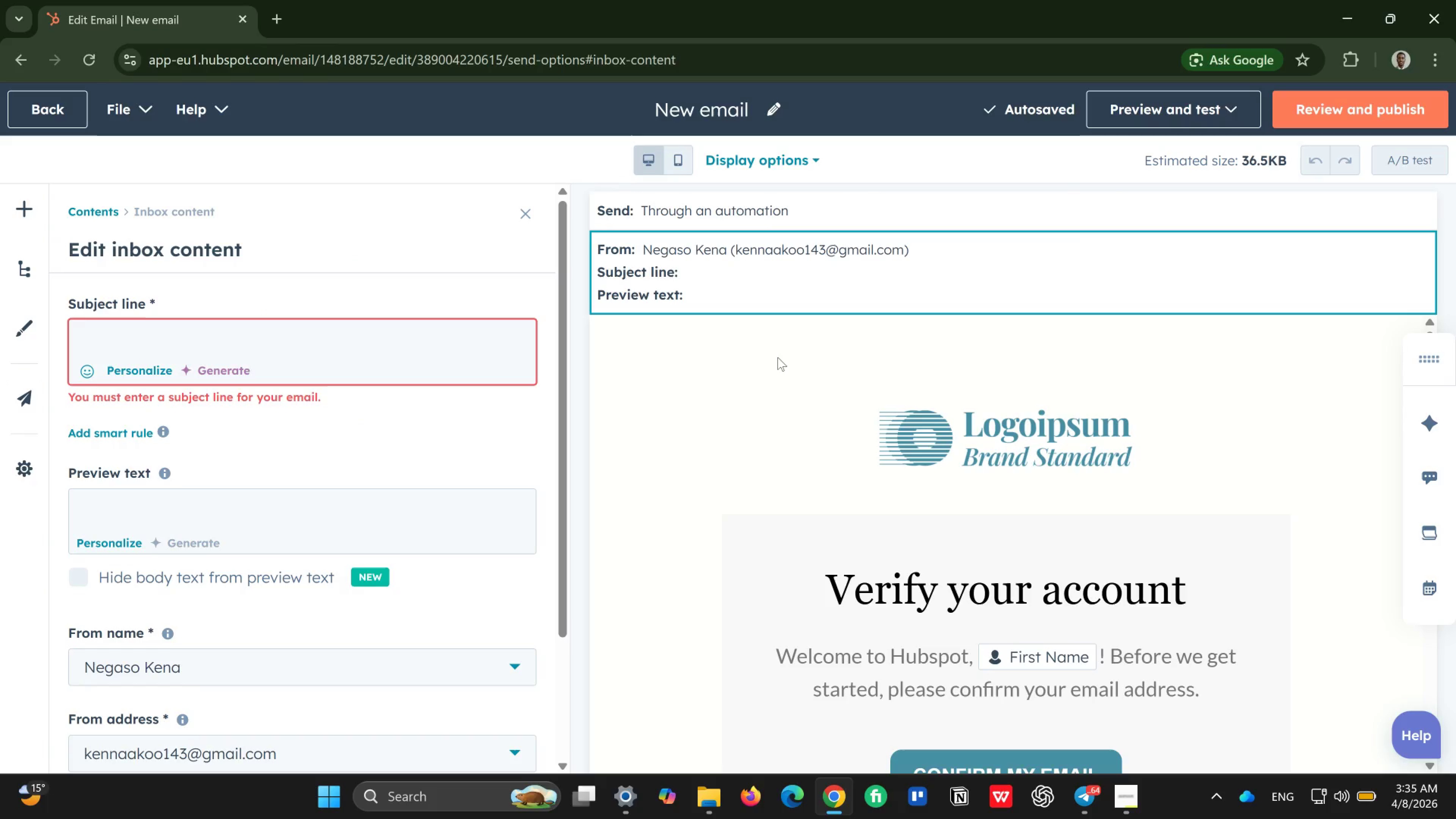 
left_click([283, 325])
 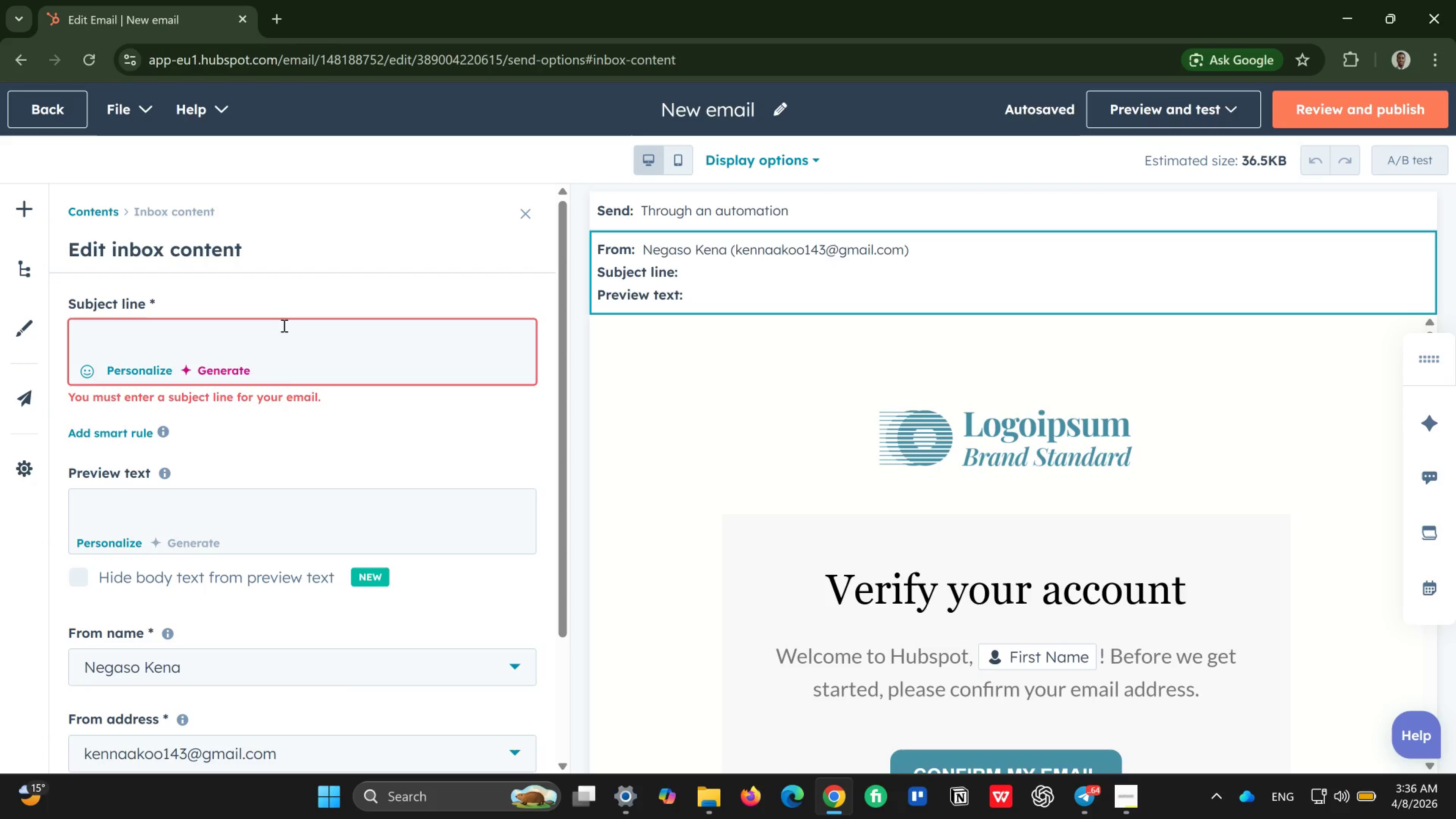 
wait(18.3)
 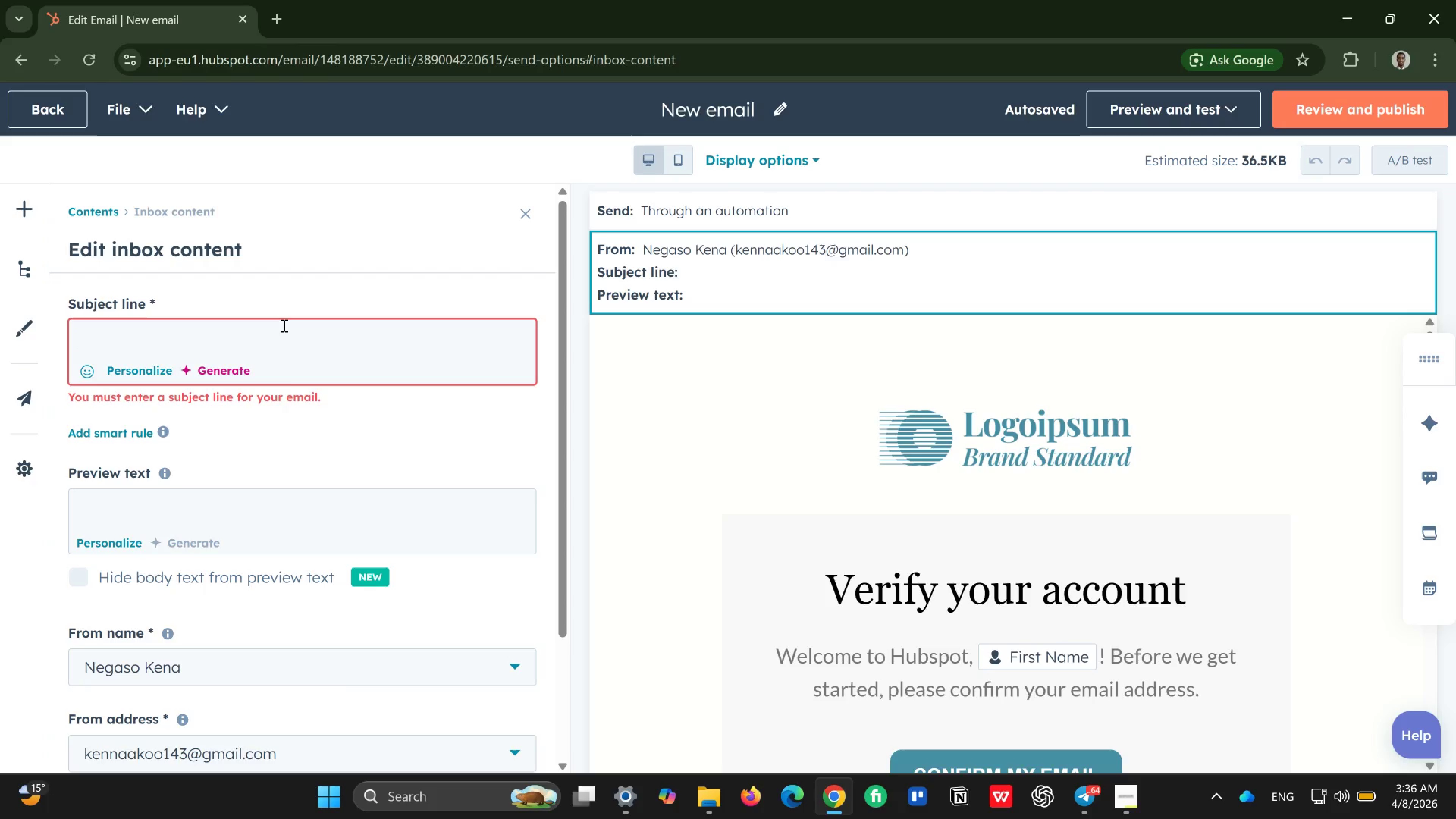 
left_click([770, 118])
 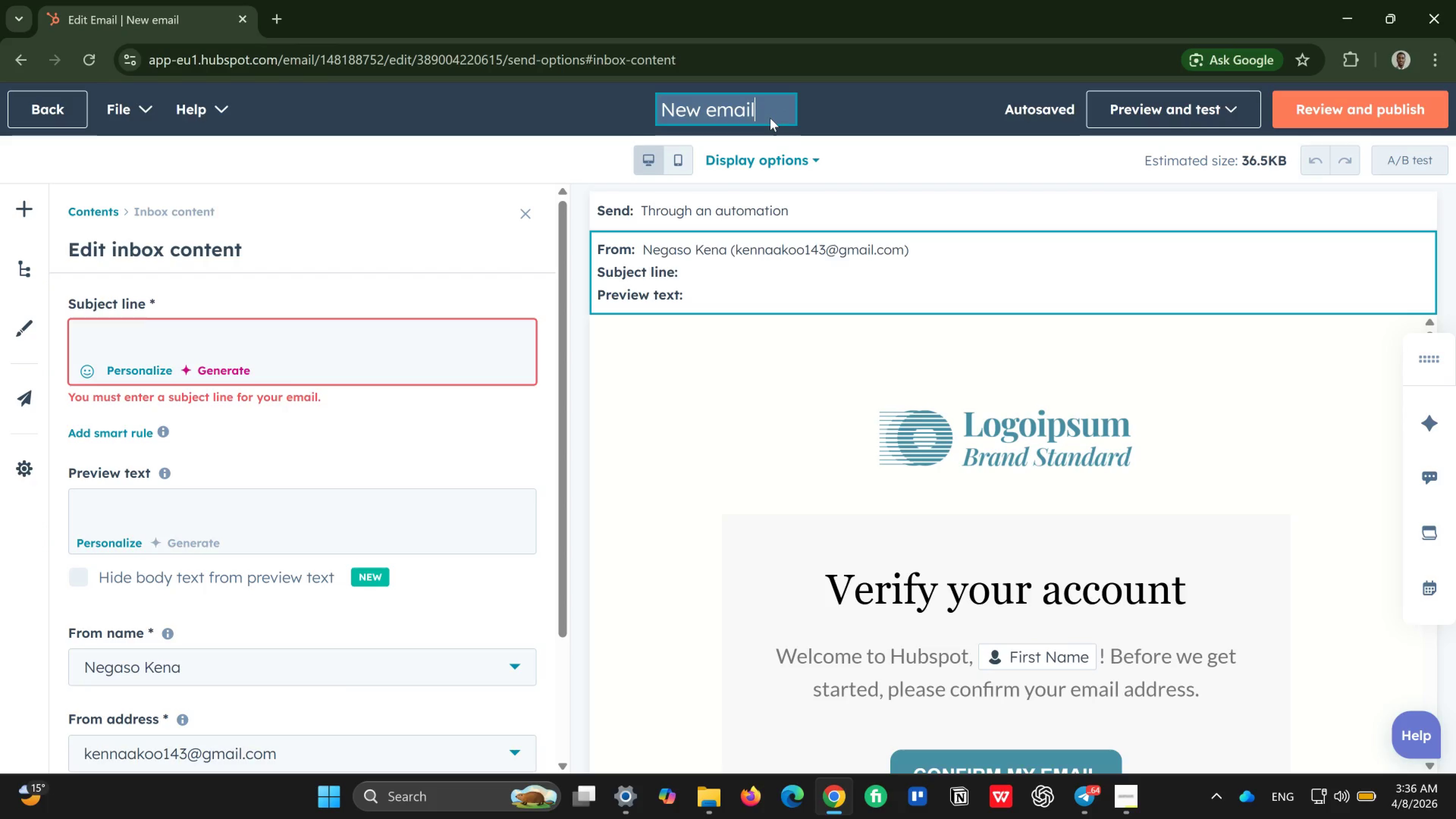 
hold_key(key=Backspace, duration=0.74)
 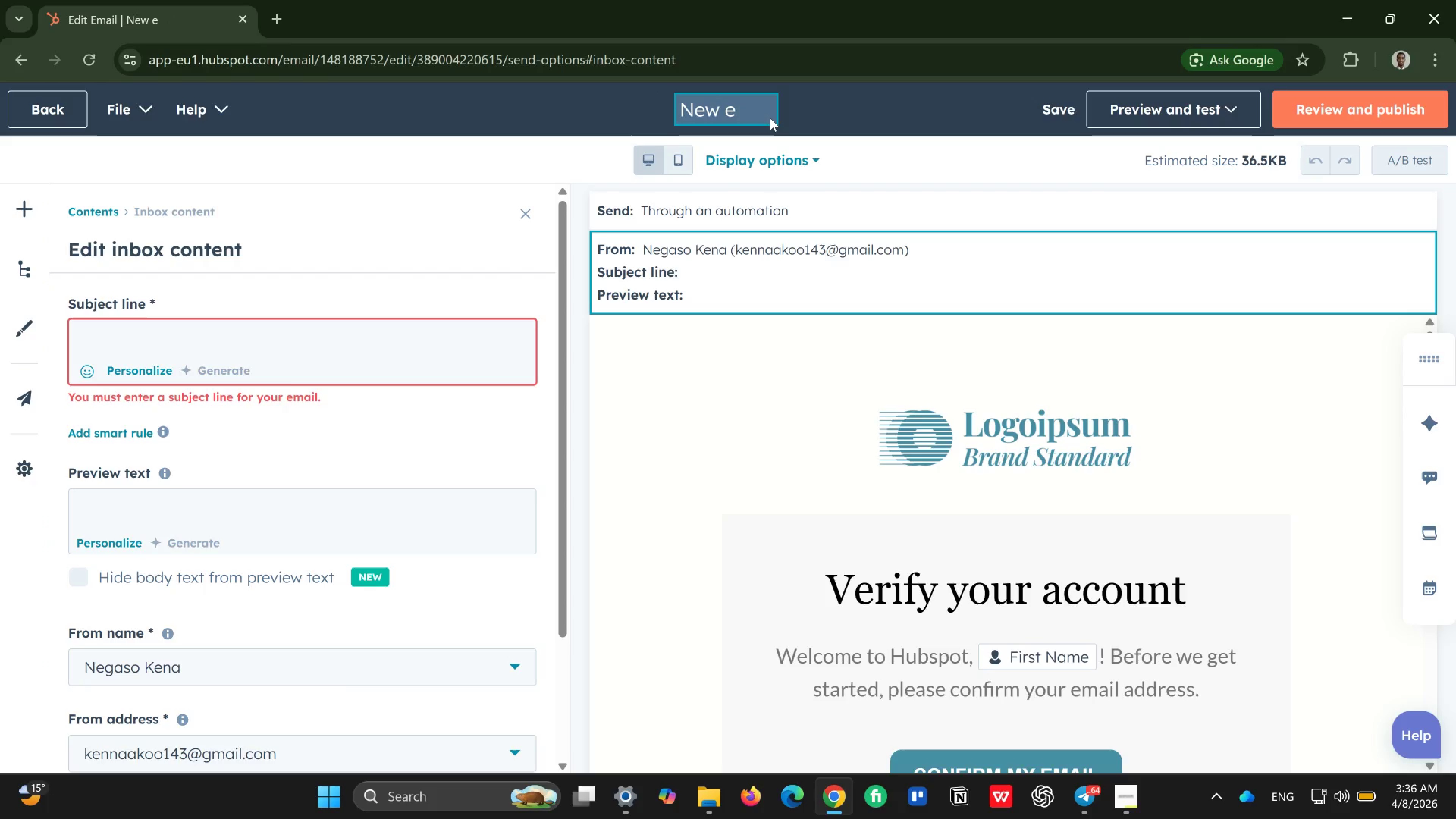 
key(Backspace)
key(Backspace)
key(Backspace)
type(EML - )
 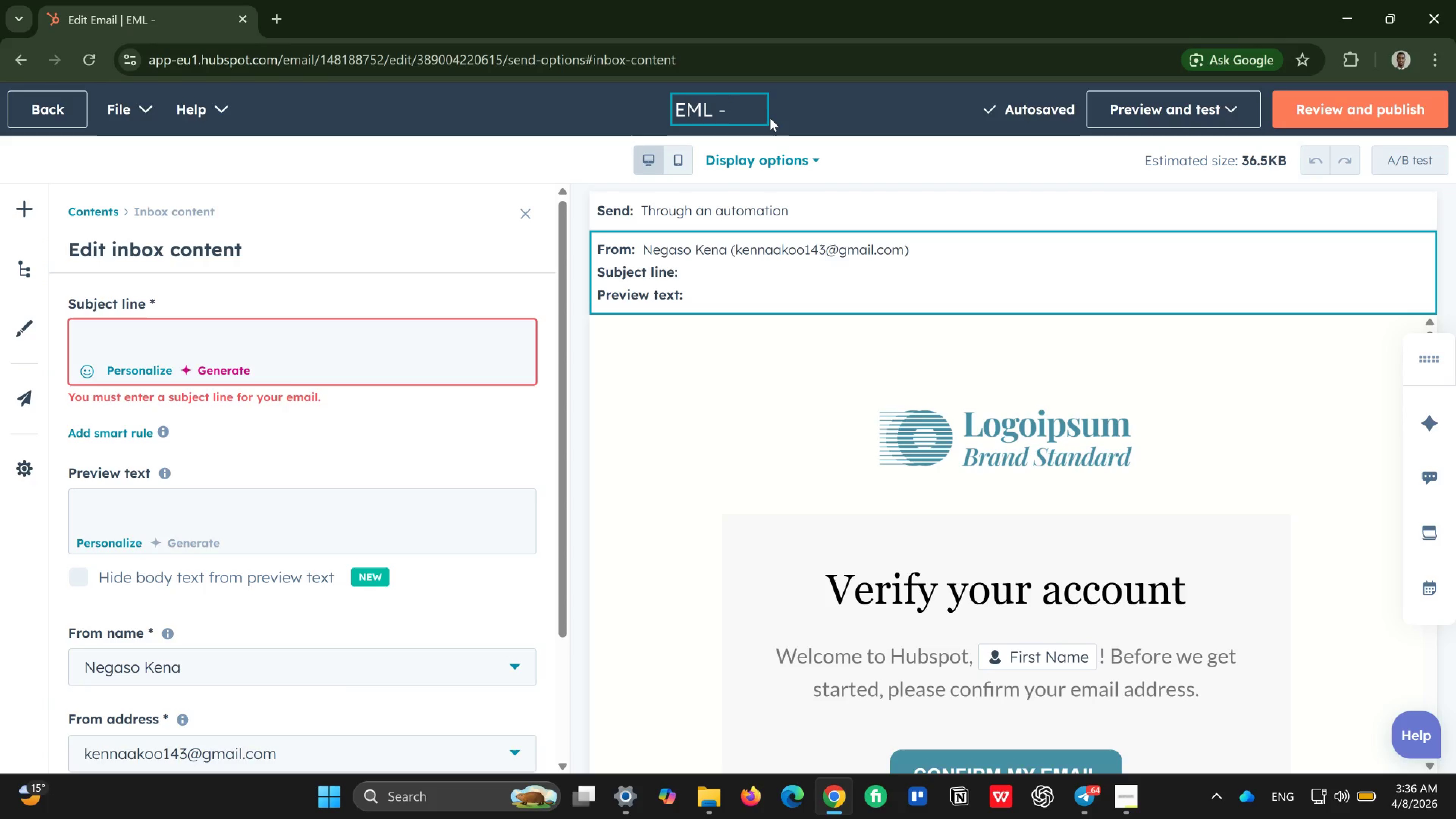 
type(Founding HI)
key(Backspace)
type(ive 01 - -)
key(Backspace)
type(The K)
key(Backspace)
type(Hook)
 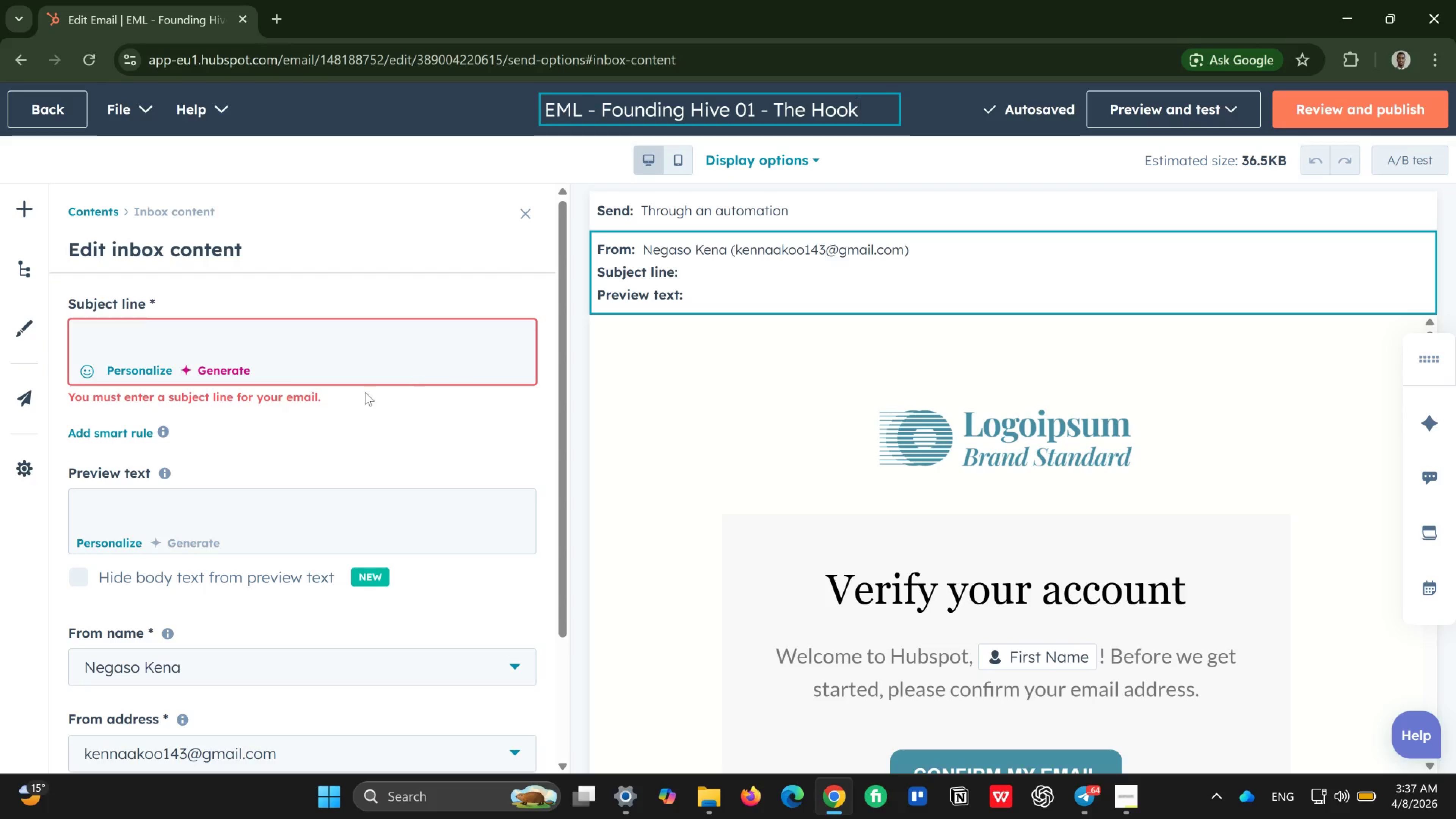 
wait(7.98)
 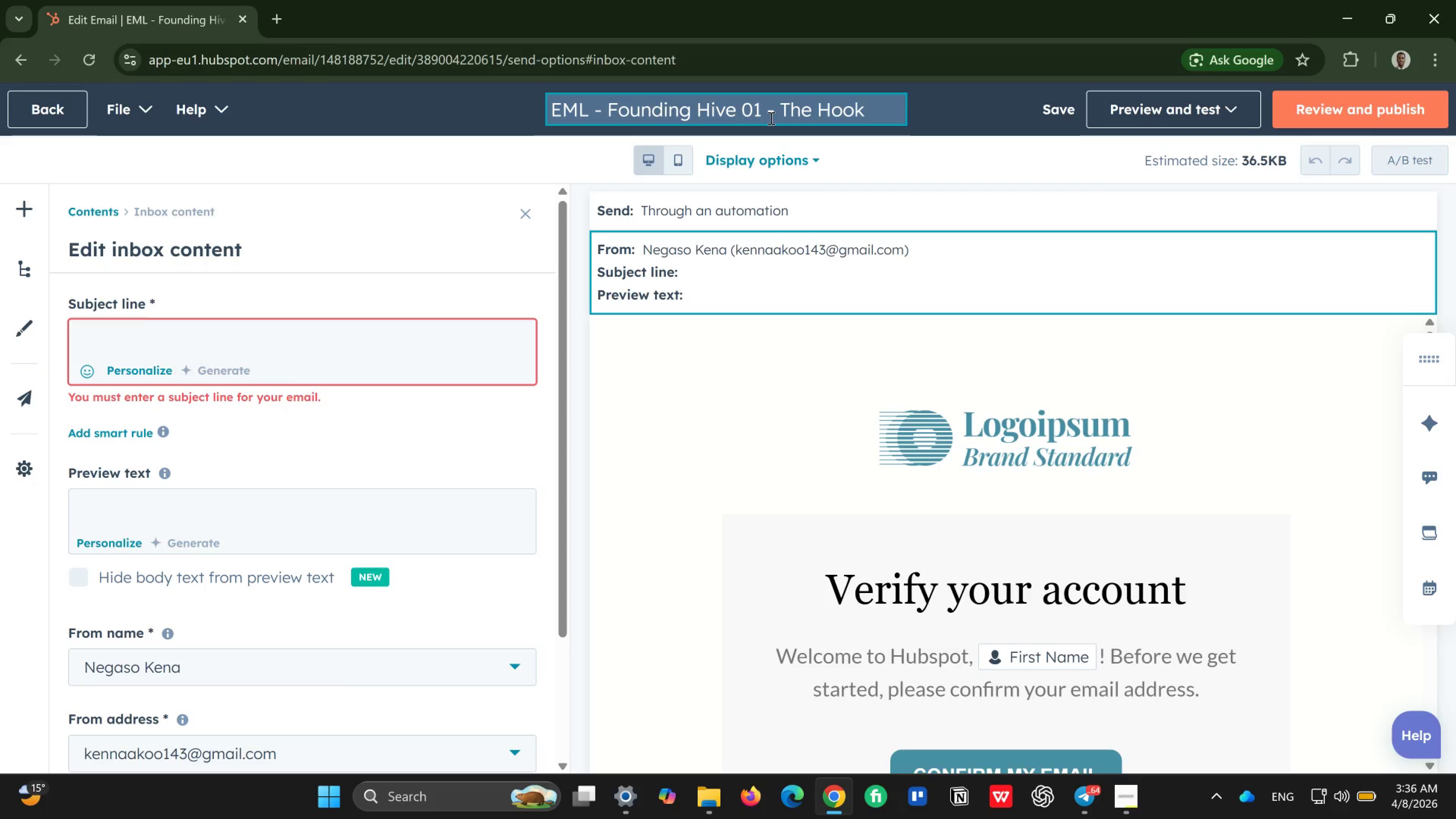 
left_click([304, 336])
 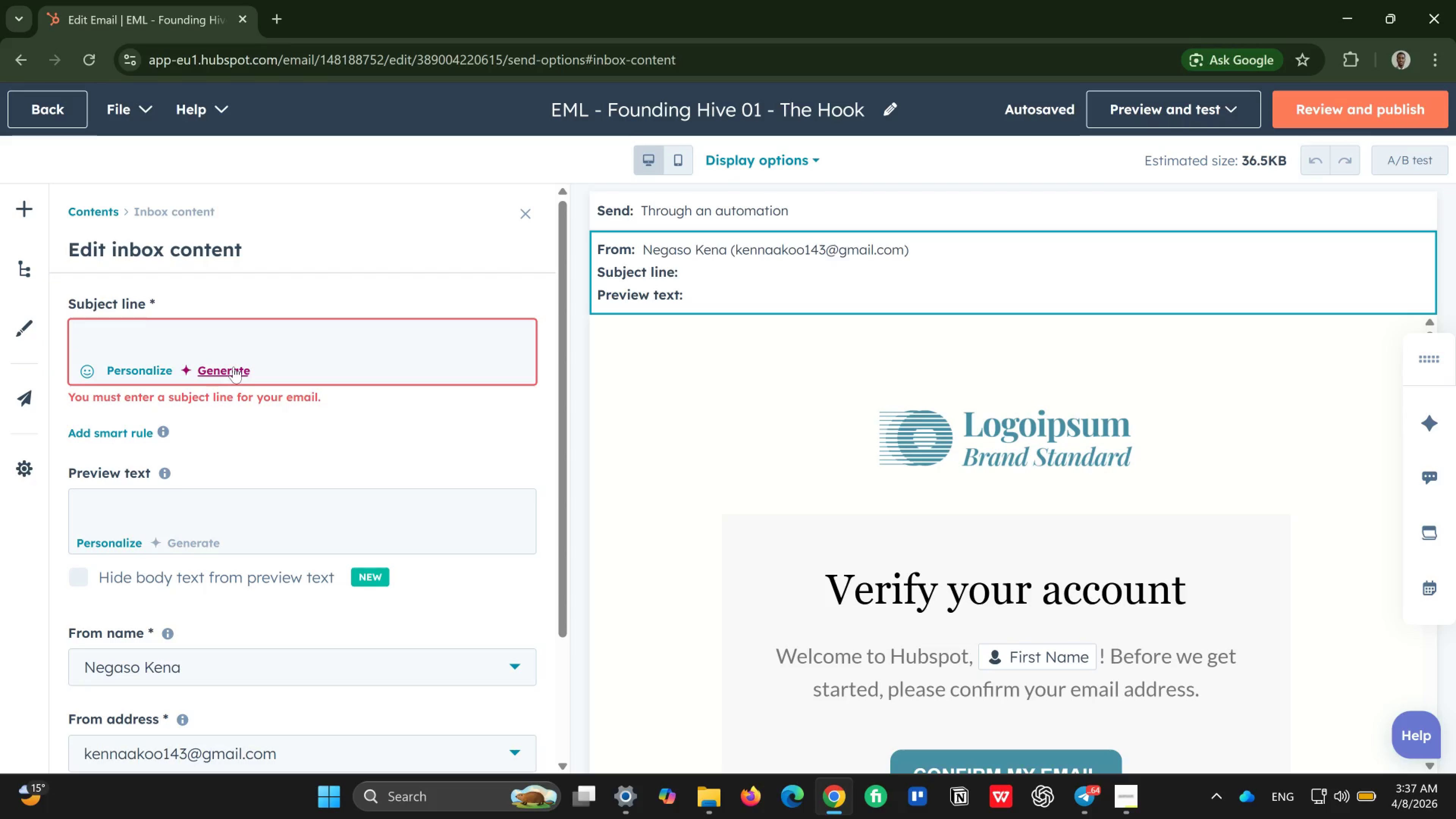 
wait(18.53)
 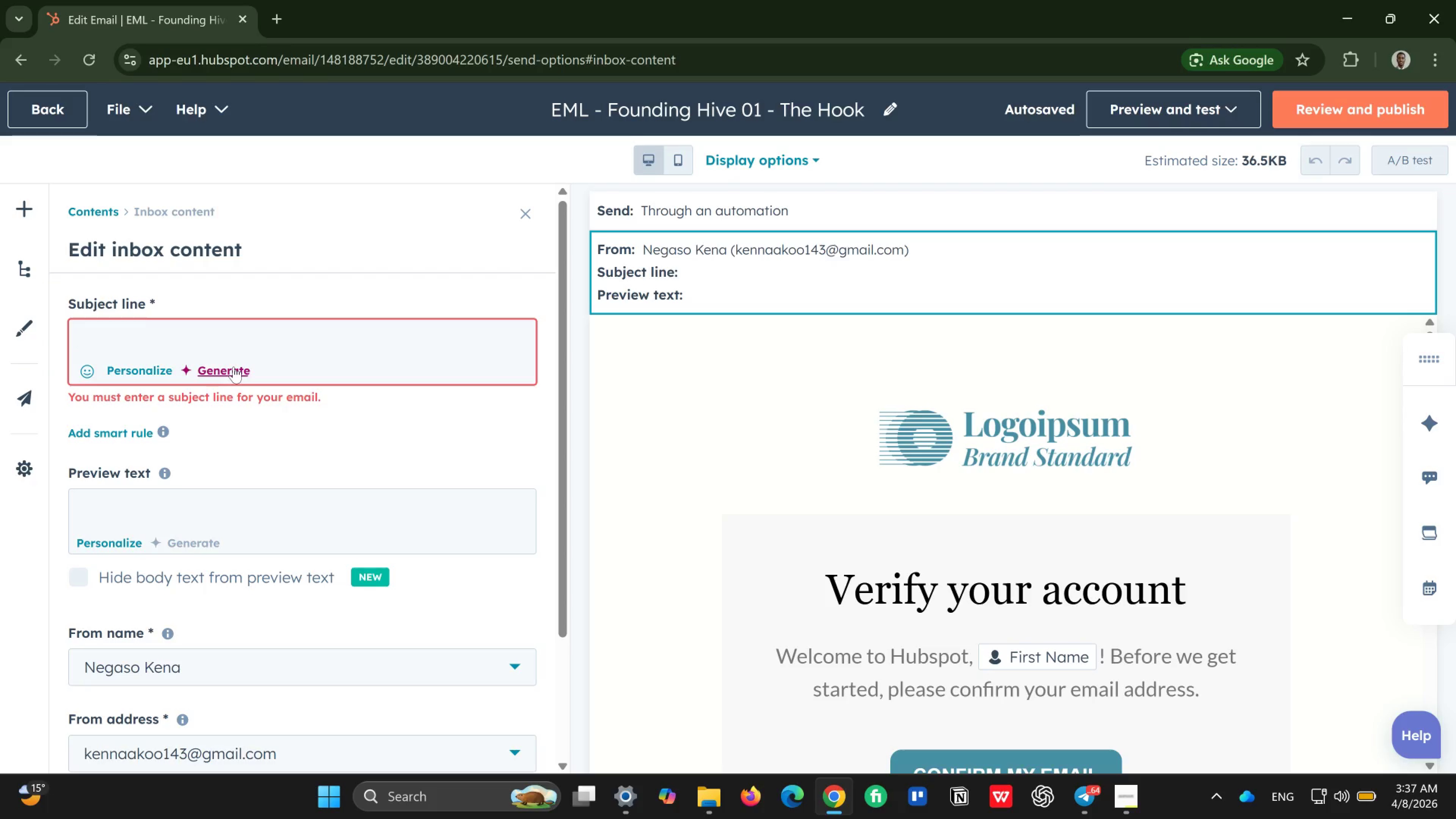 
type(YOU)
key(Backspace)
key(Backspace)
type(our seat in the Founding Hive is almost ready)
 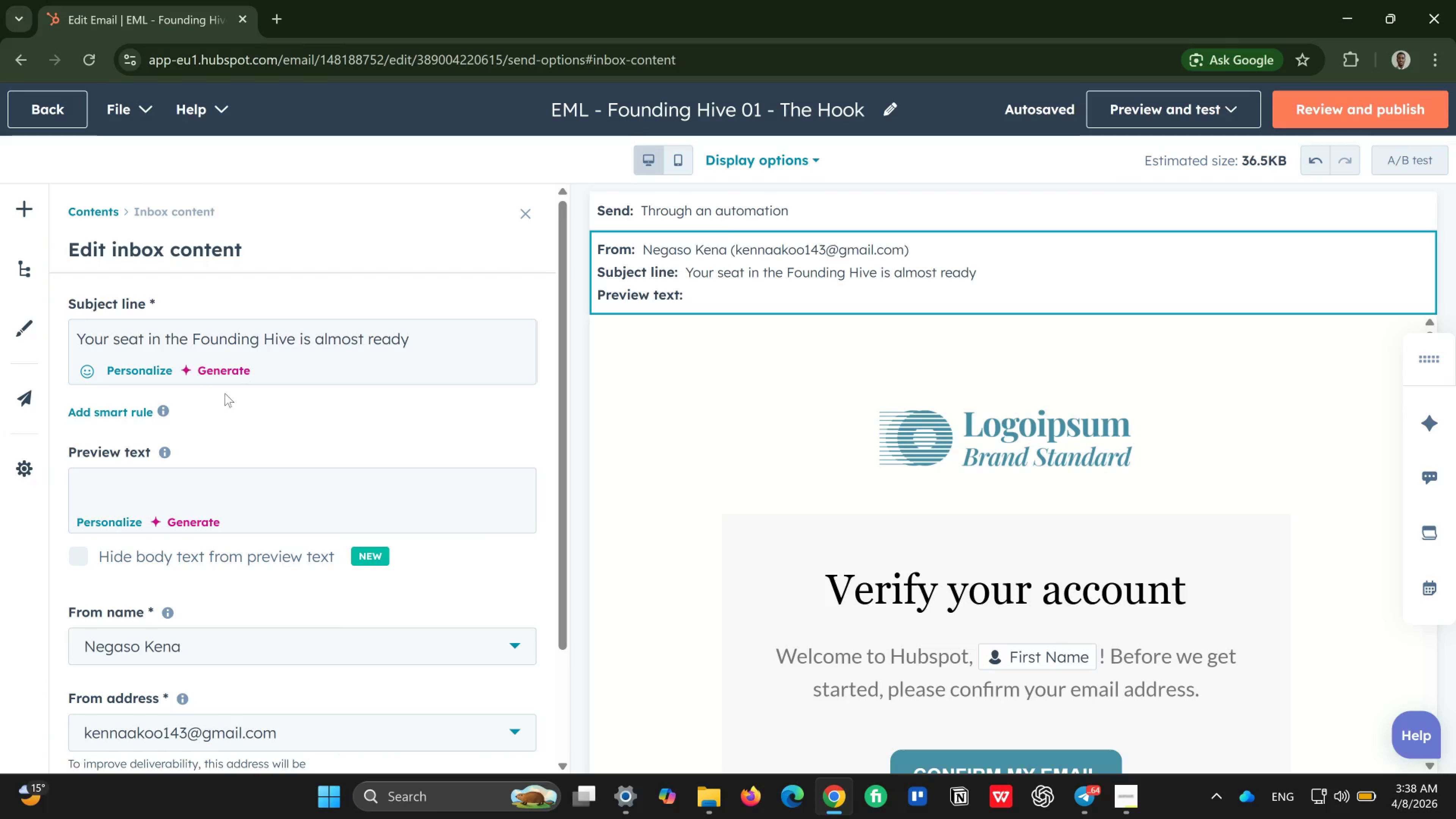 
wait(21.76)
 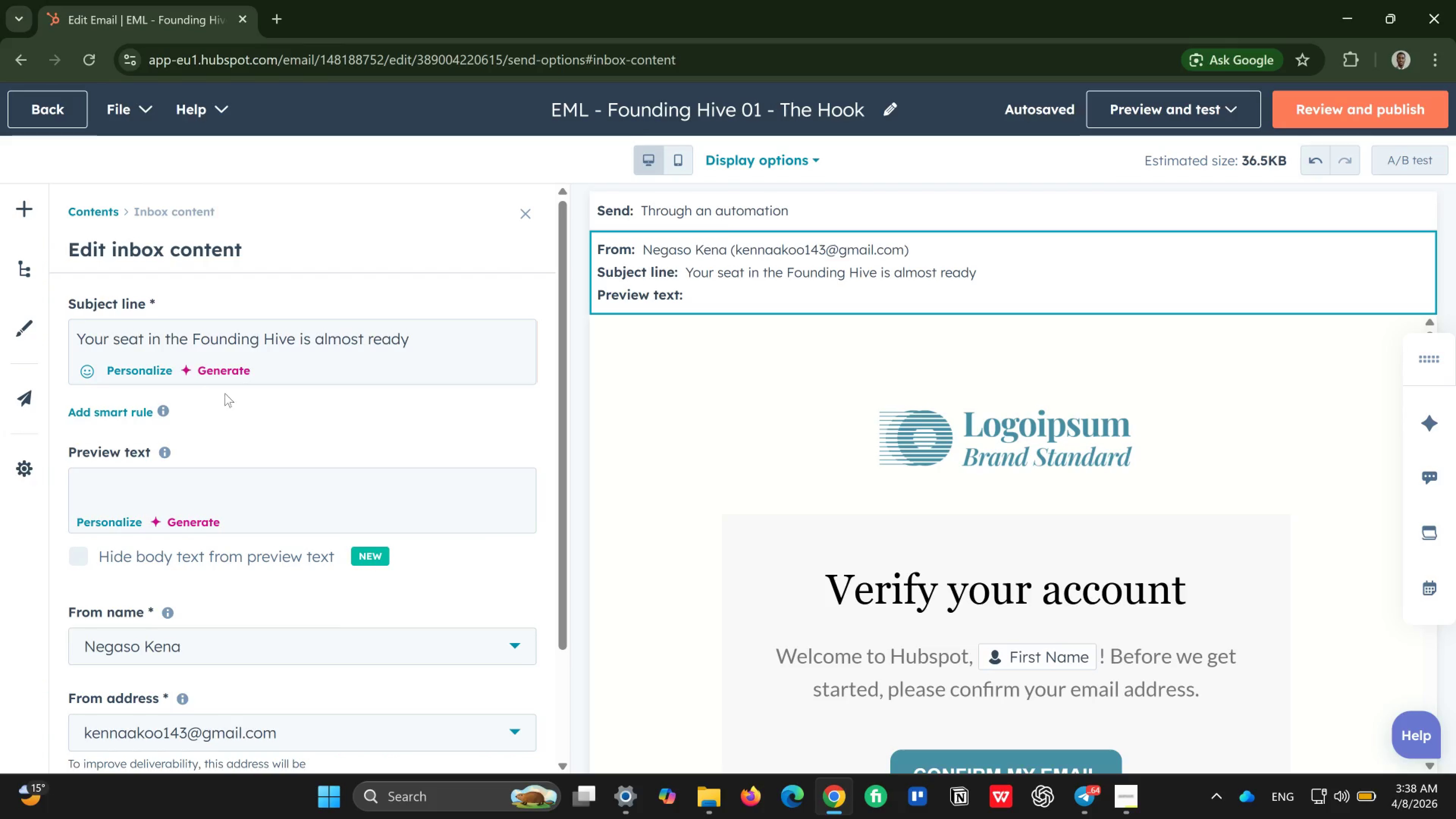 
left_click([123, 344])
 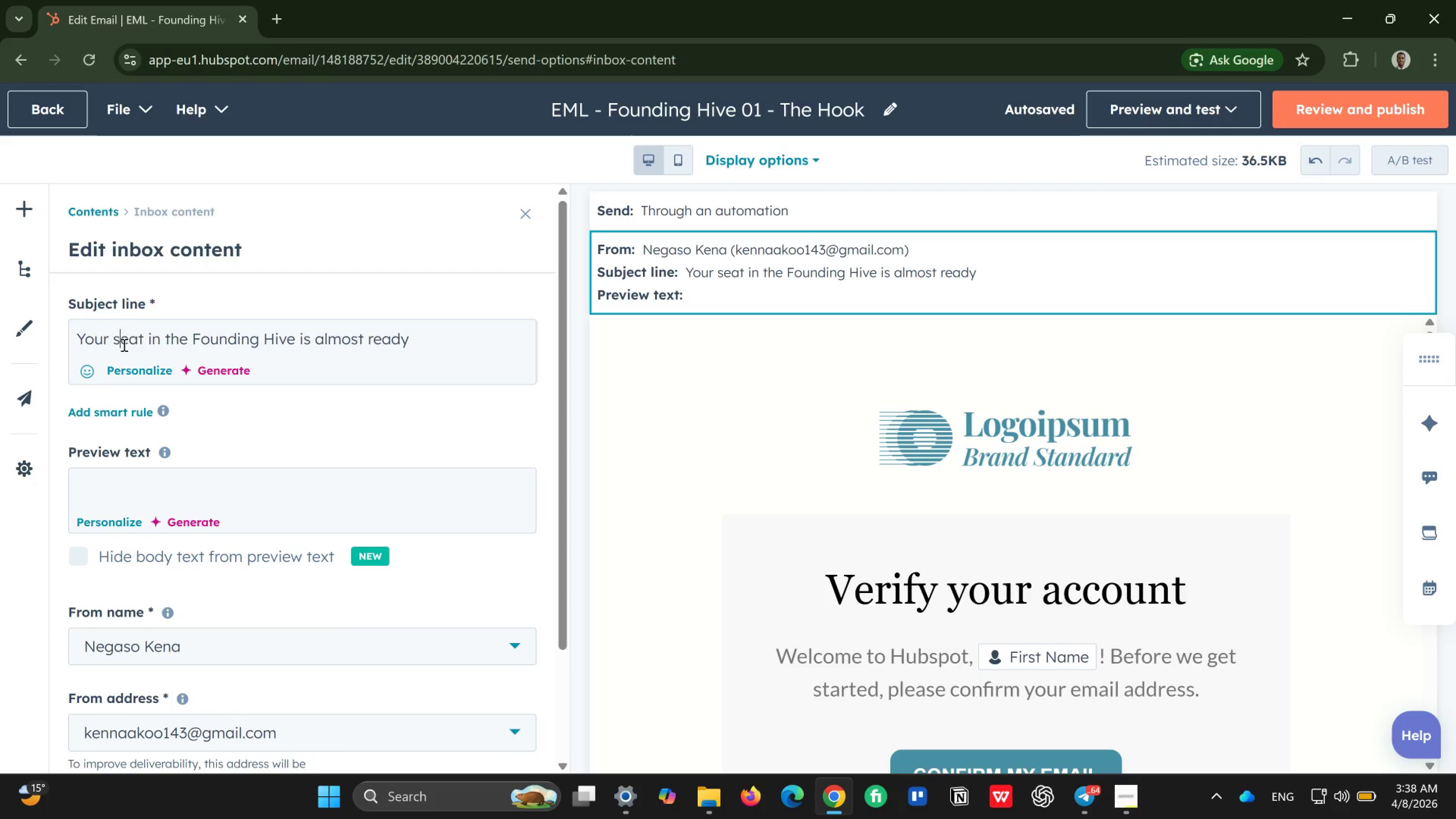 
key(Backspace)
 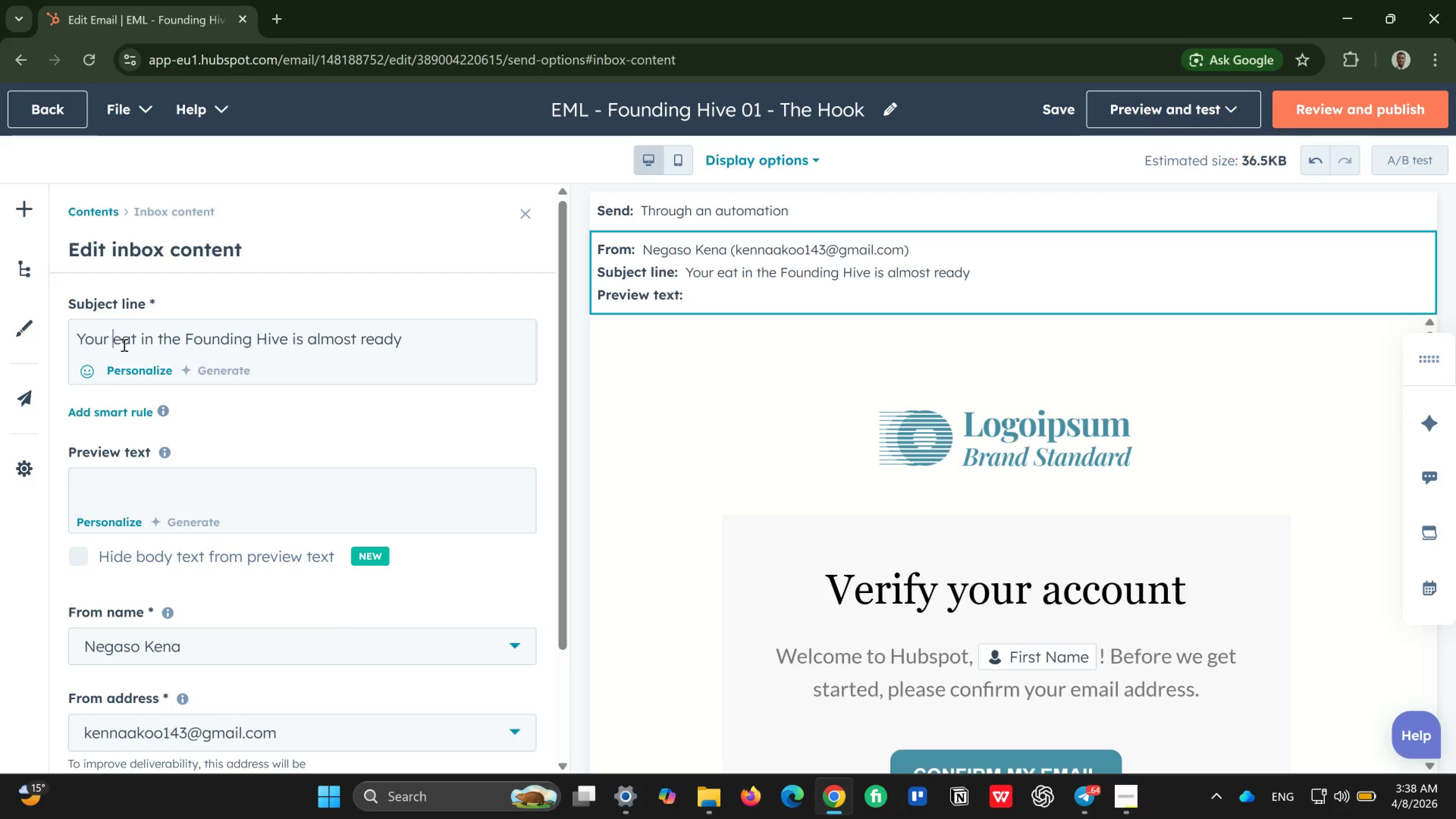 
key(S)
 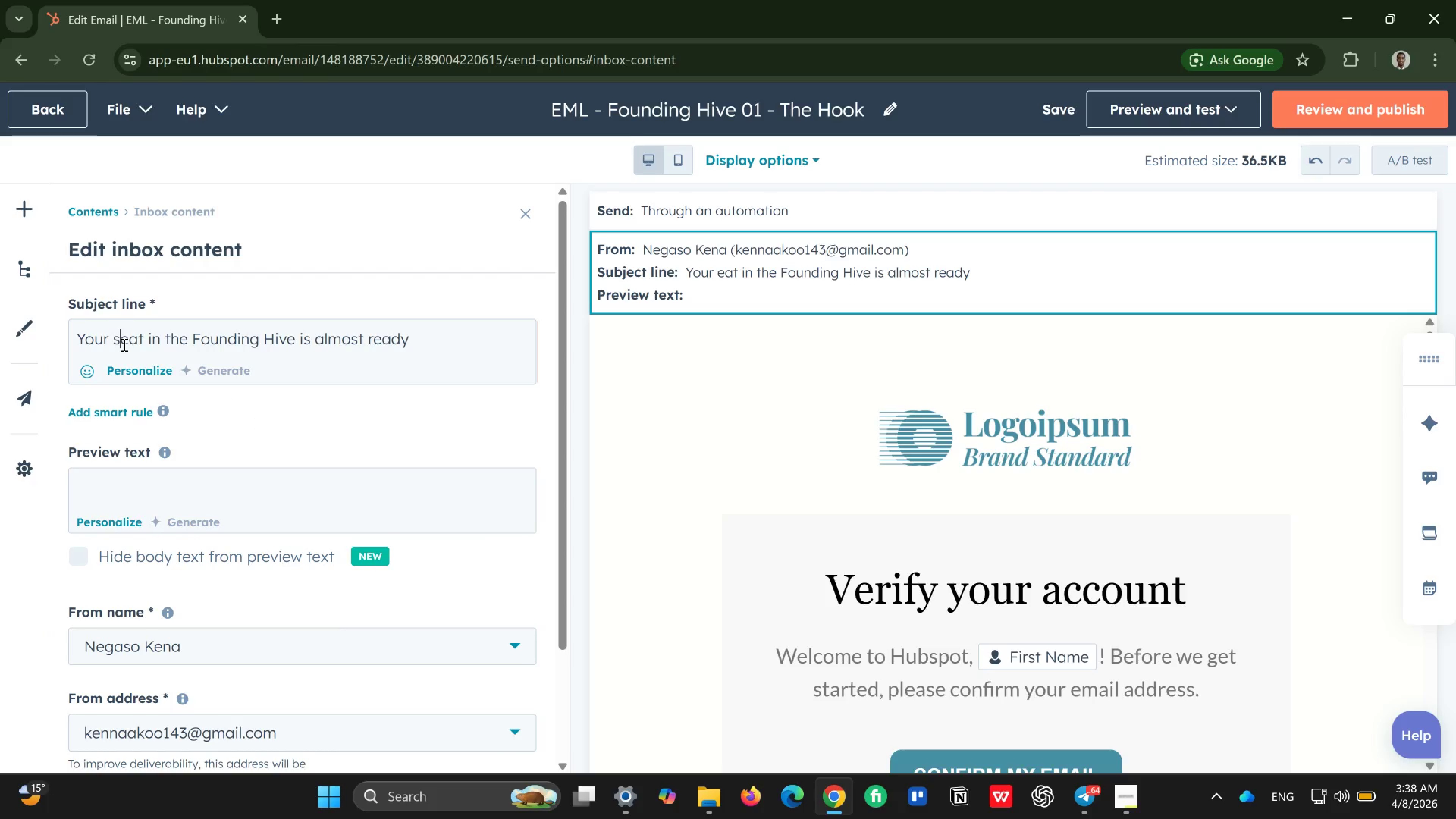 
key(CapsLock)
 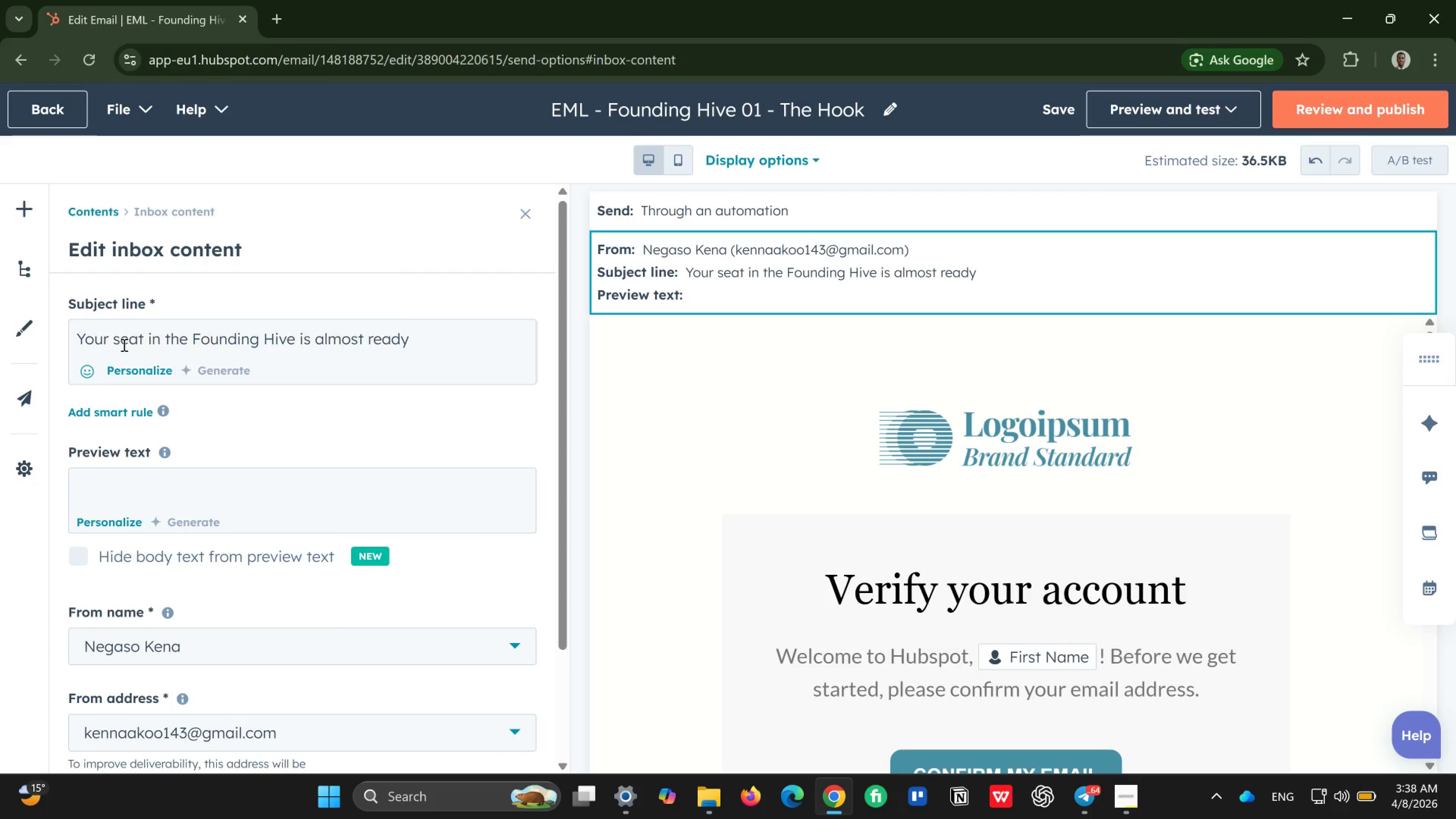 
key(Backspace)
 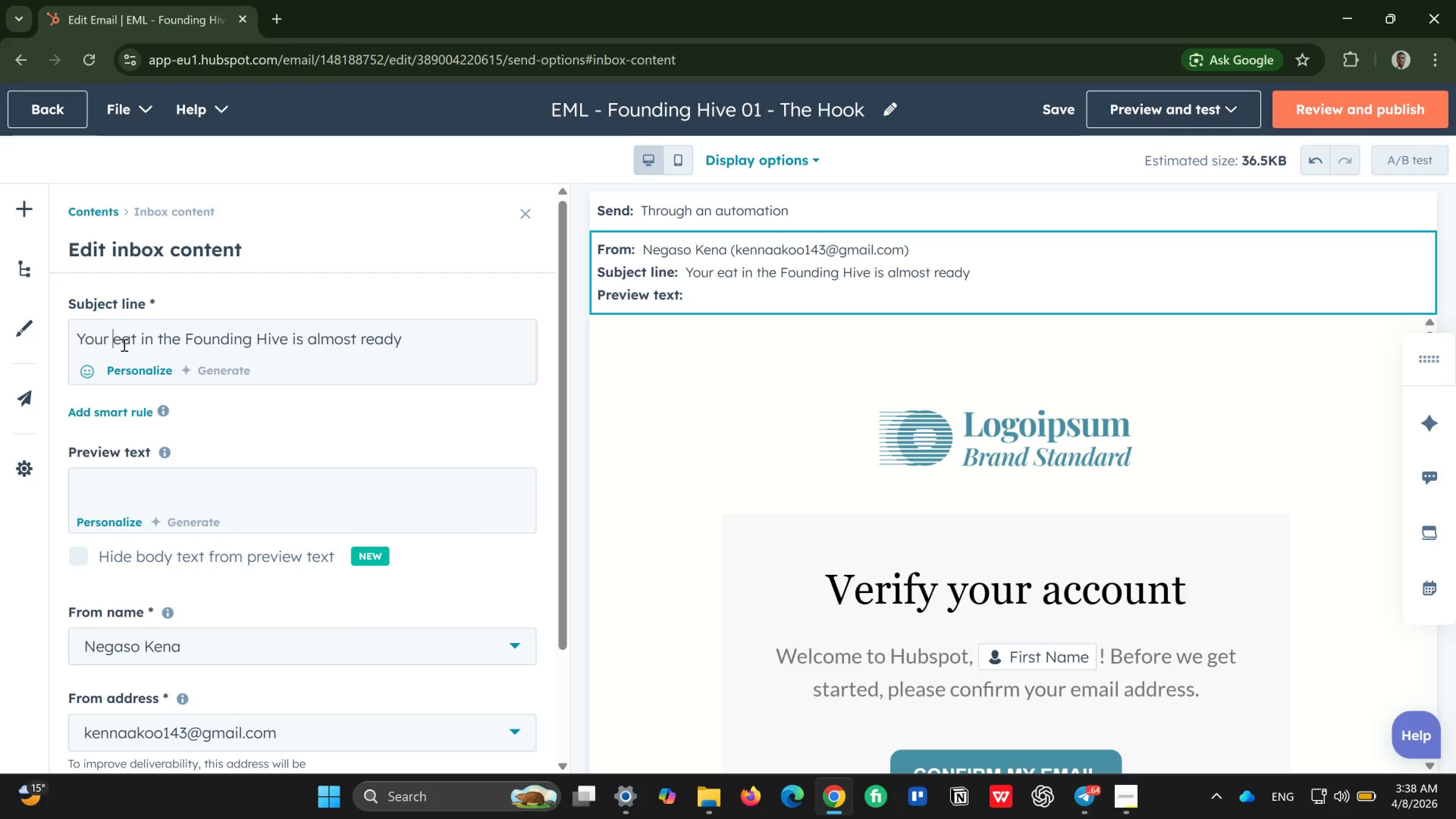 
hold_key(key=CapsLock, duration=0.39)
 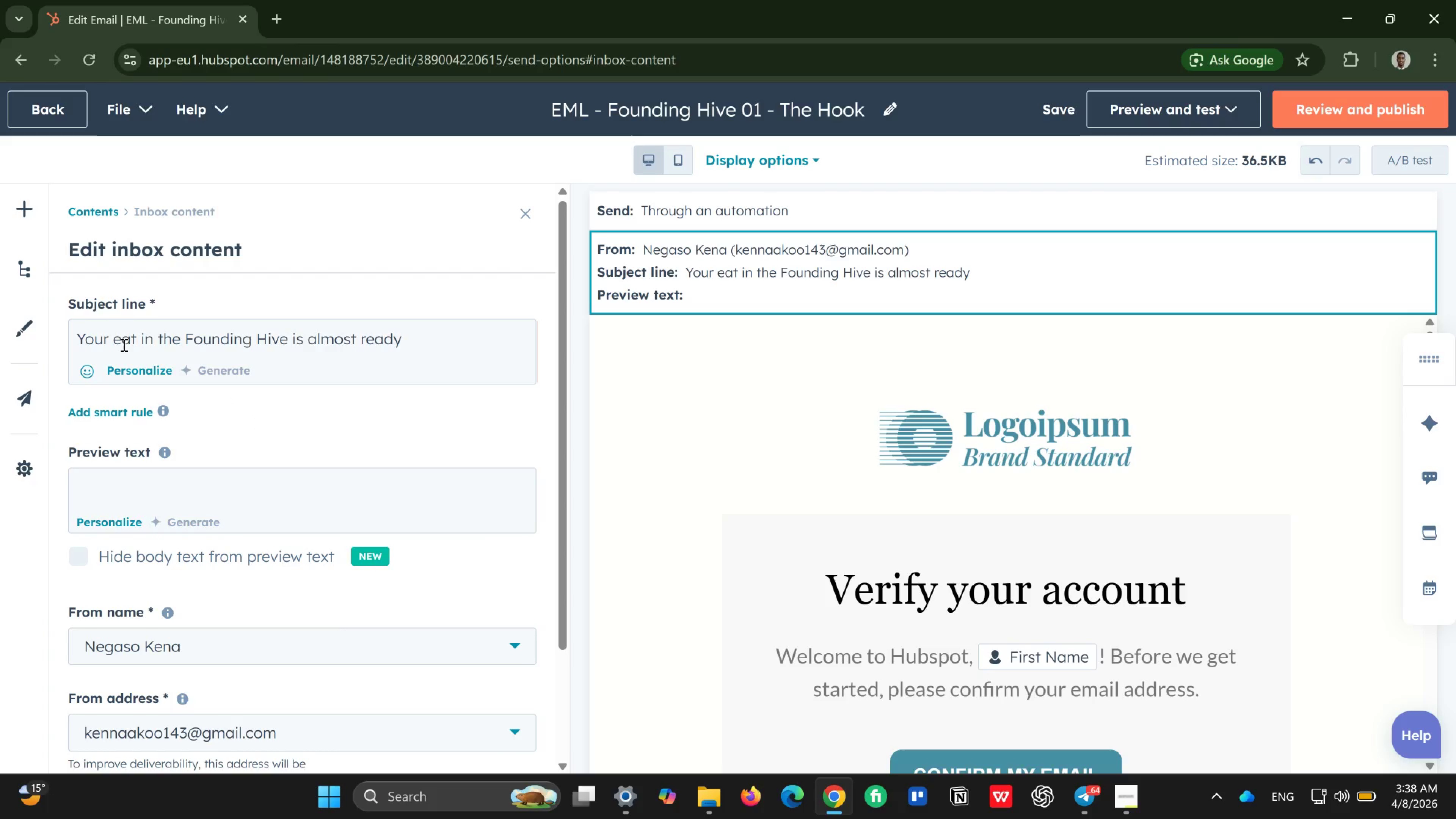 
key(CapsLock)
 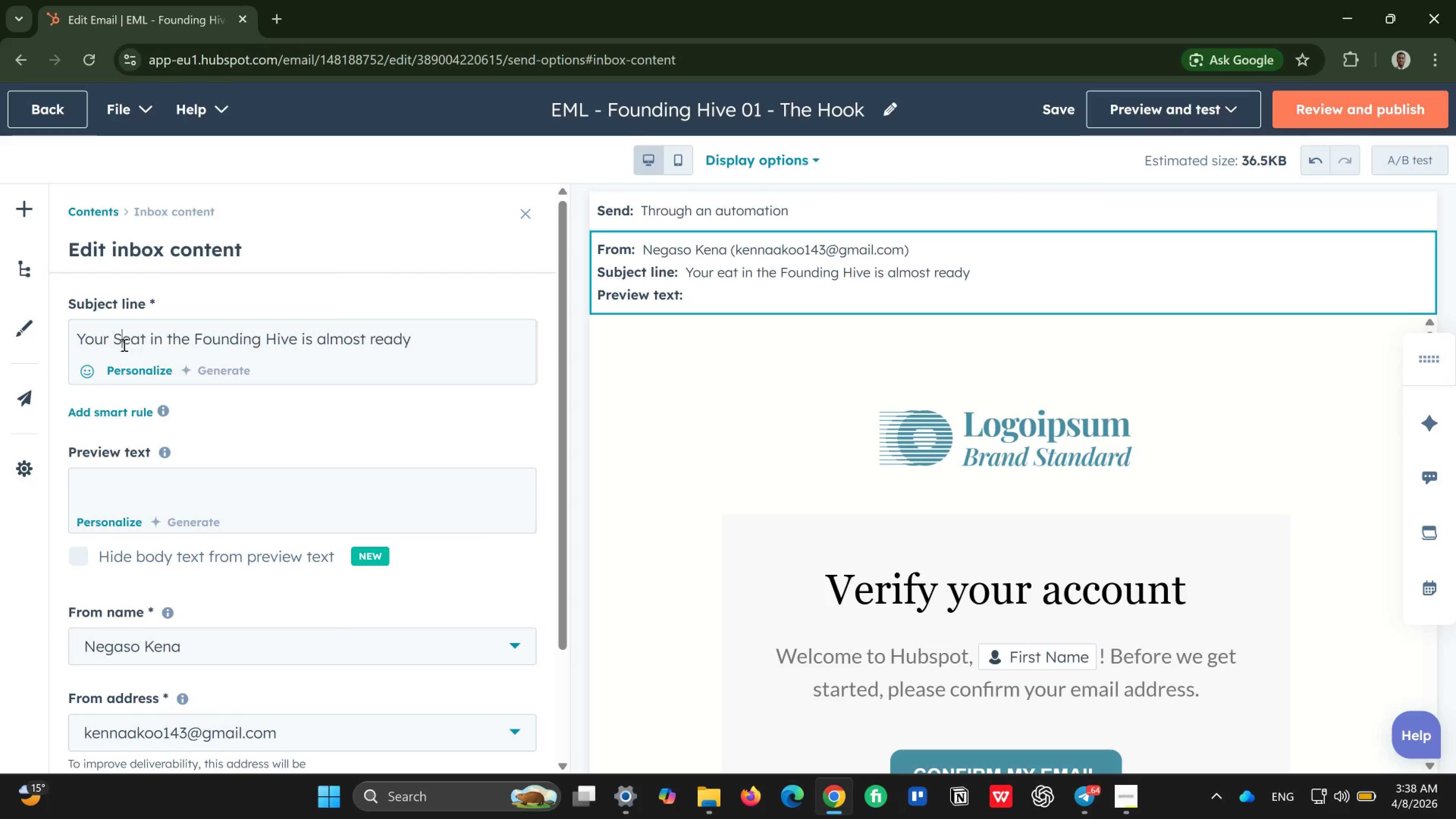 
key(S)
 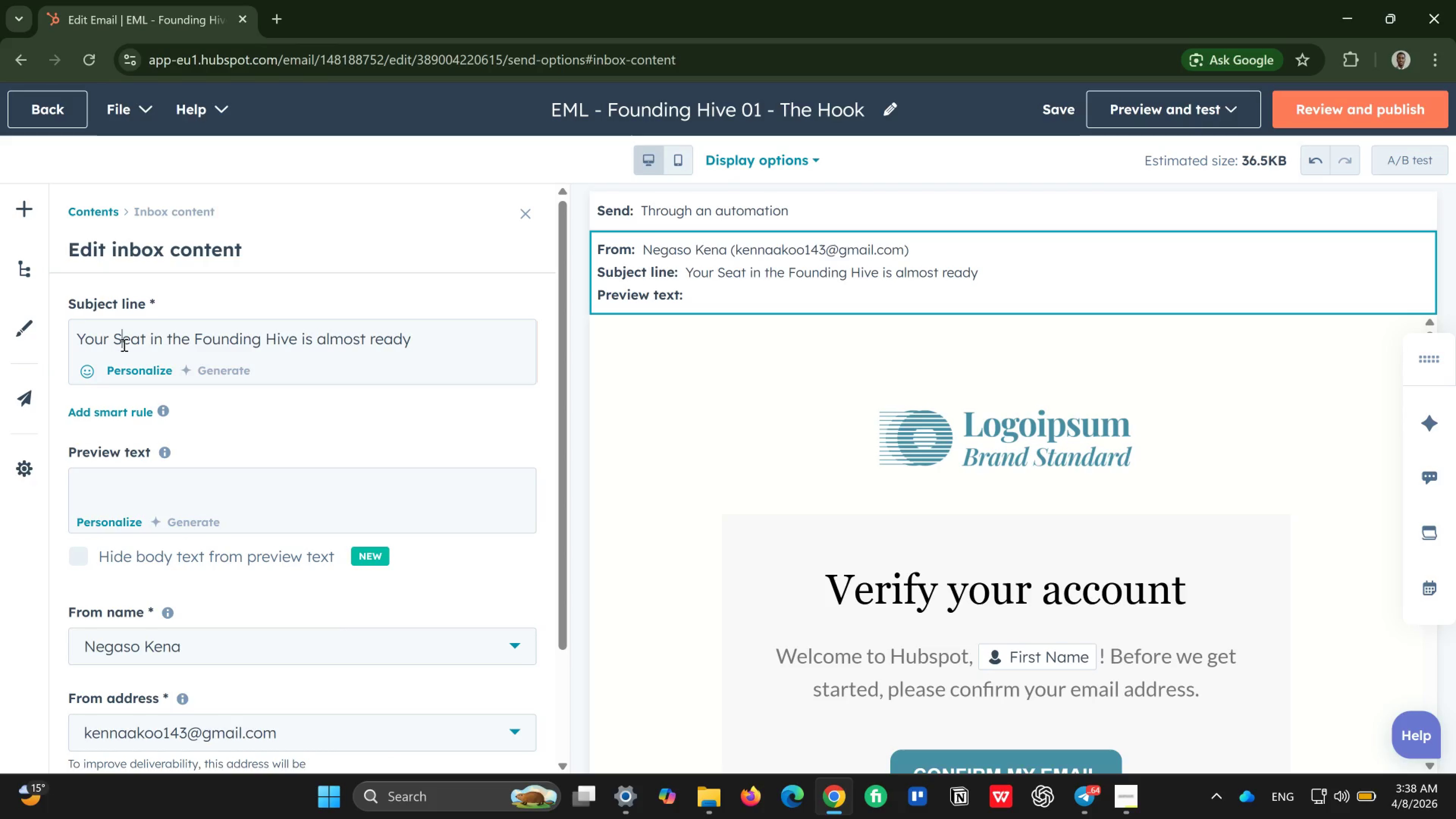 
hold_key(key=ArrowRight, duration=0.72)
 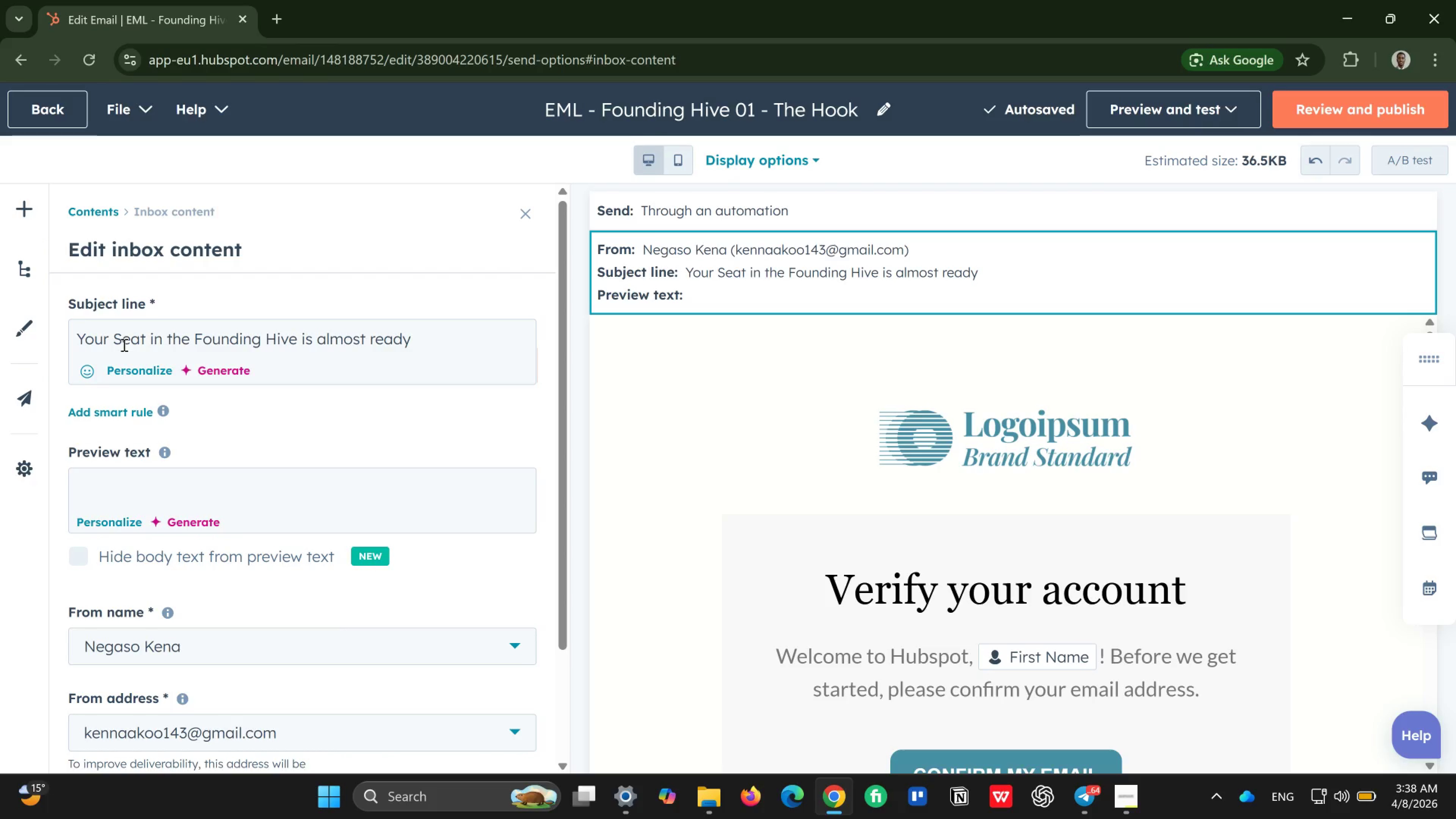 
key(ArrowRight)
 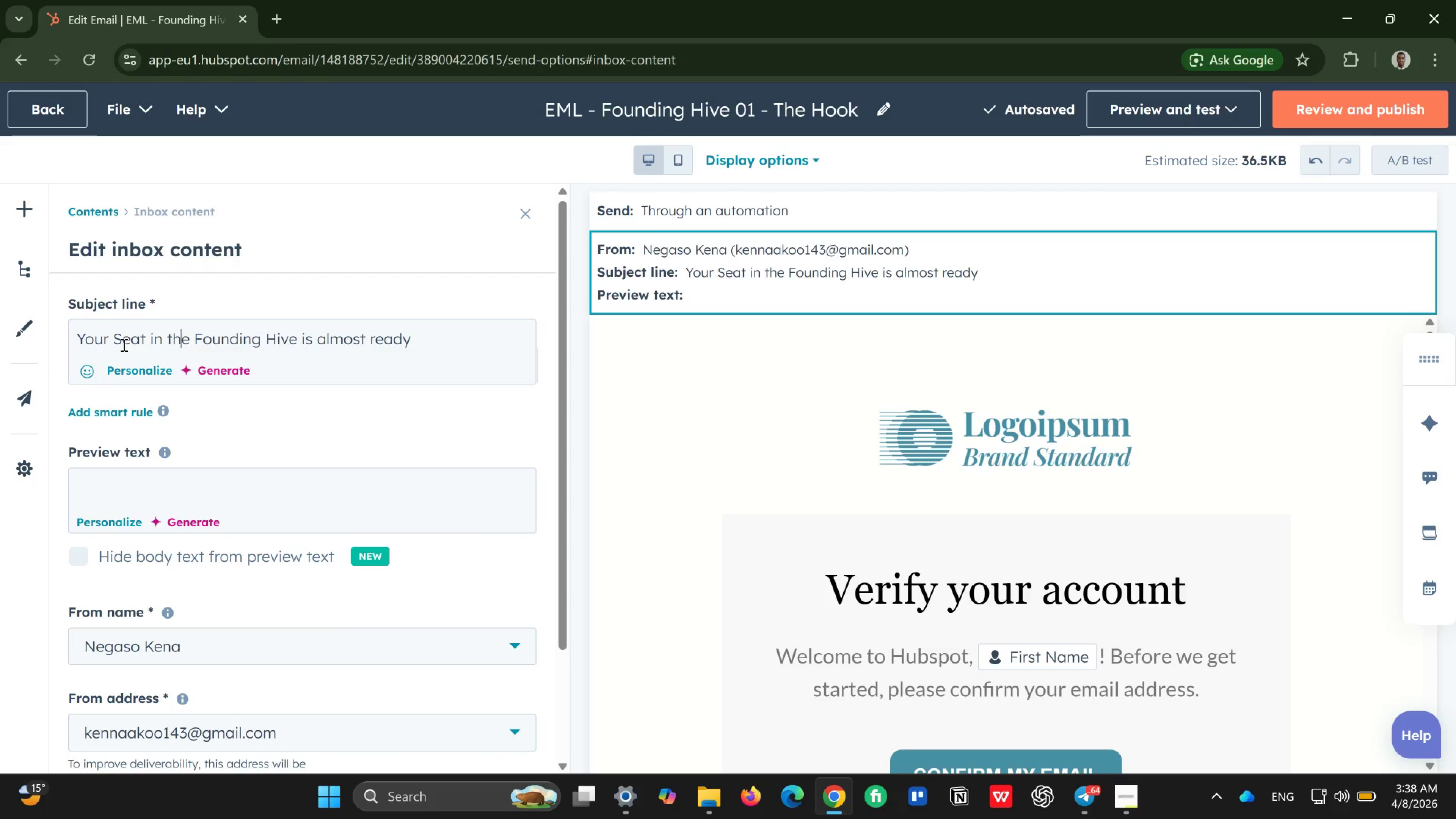 
key(ArrowLeft)
 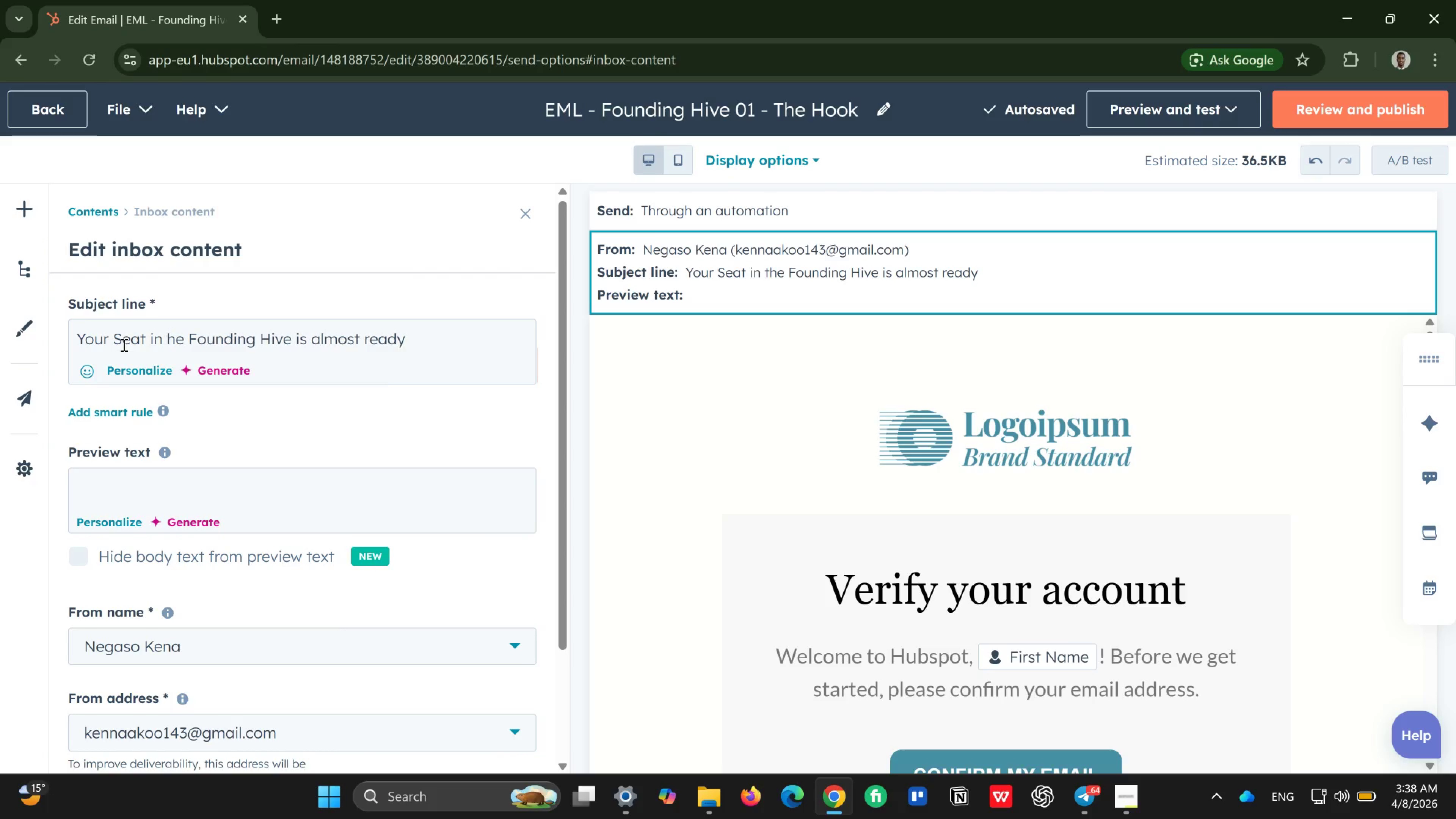 
key(Backspace)
 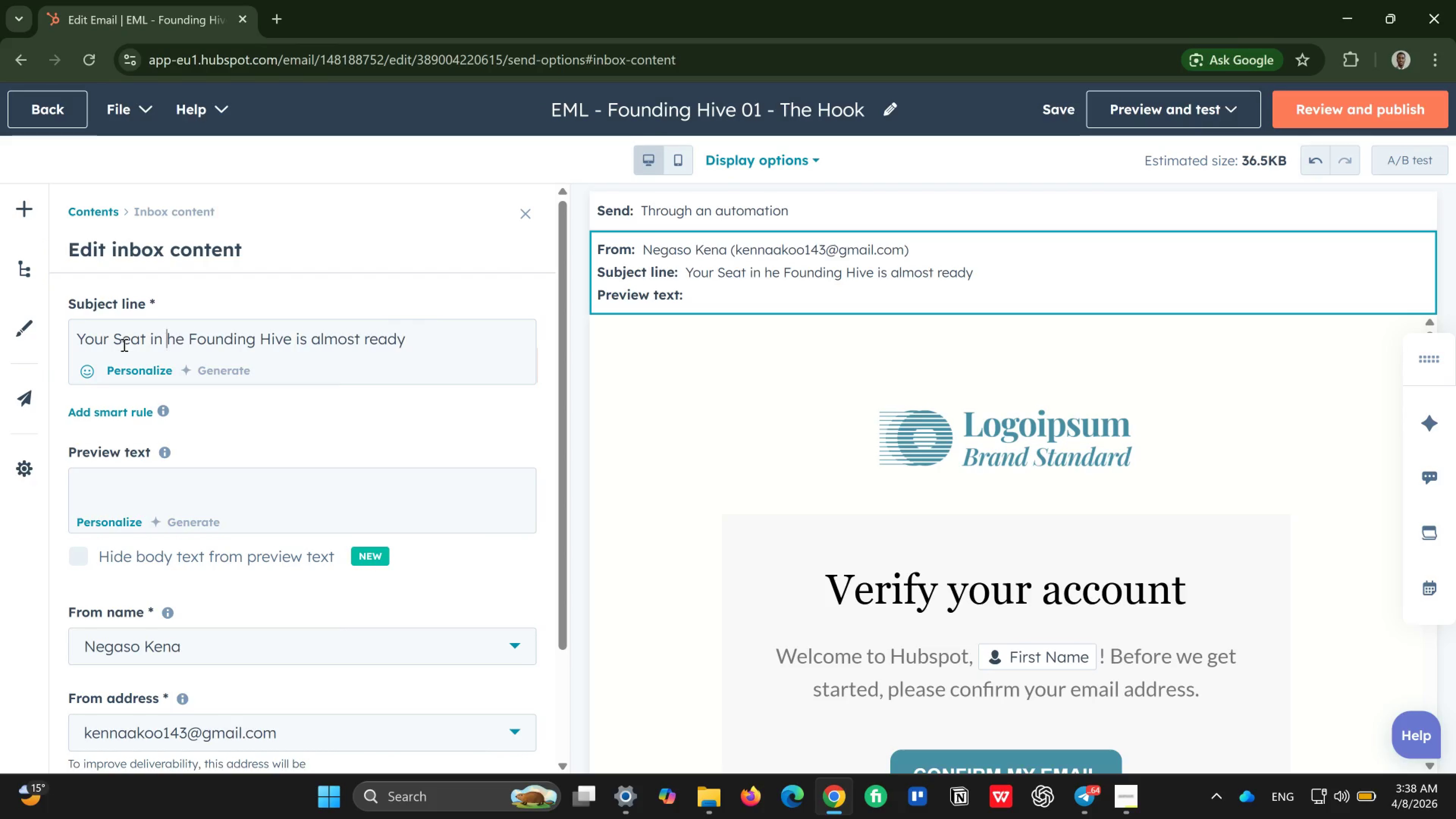 
key(T)
 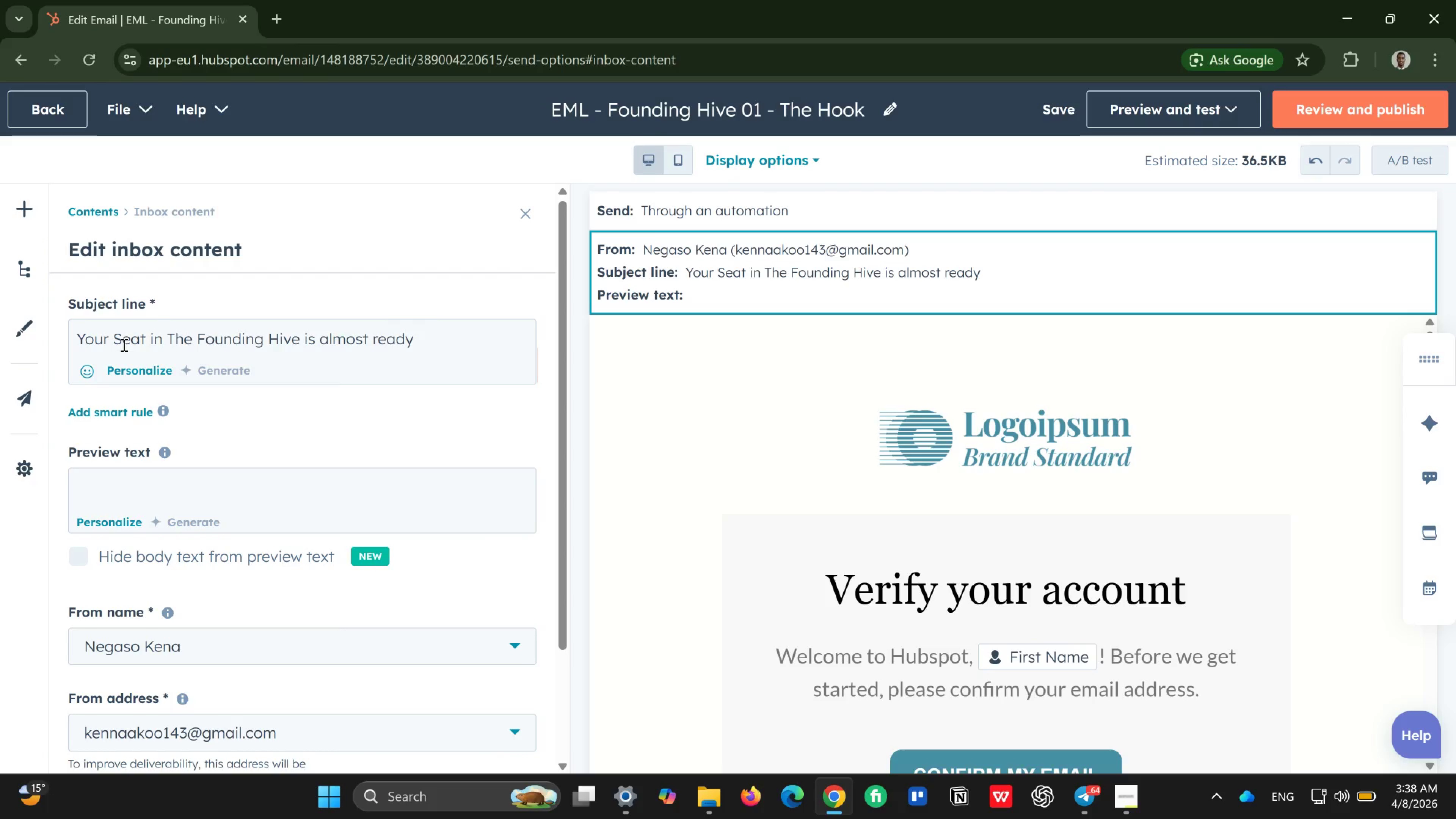 
hold_key(key=ArrowRight, duration=0.75)
 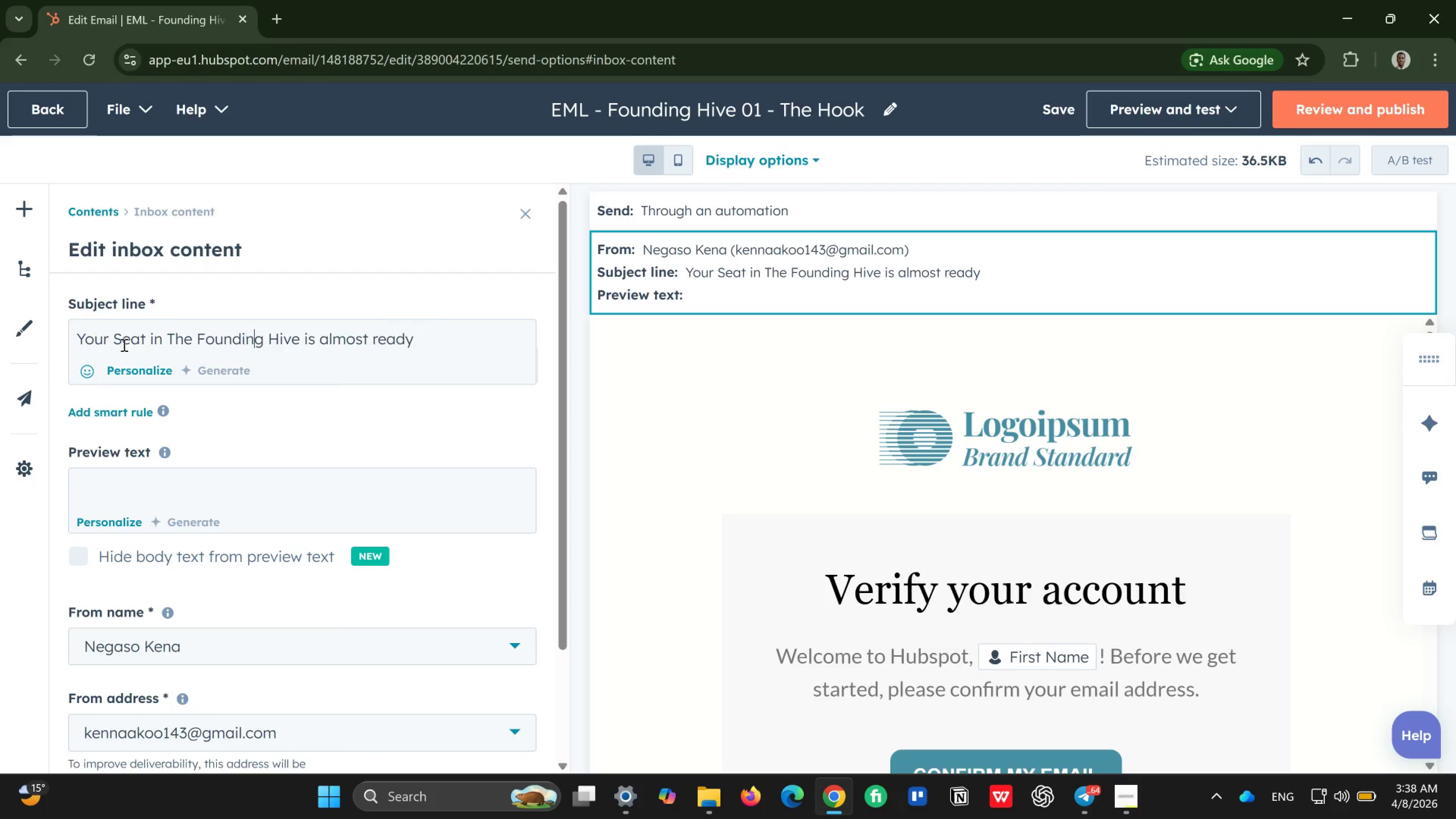 
hold_key(key=ArrowRight, duration=0.76)
 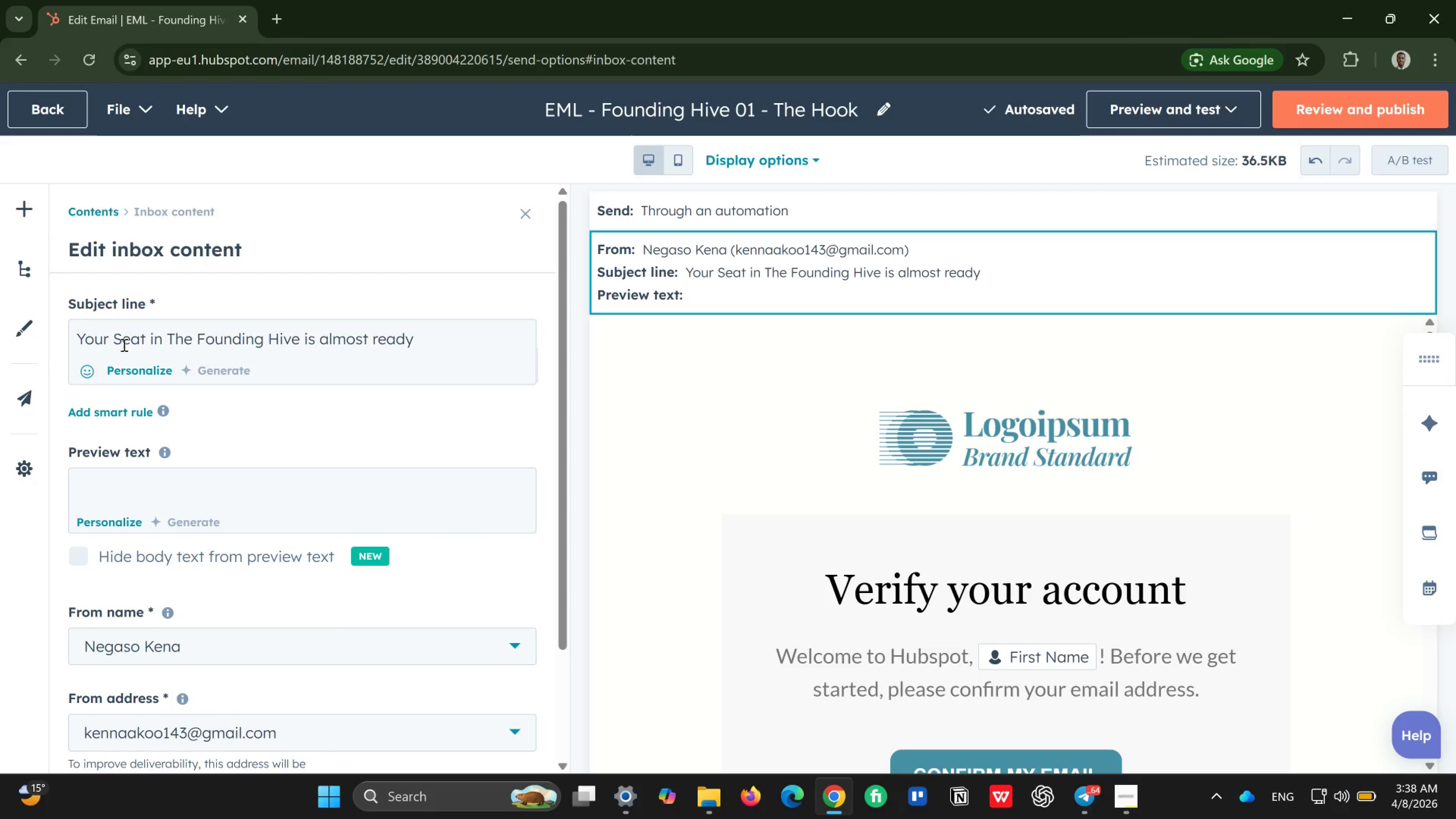 
key(ArrowRight)
 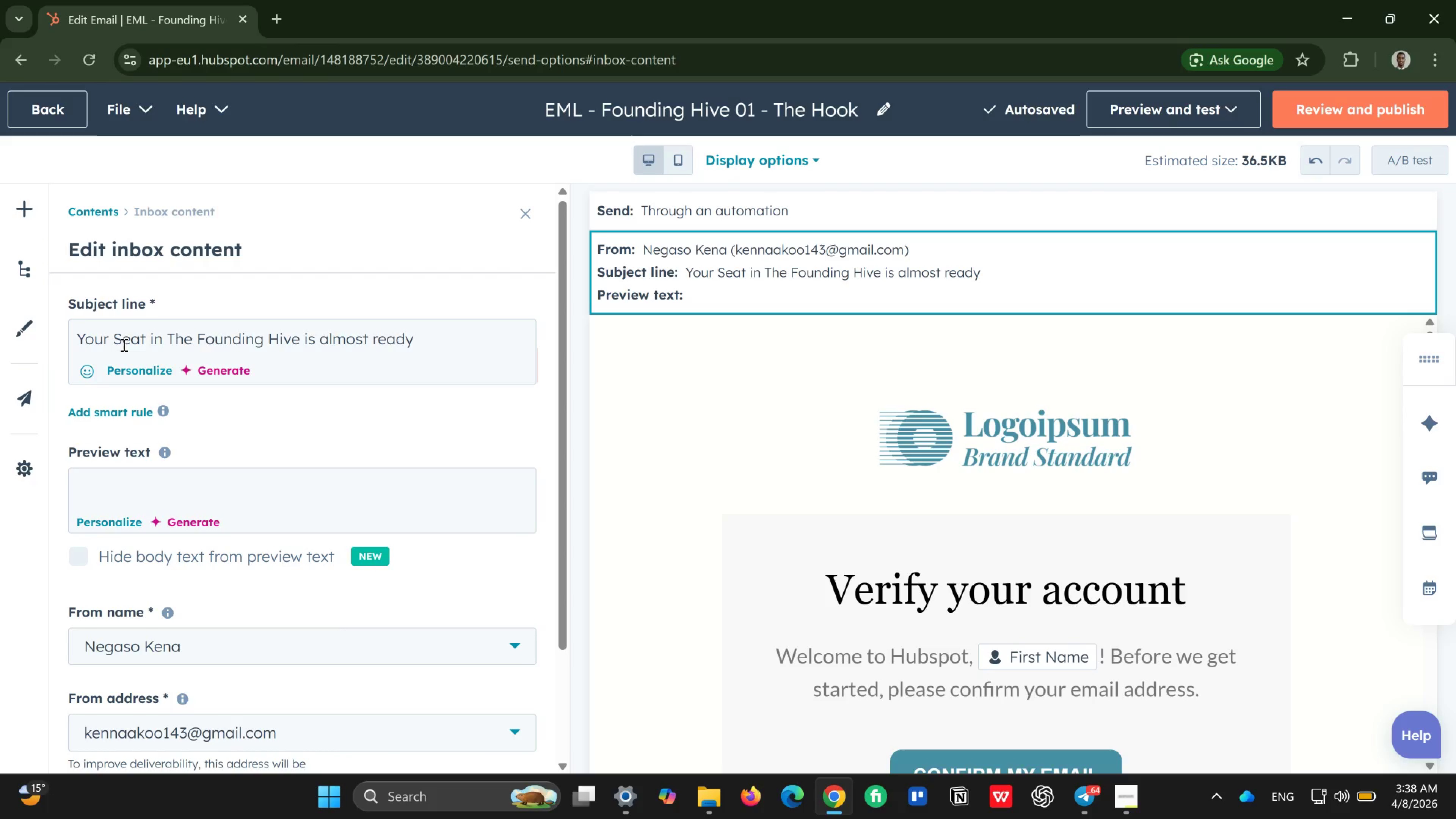 
key(ArrowRight)
 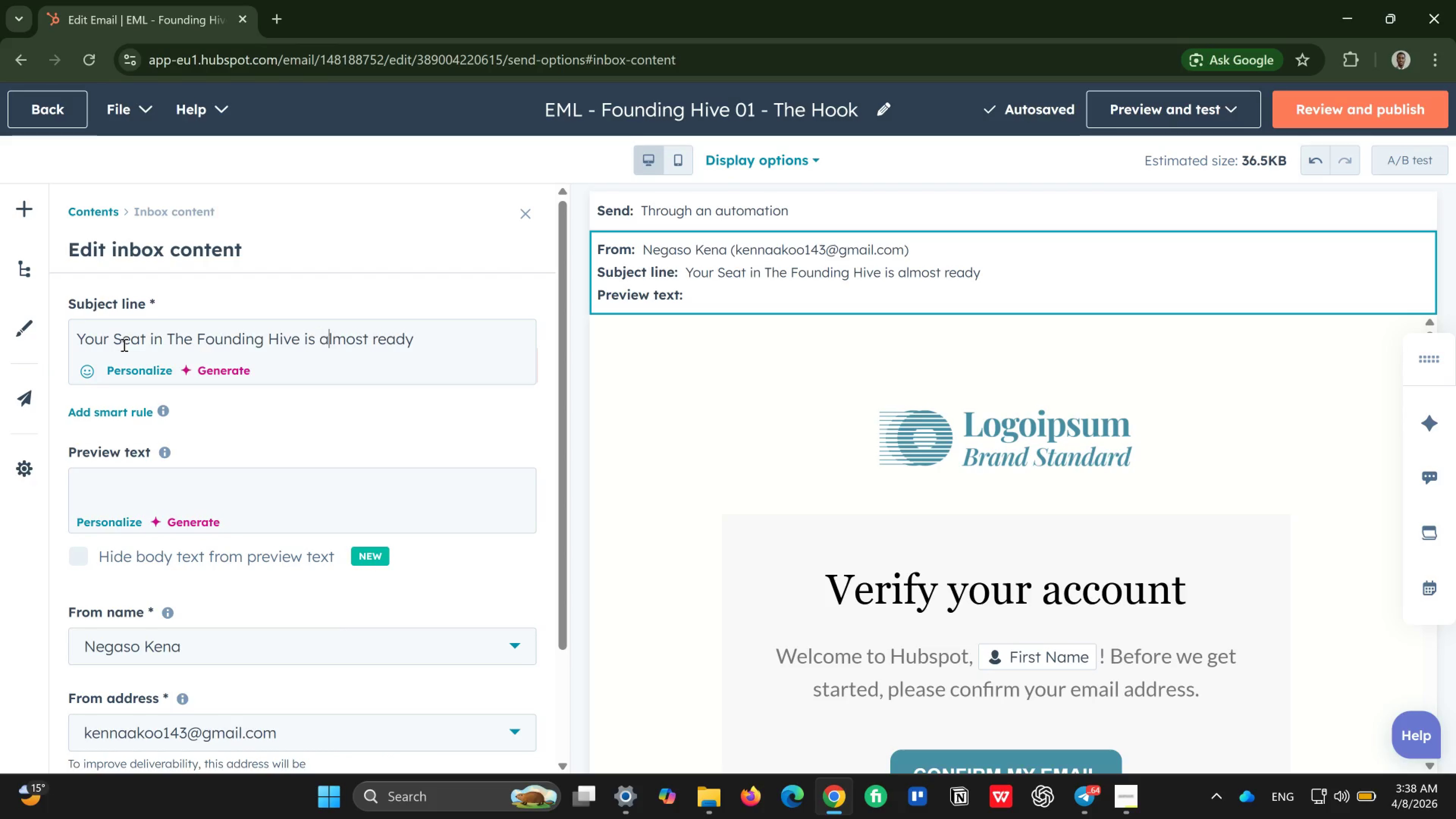 
key(ArrowRight)
 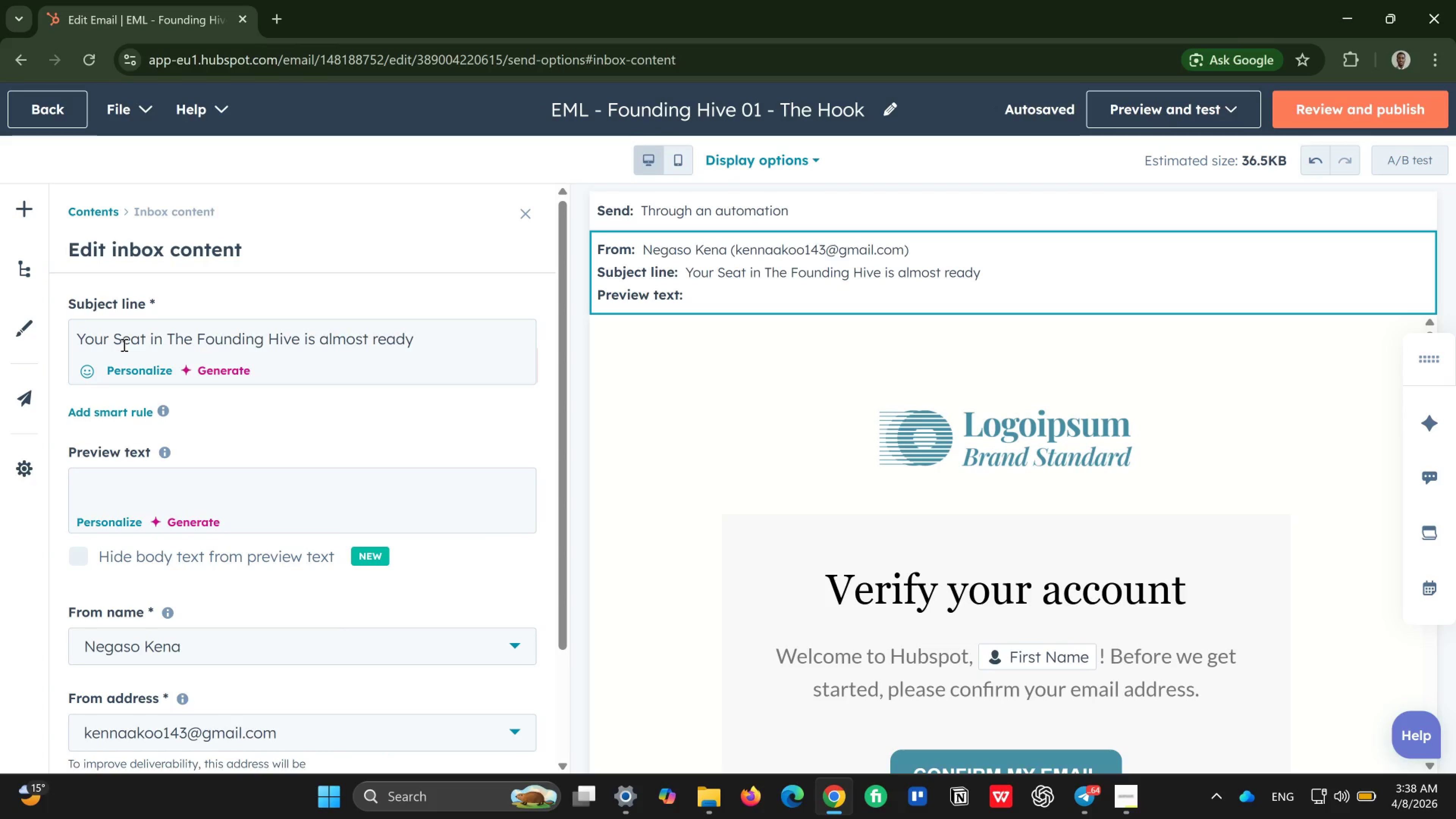 
wait(10.18)
 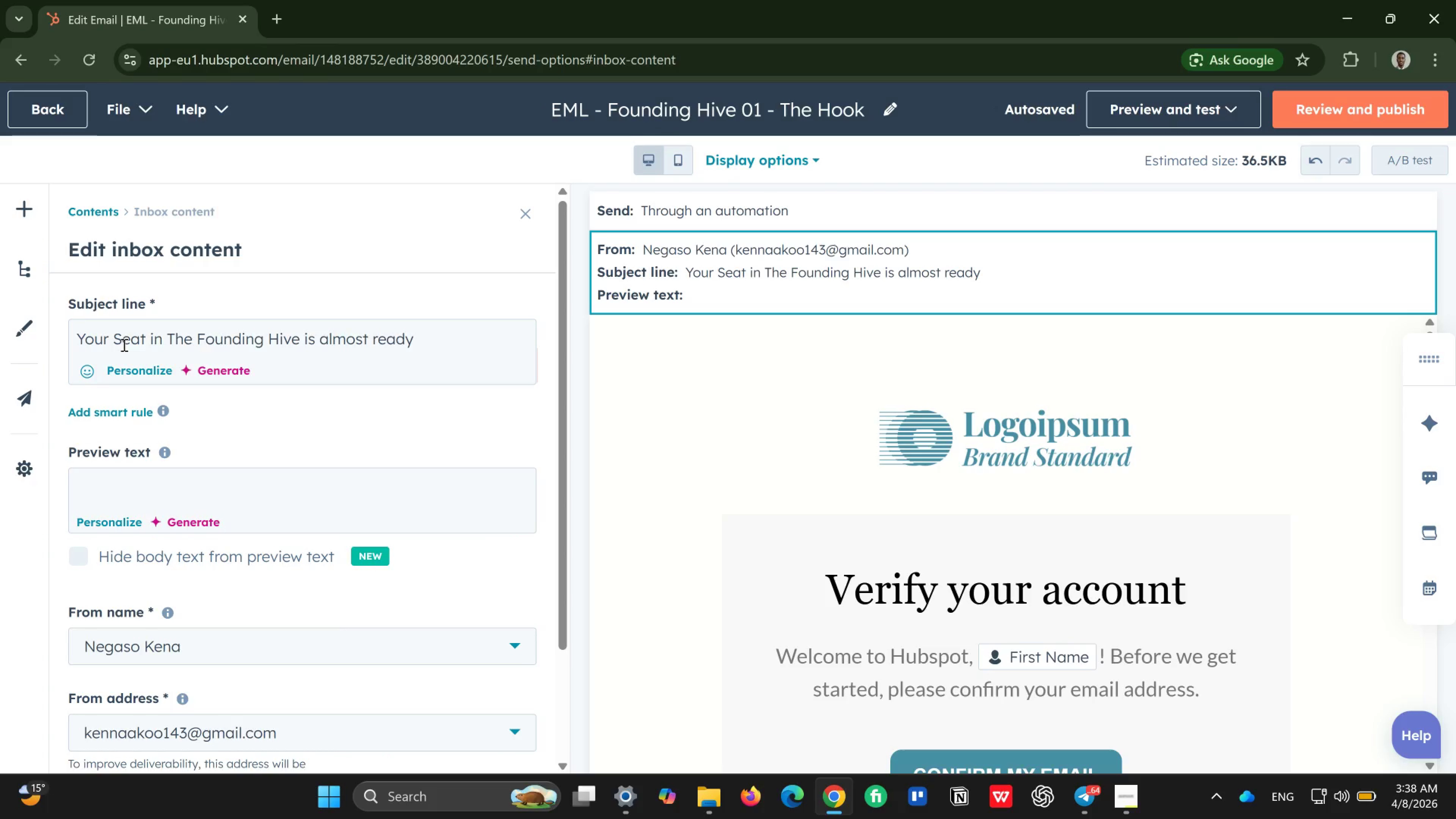 
hold_key(key=ArrowLeft, duration=0.48)
 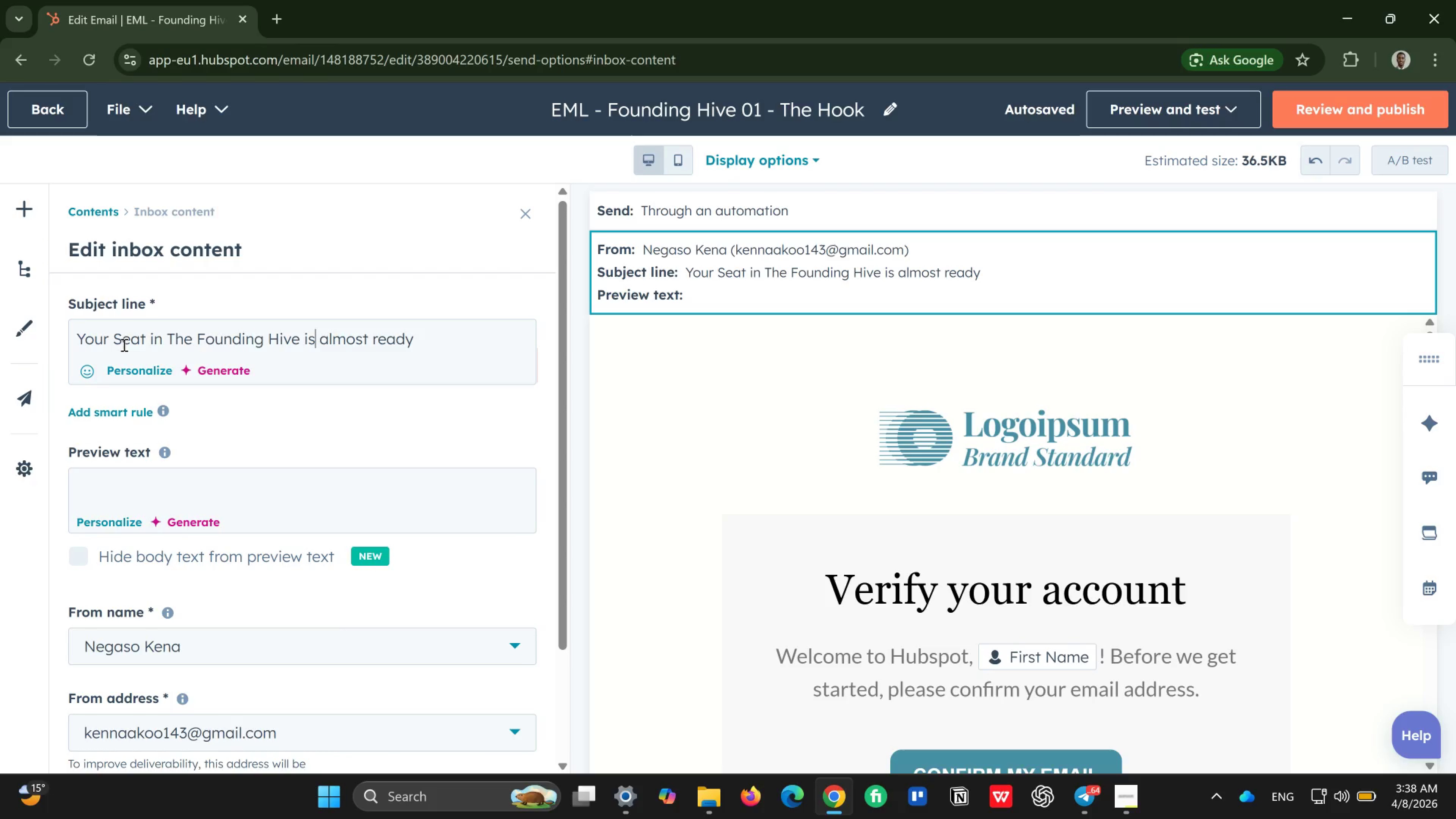 
key(ArrowLeft)
 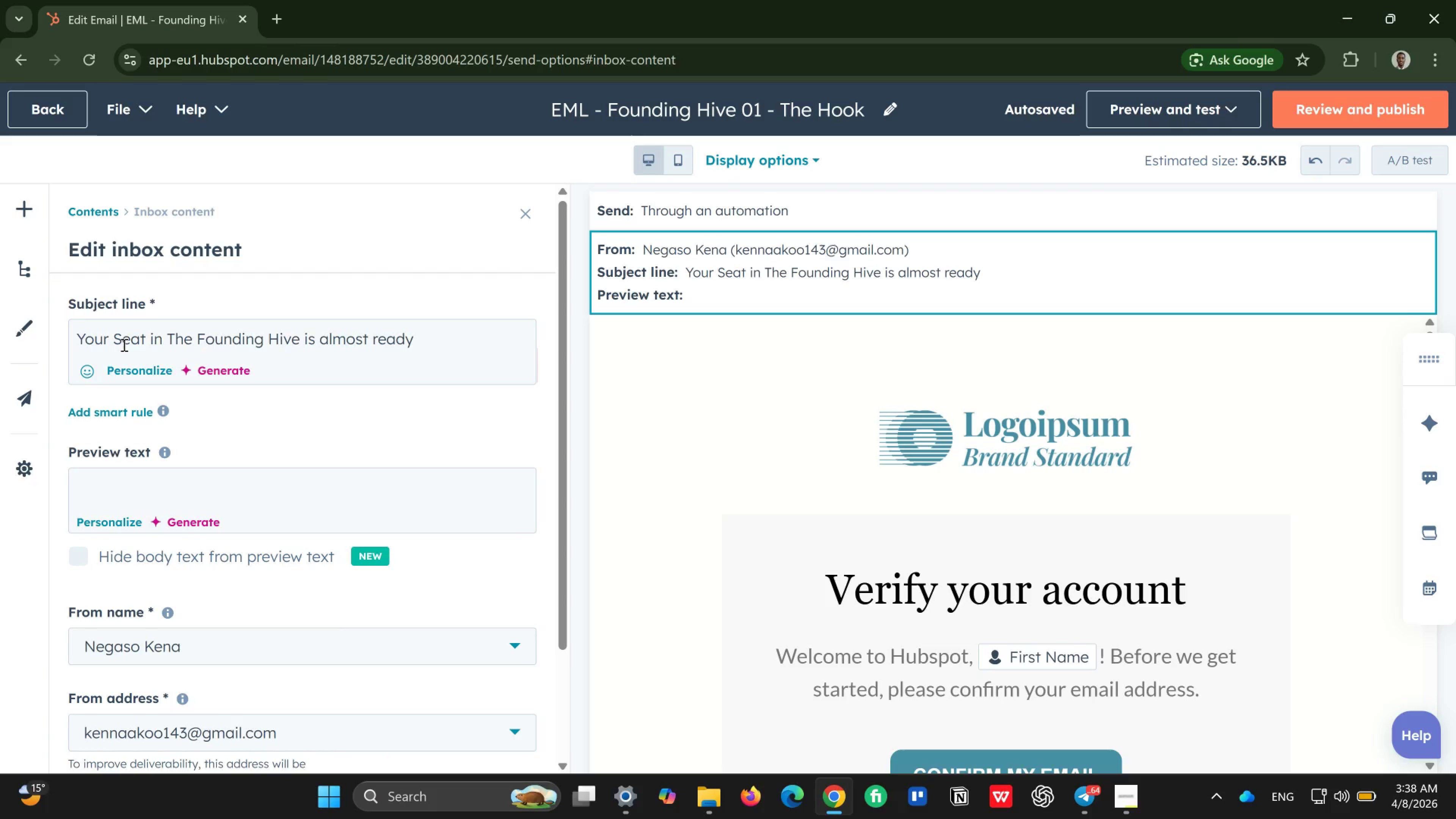 
hold_key(key=ArrowLeft, duration=0.94)
 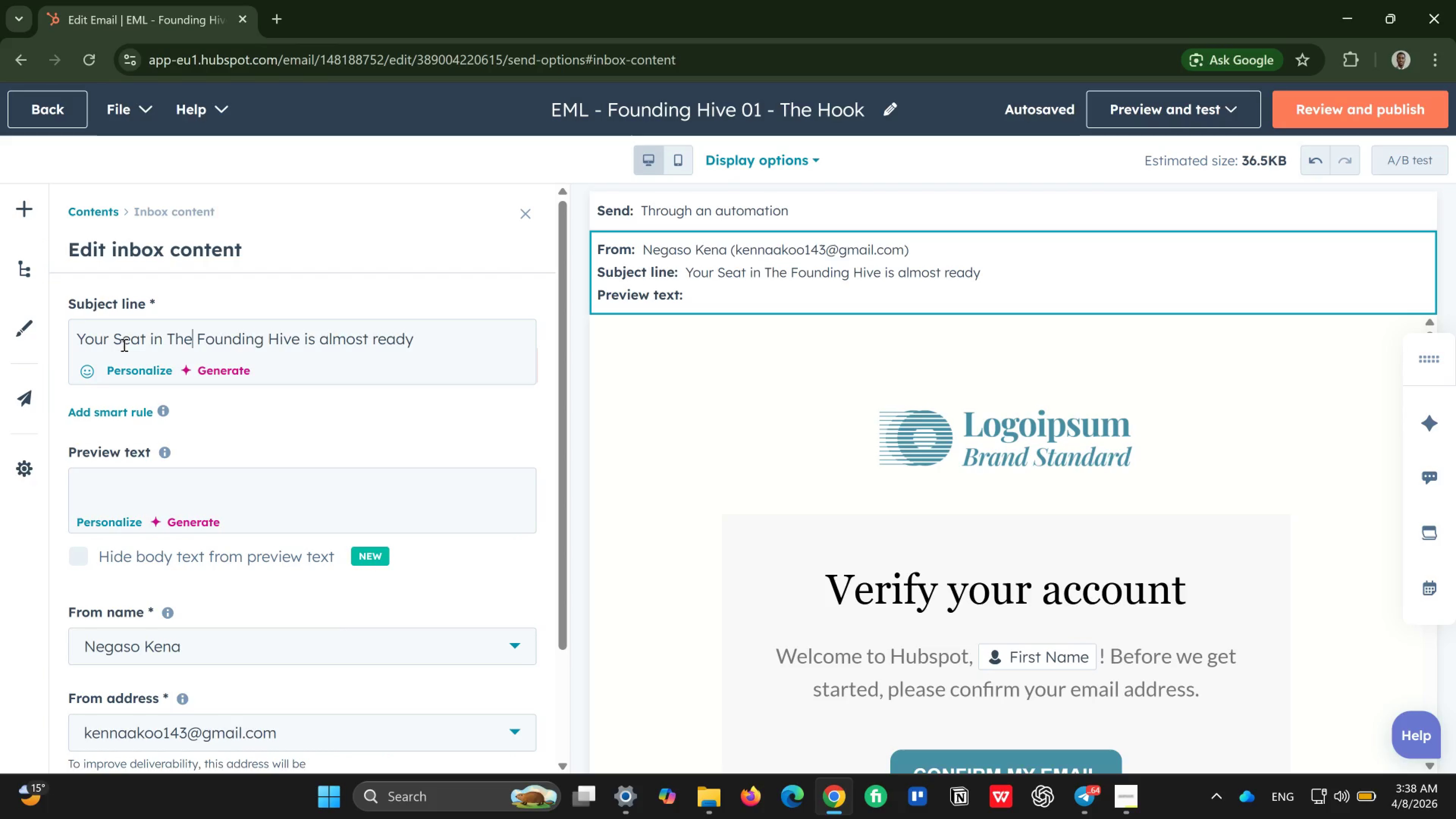 
hold_key(key=ArrowLeft, duration=0.77)
 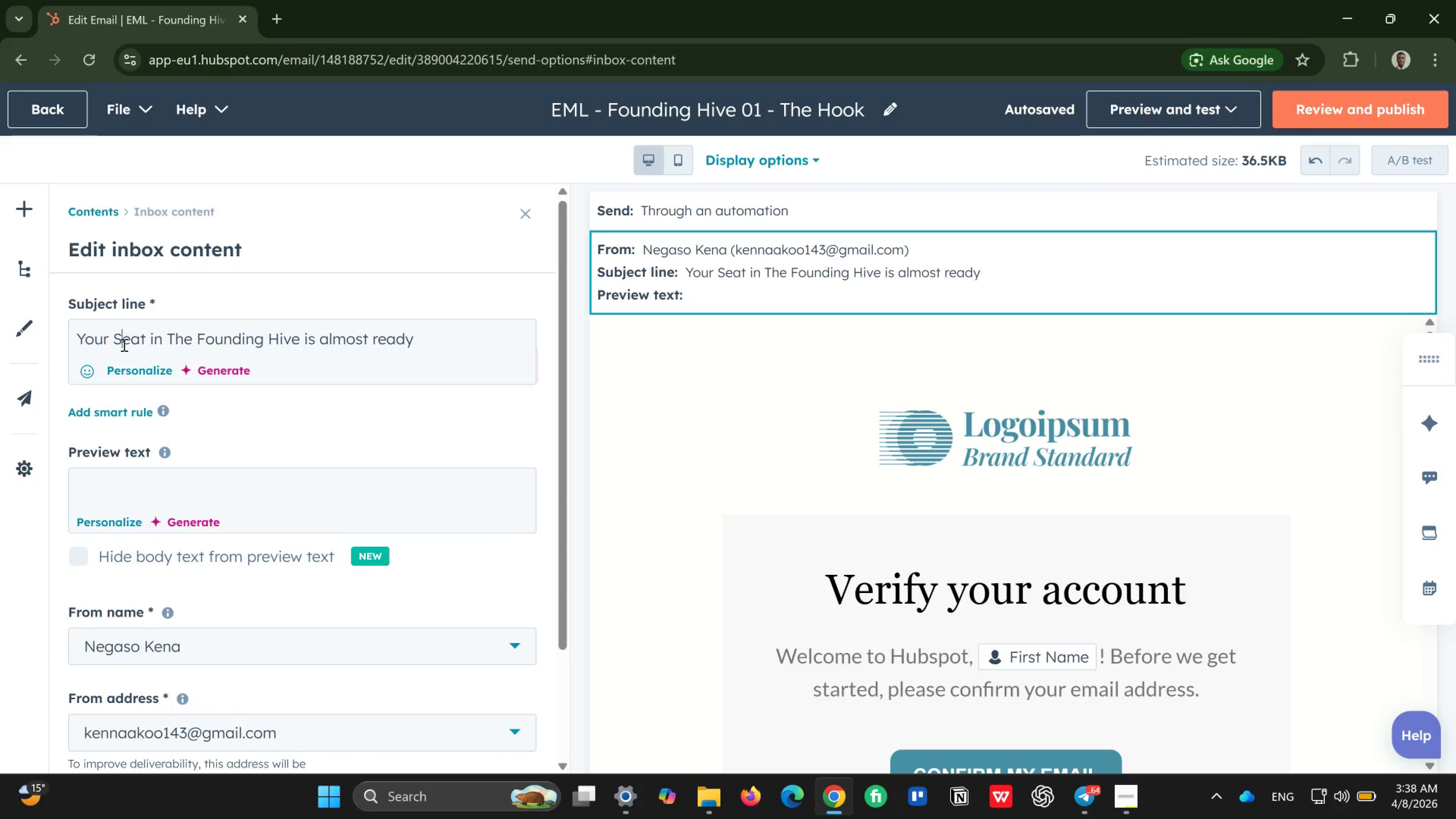 
key(ArrowLeft)
 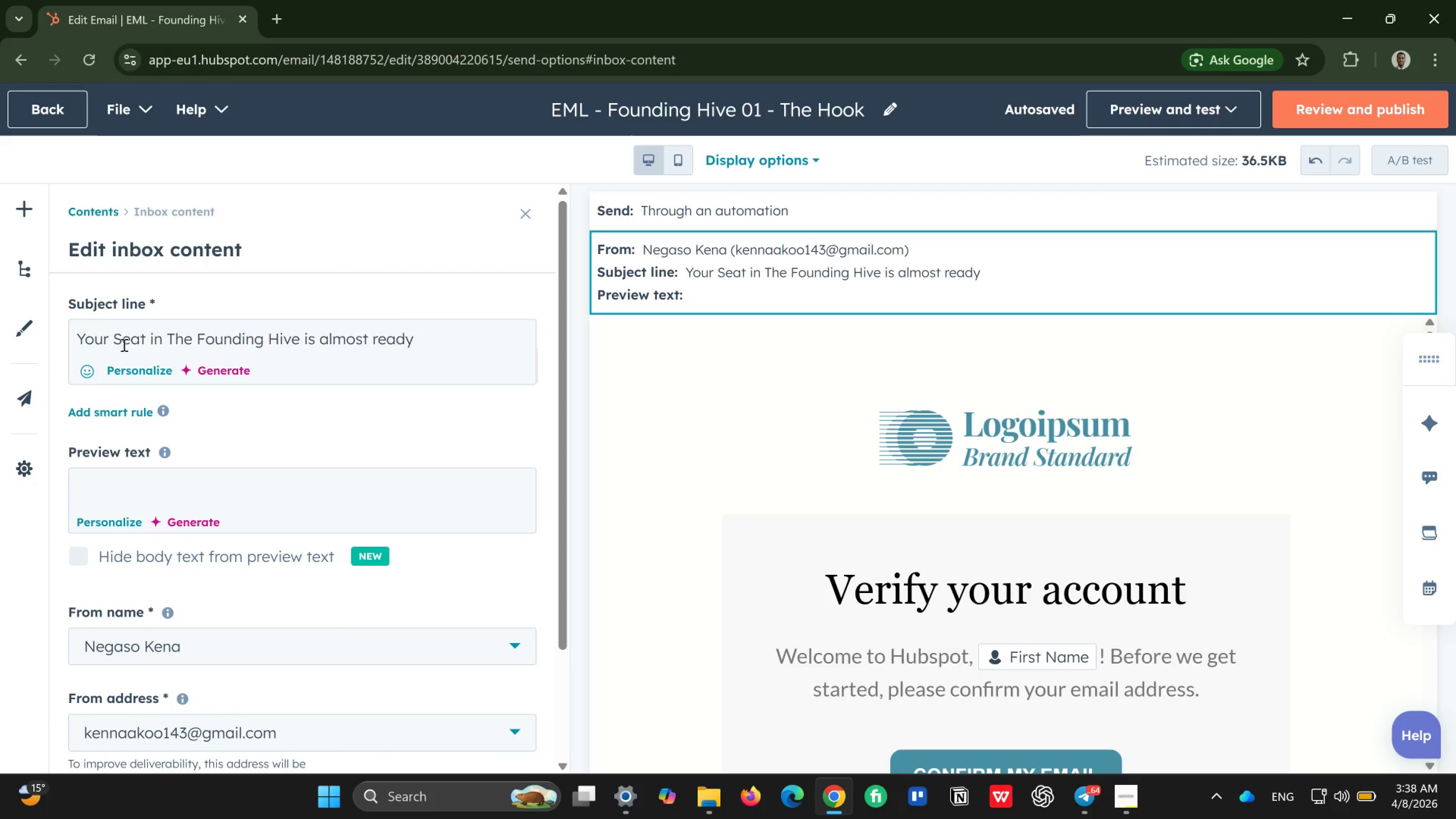 
key(Backspace)
 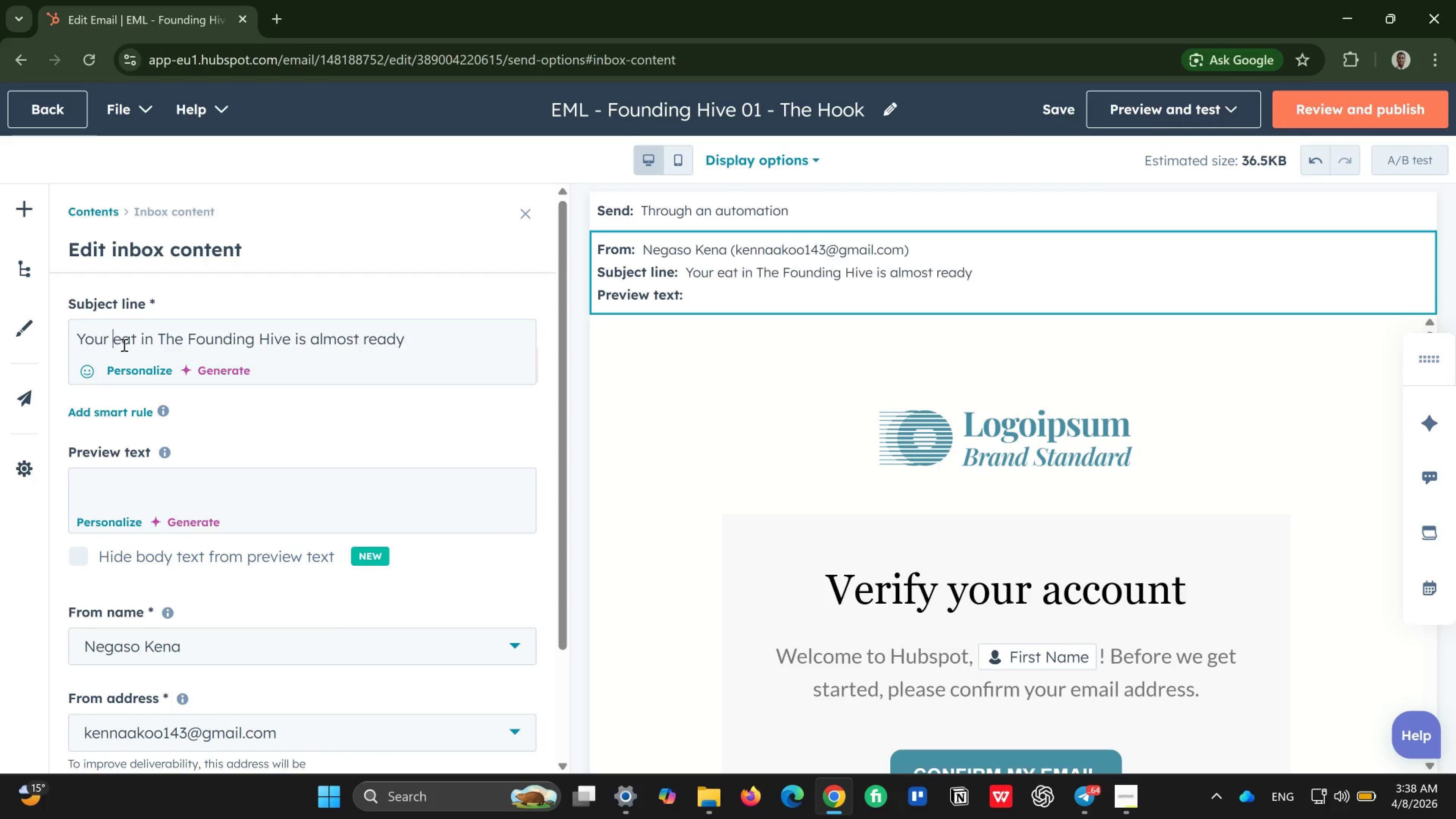 
key(CapsLock)
 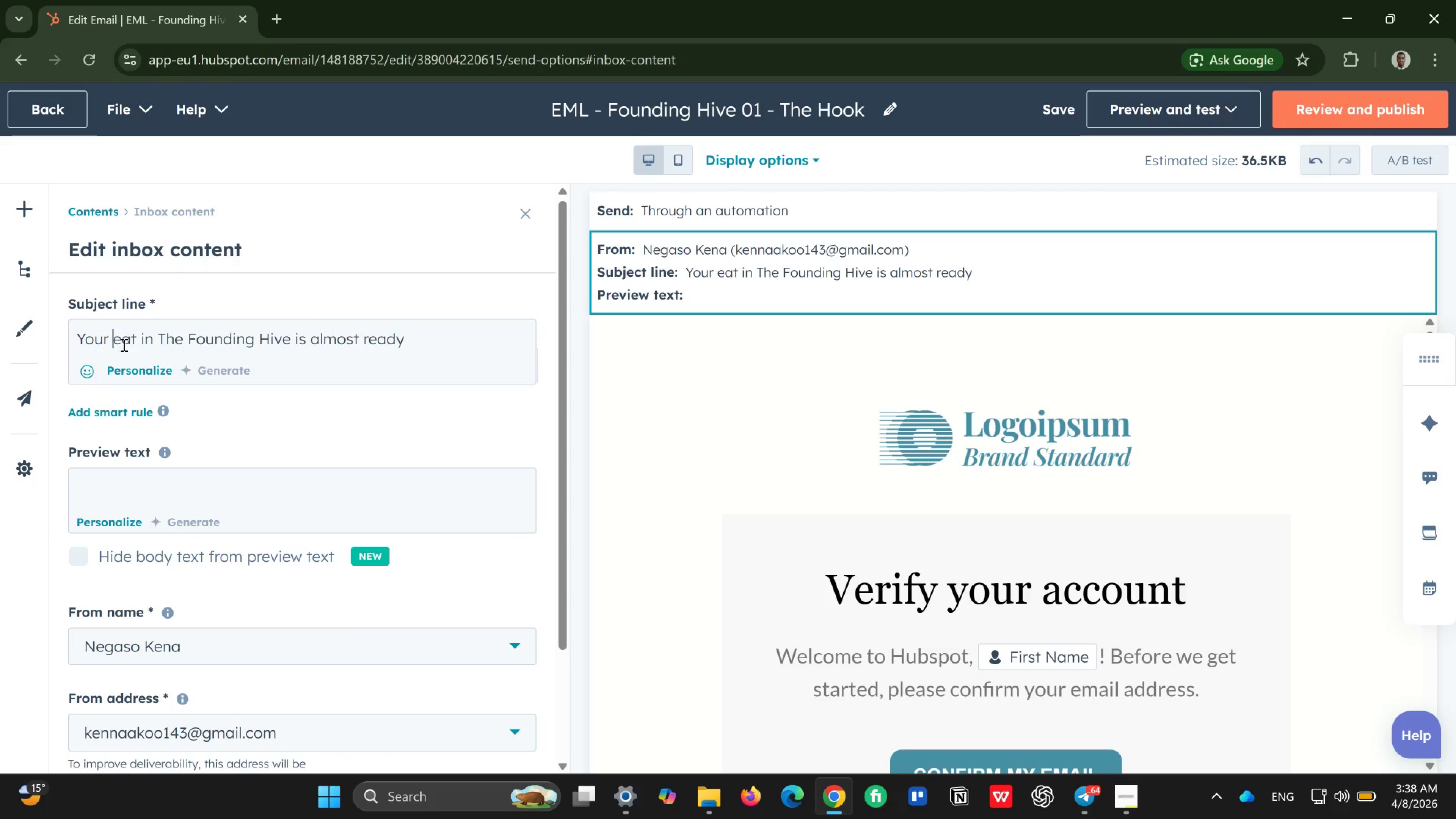 
key(S)
 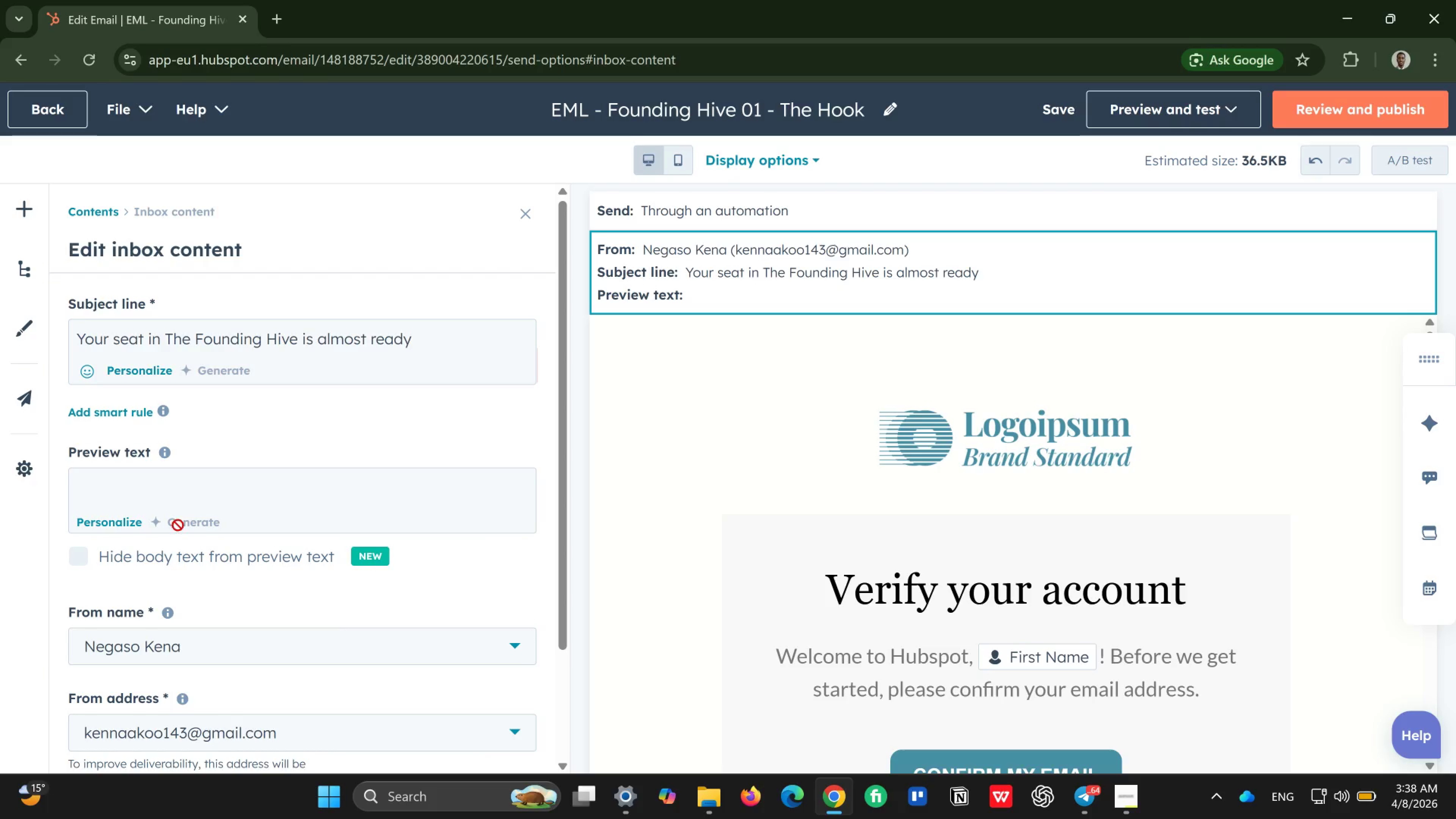 
left_click([187, 475])
 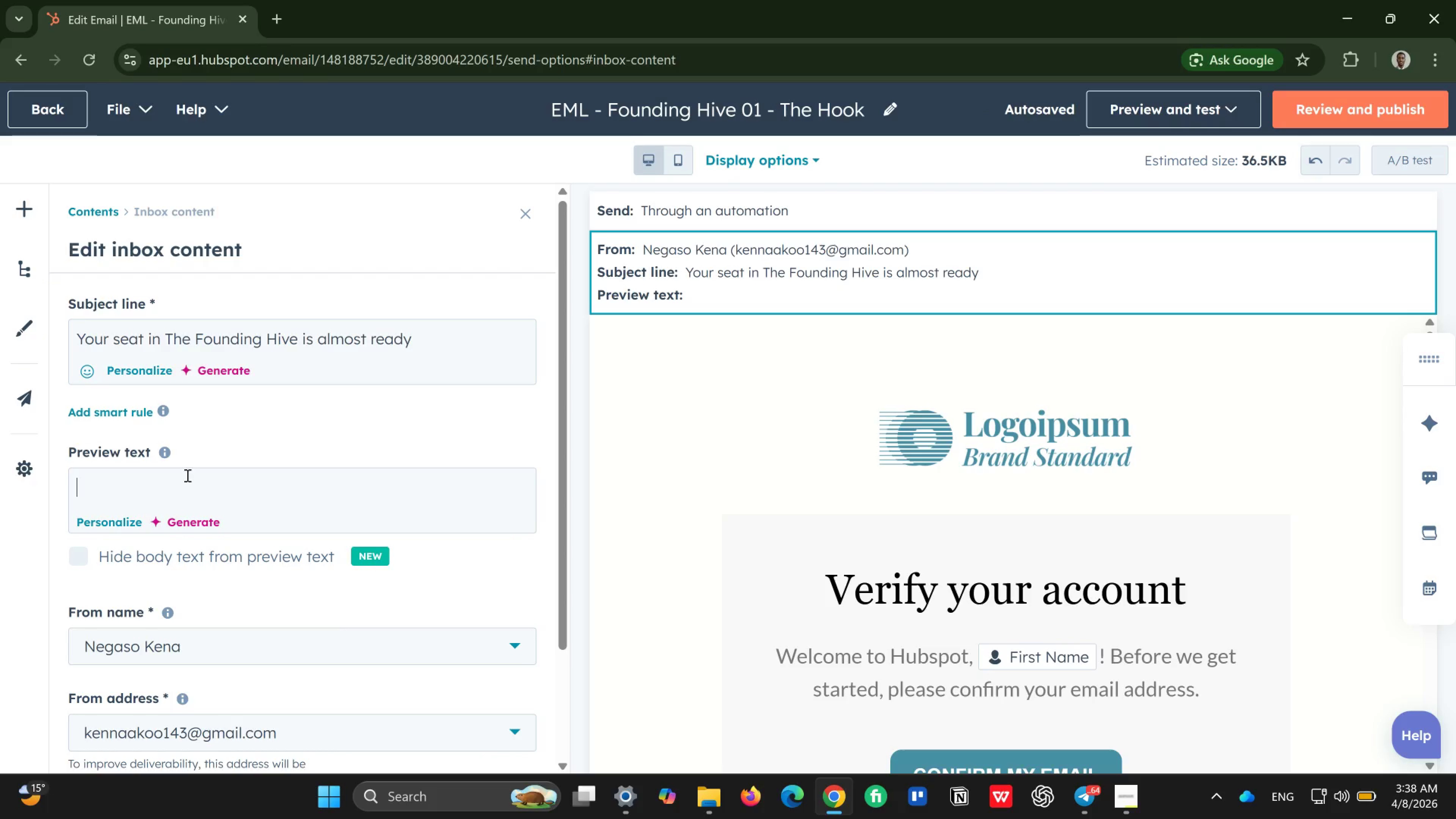 
wait(6.09)
 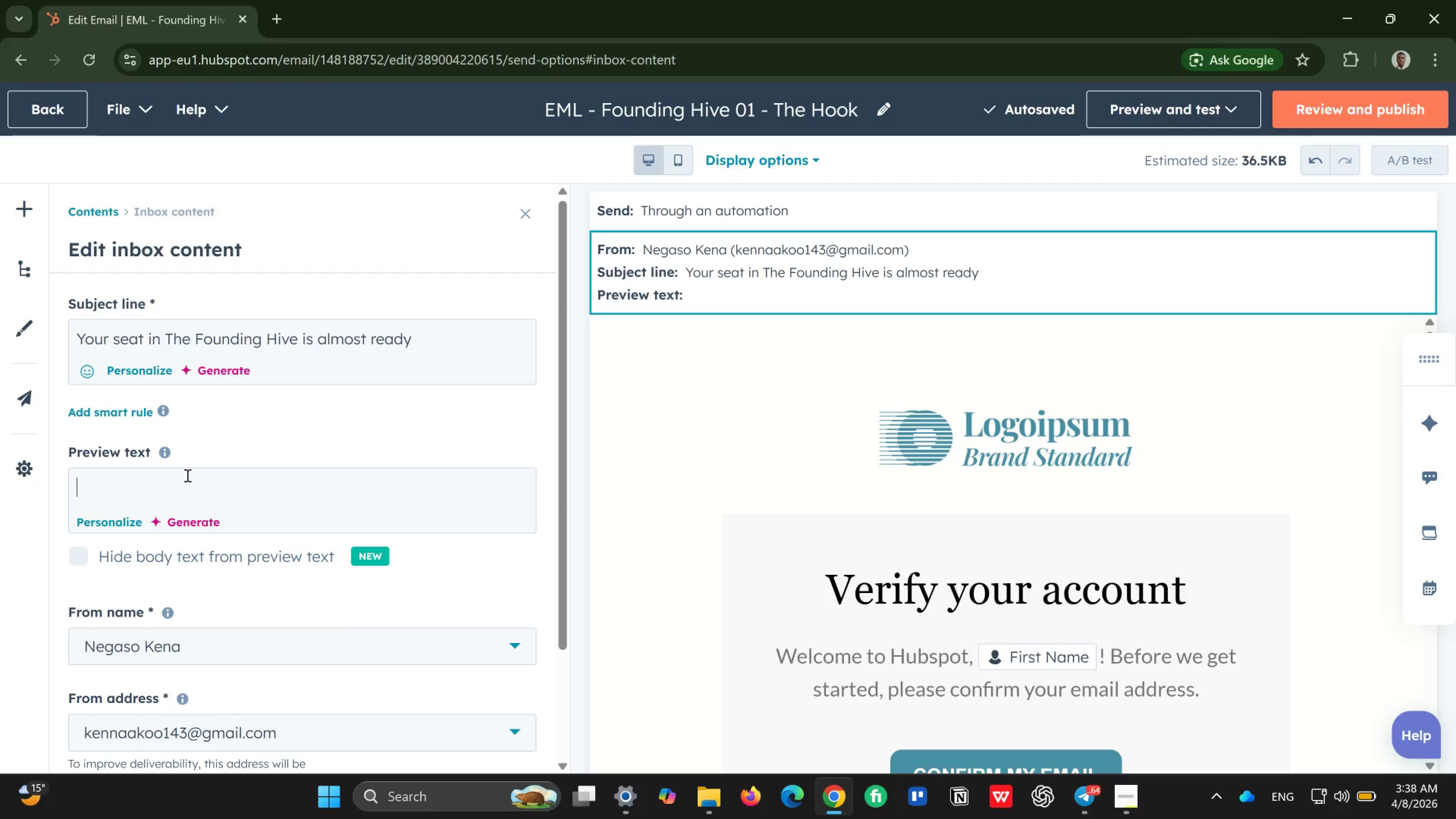 
type(Afirst taste )
 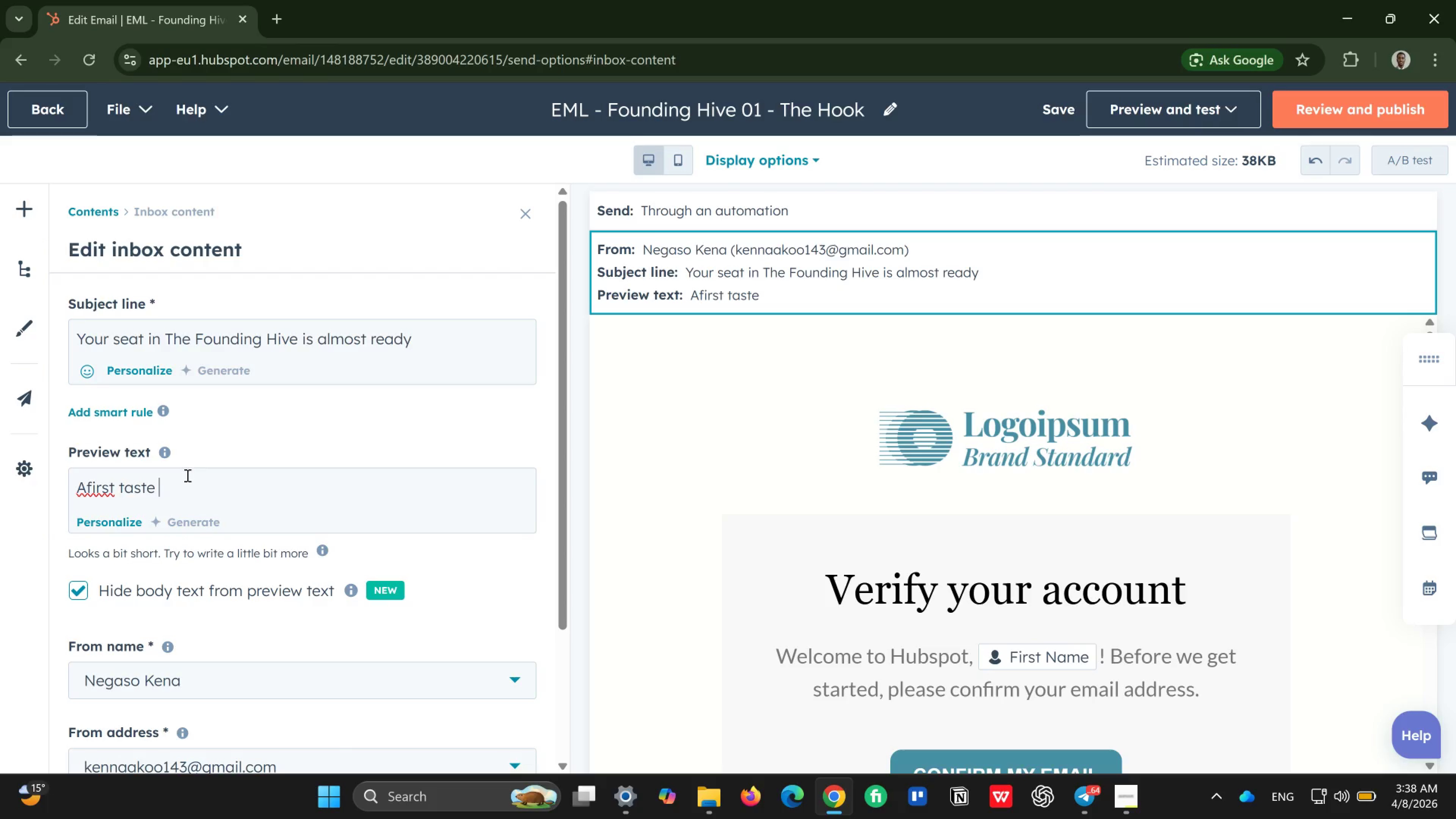 
hold_key(key=ArrowLeft, duration=0.9)
 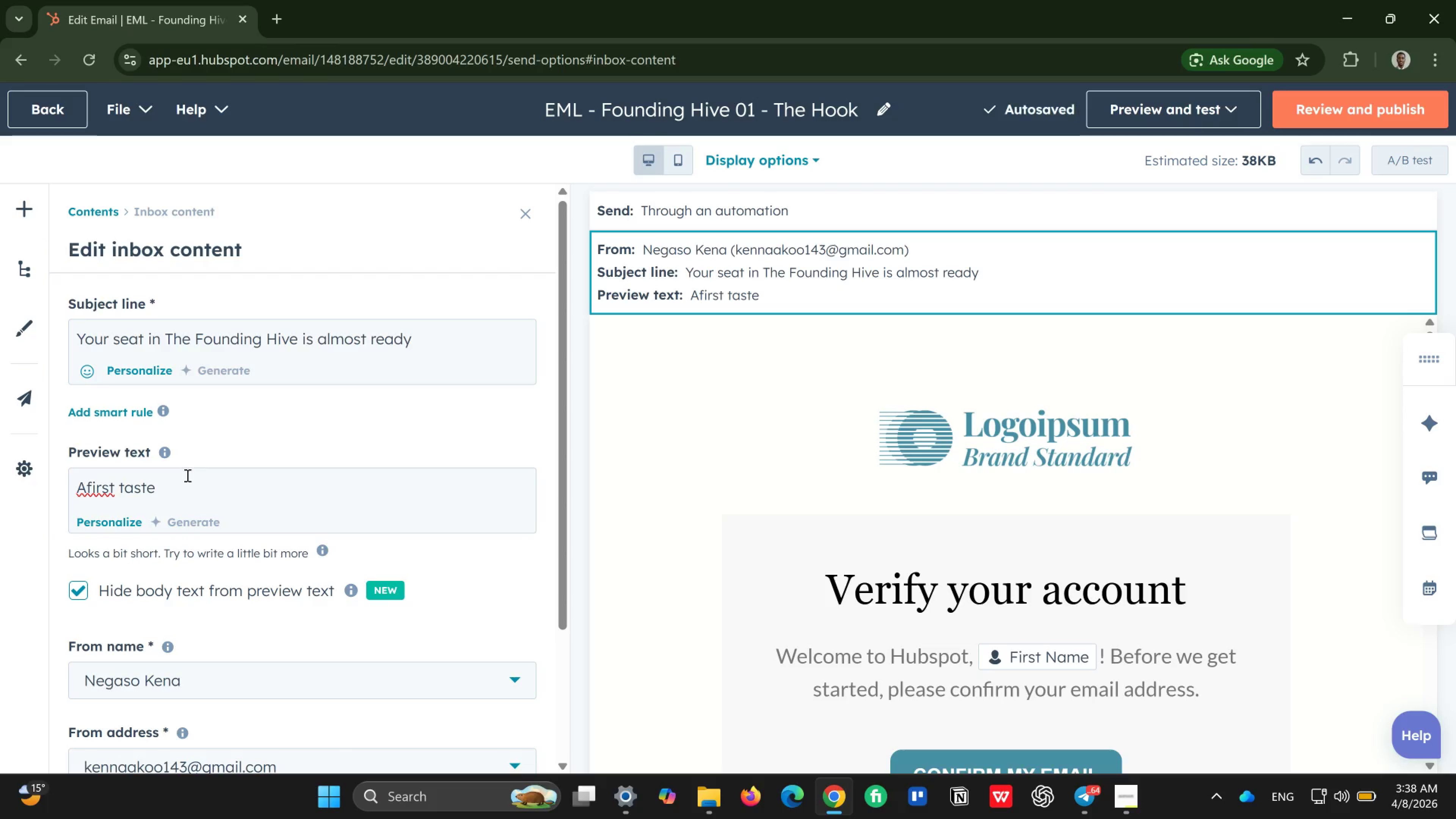 
key(ArrowRight)
 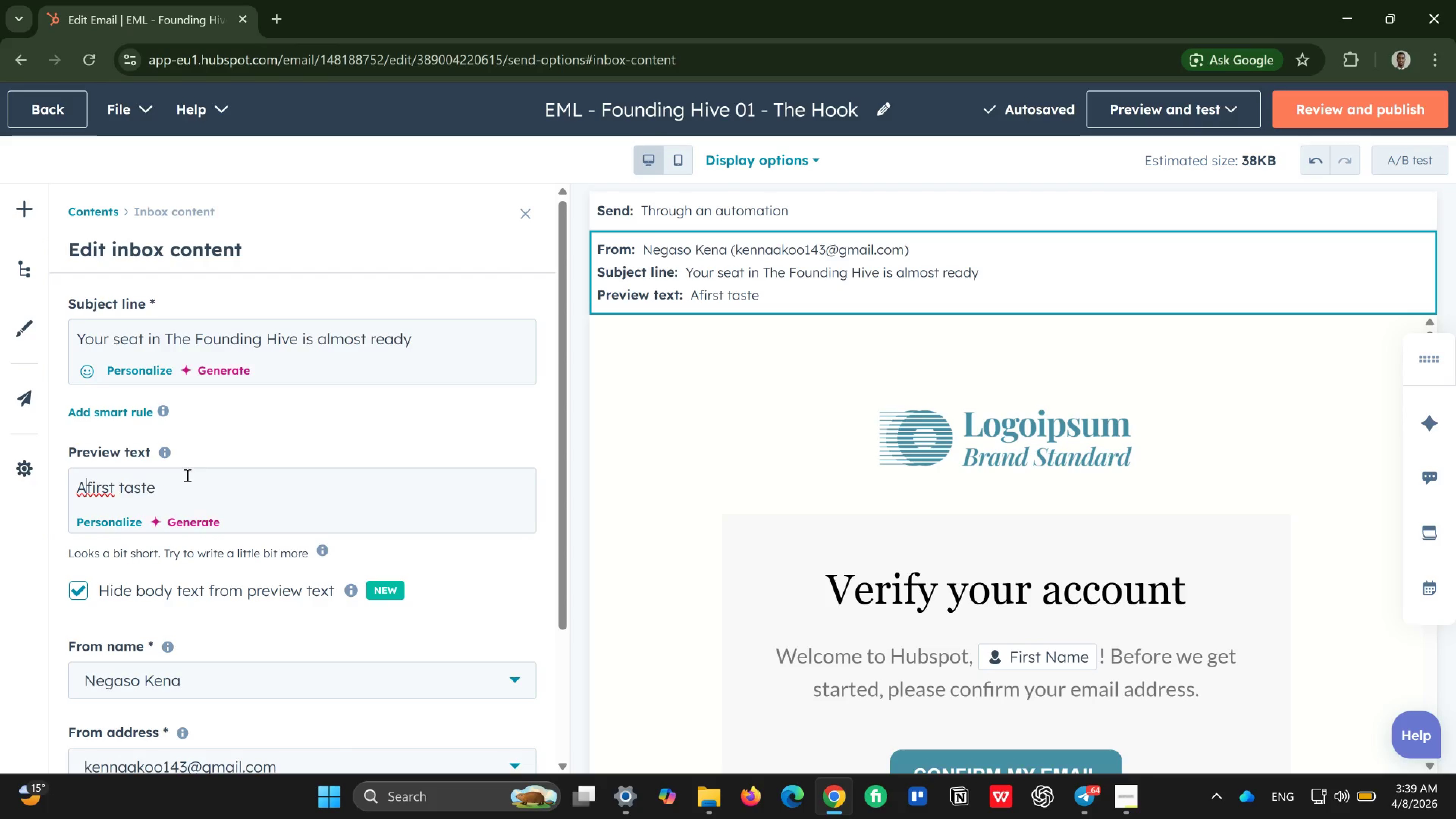 
key(Space)
 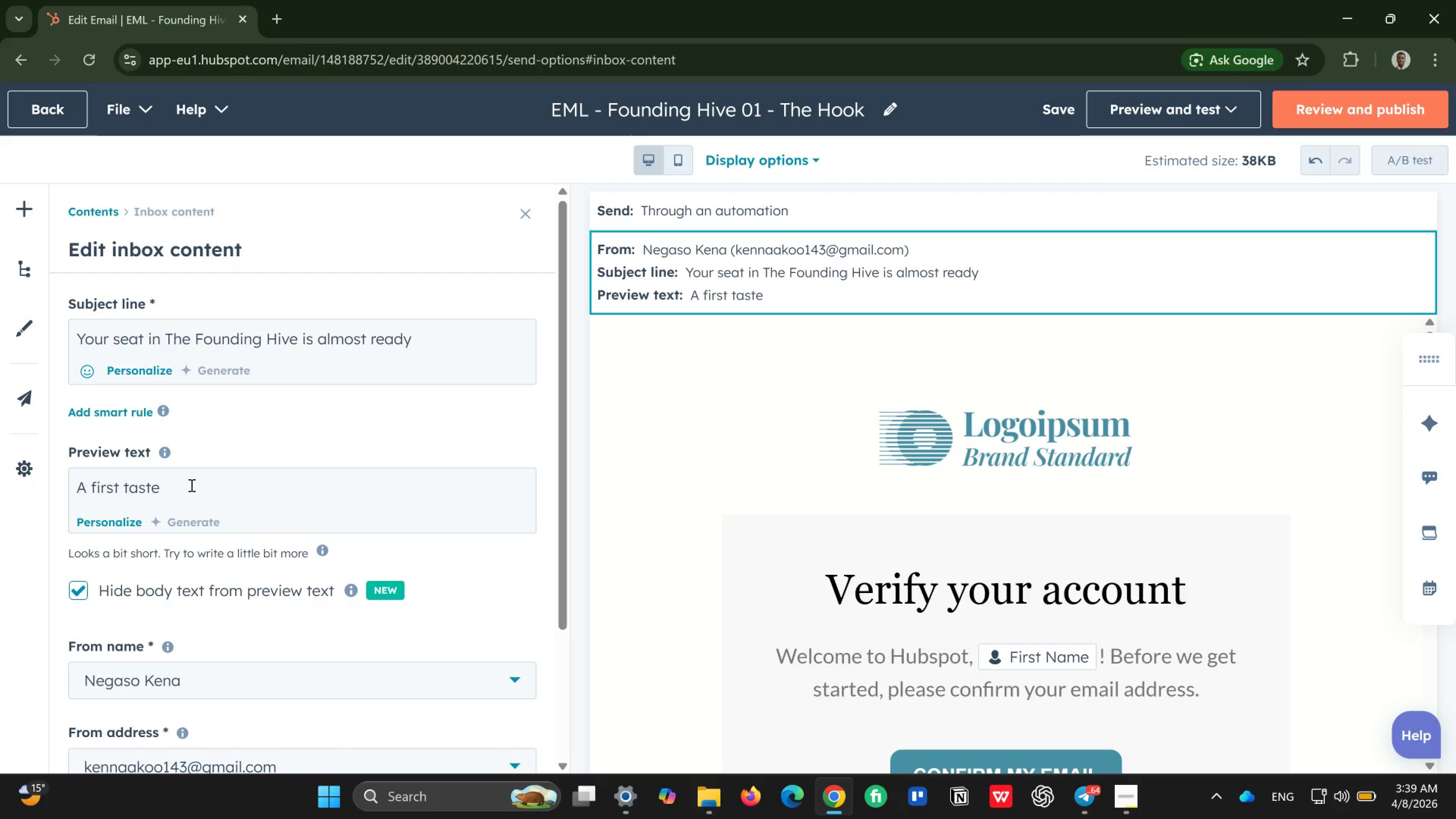 
left_click([191, 486])
 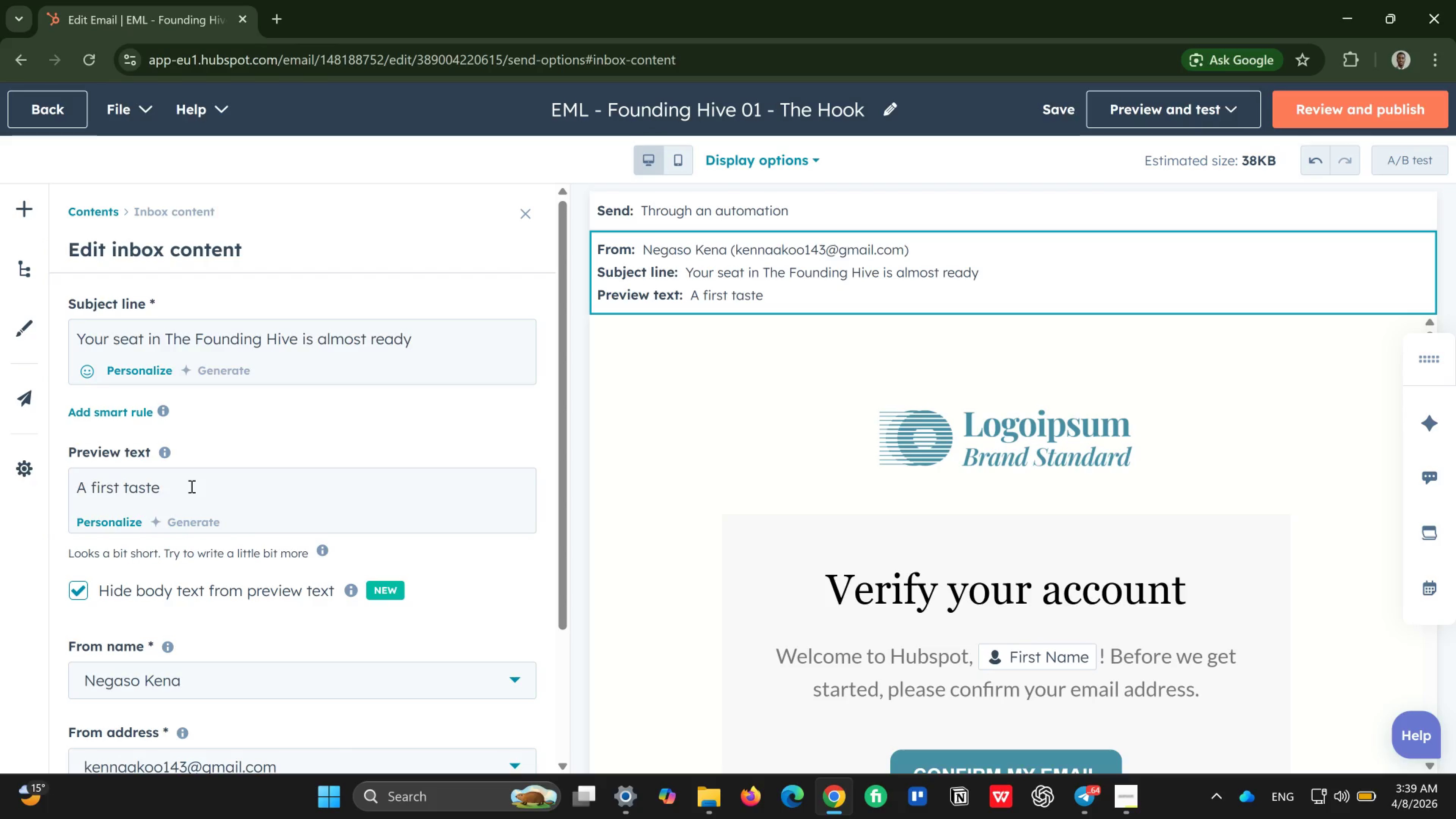 
type(of )
 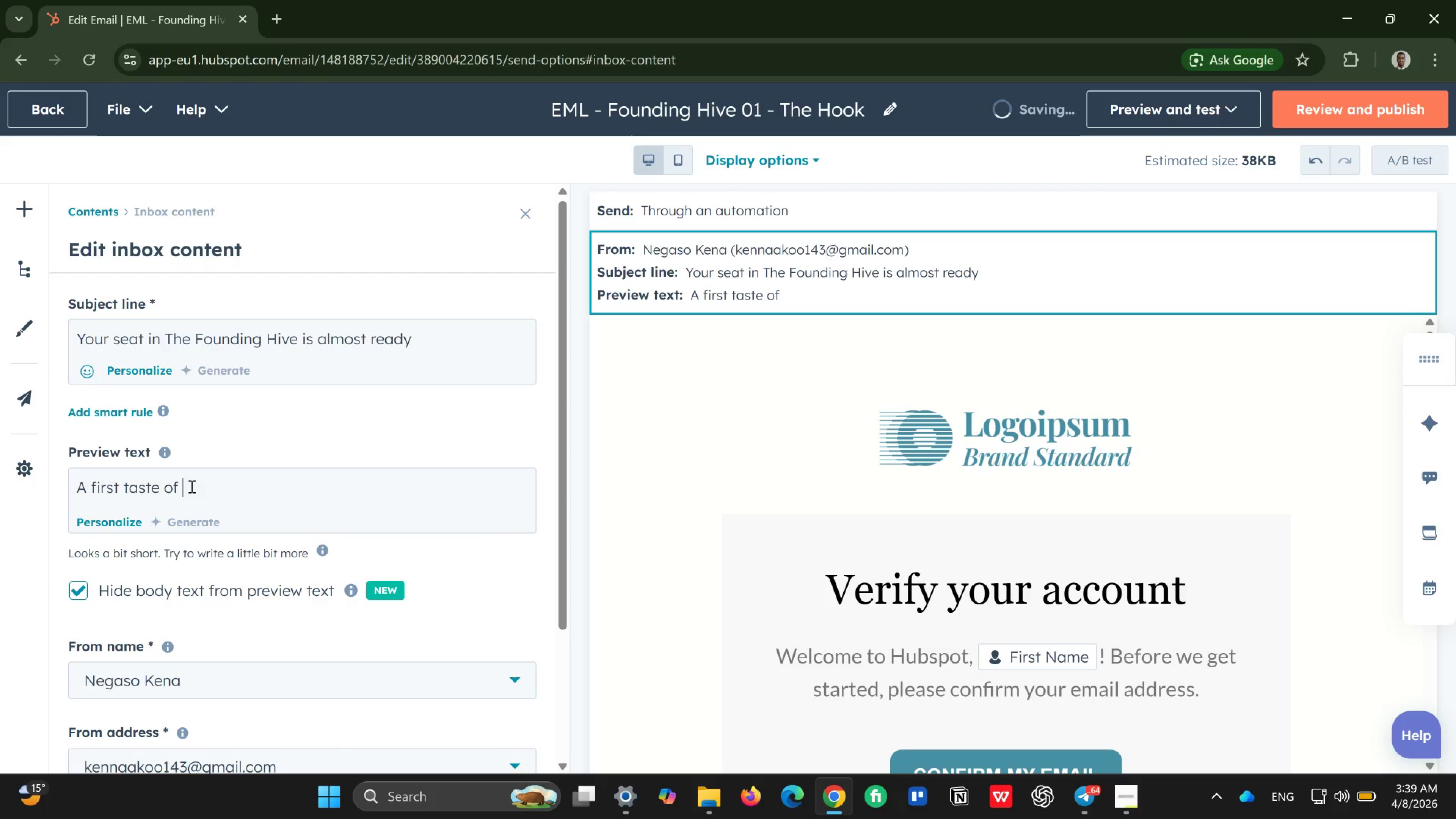 
wait(8.28)
 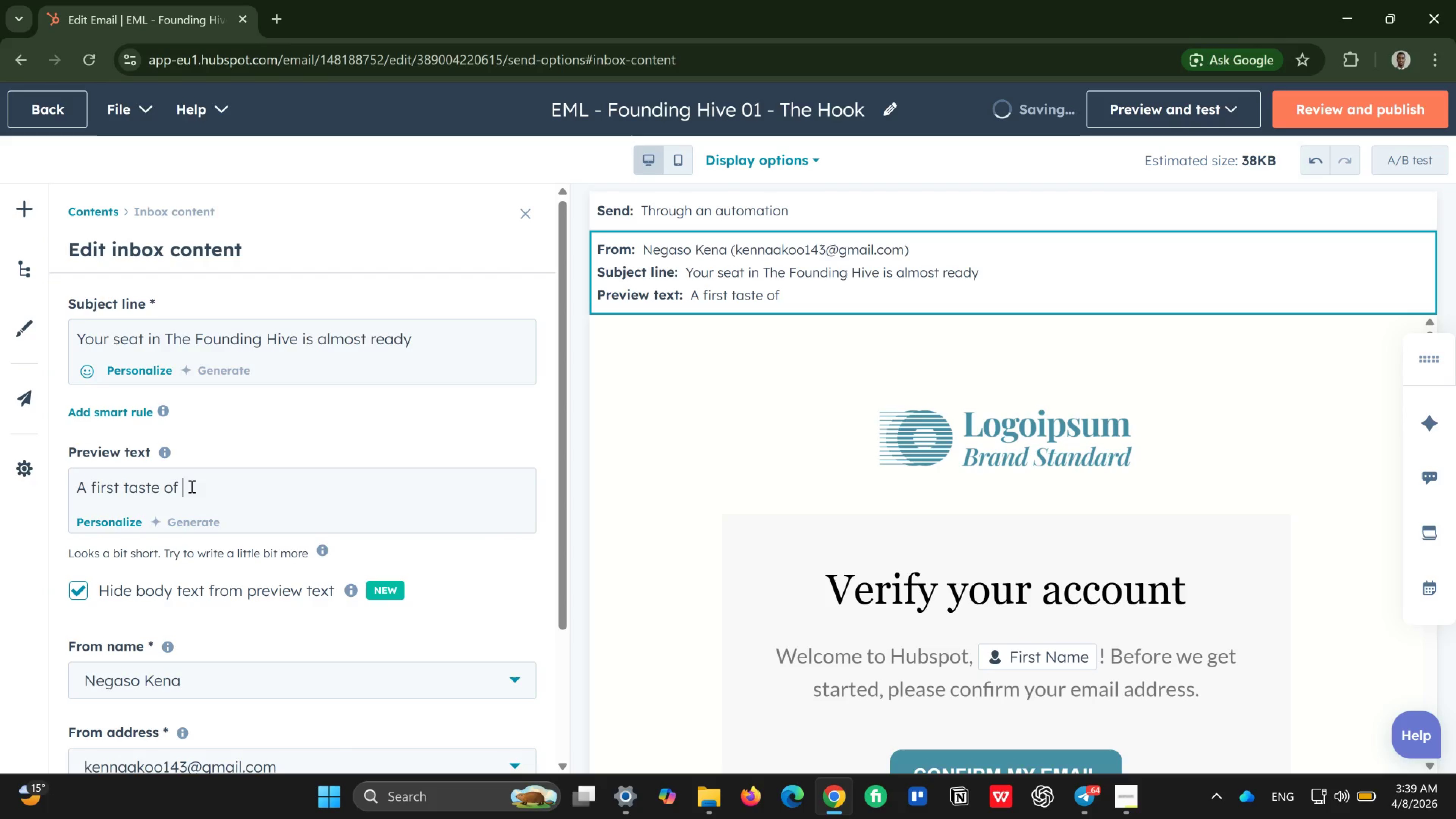 
type(what )
 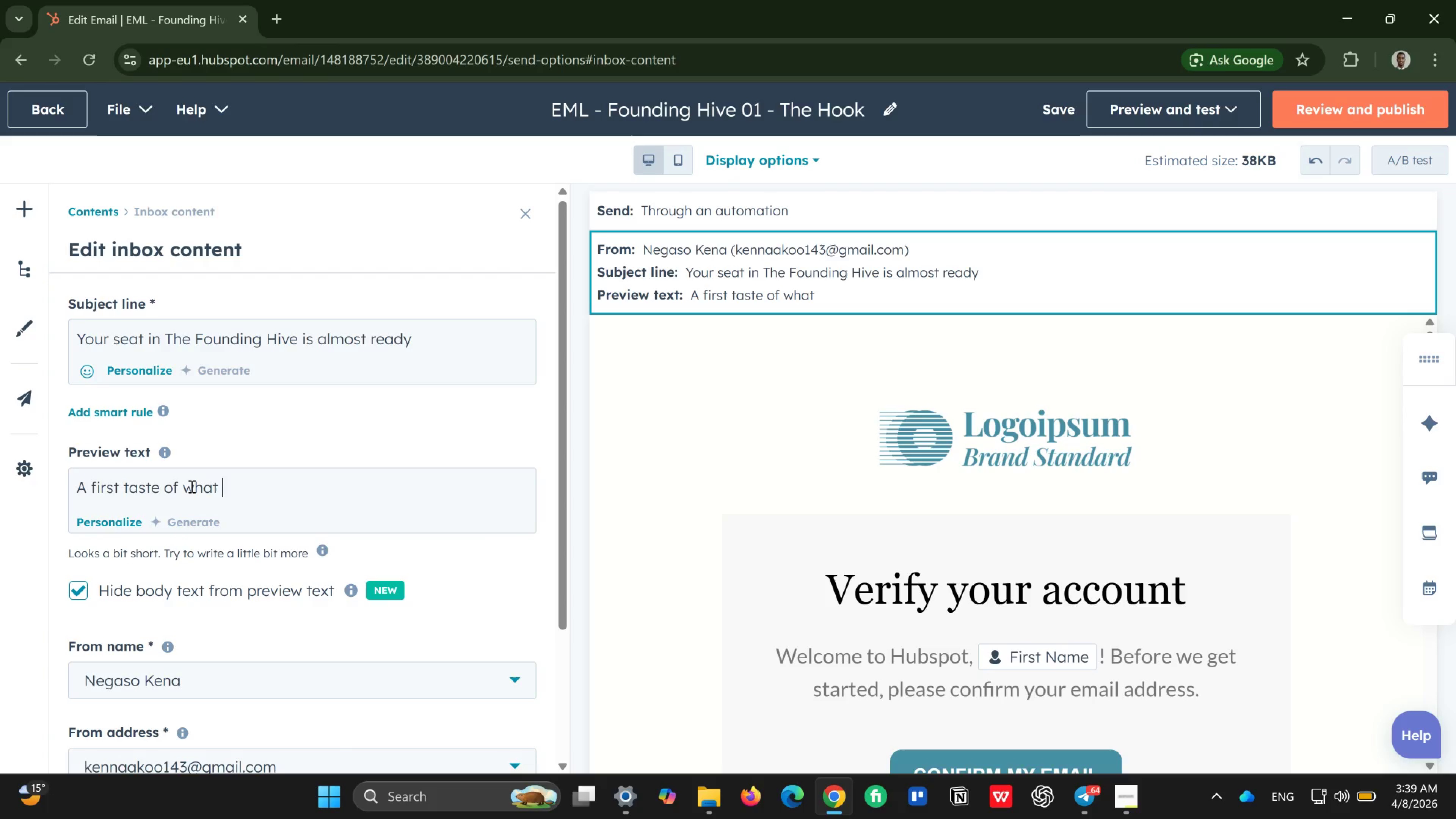 
type(cinder and sil)
key(Backspace)
key(Backspace)
key(Backspace)
type(silt is building for locals)
 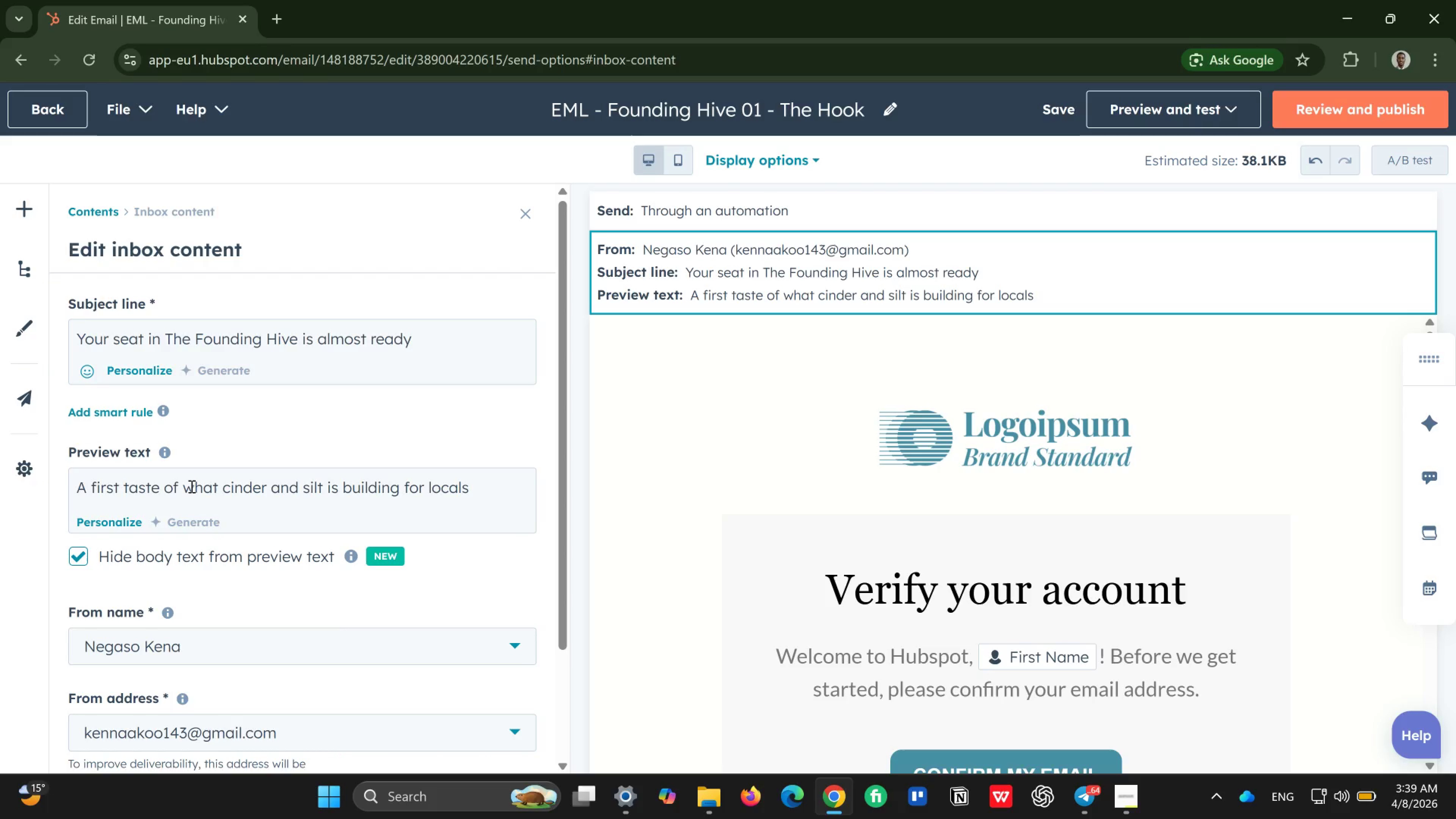 
type( like you.)
 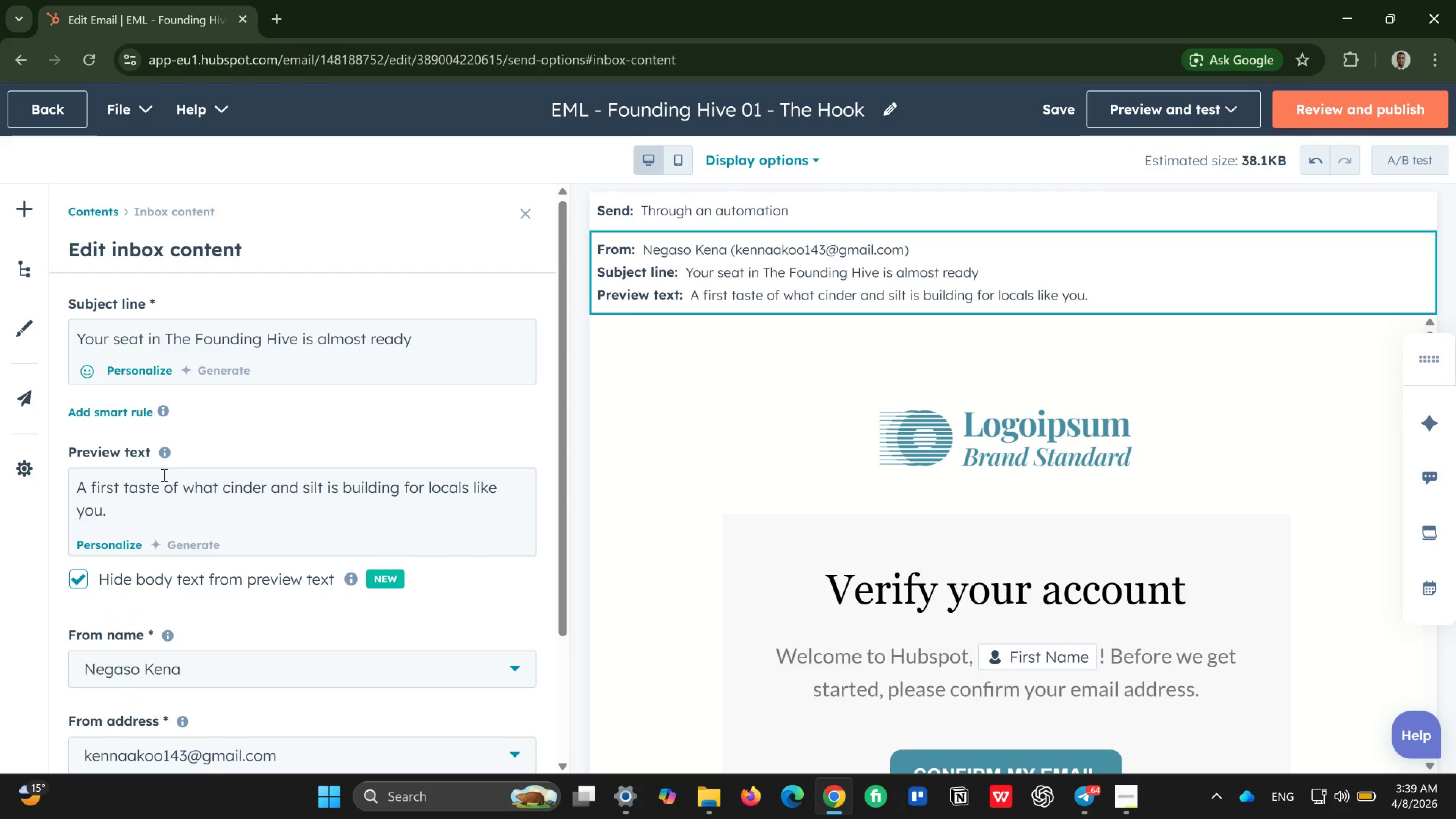 
scroll: coordinate [327, 608], scroll_direction: down, amount: 4.0
 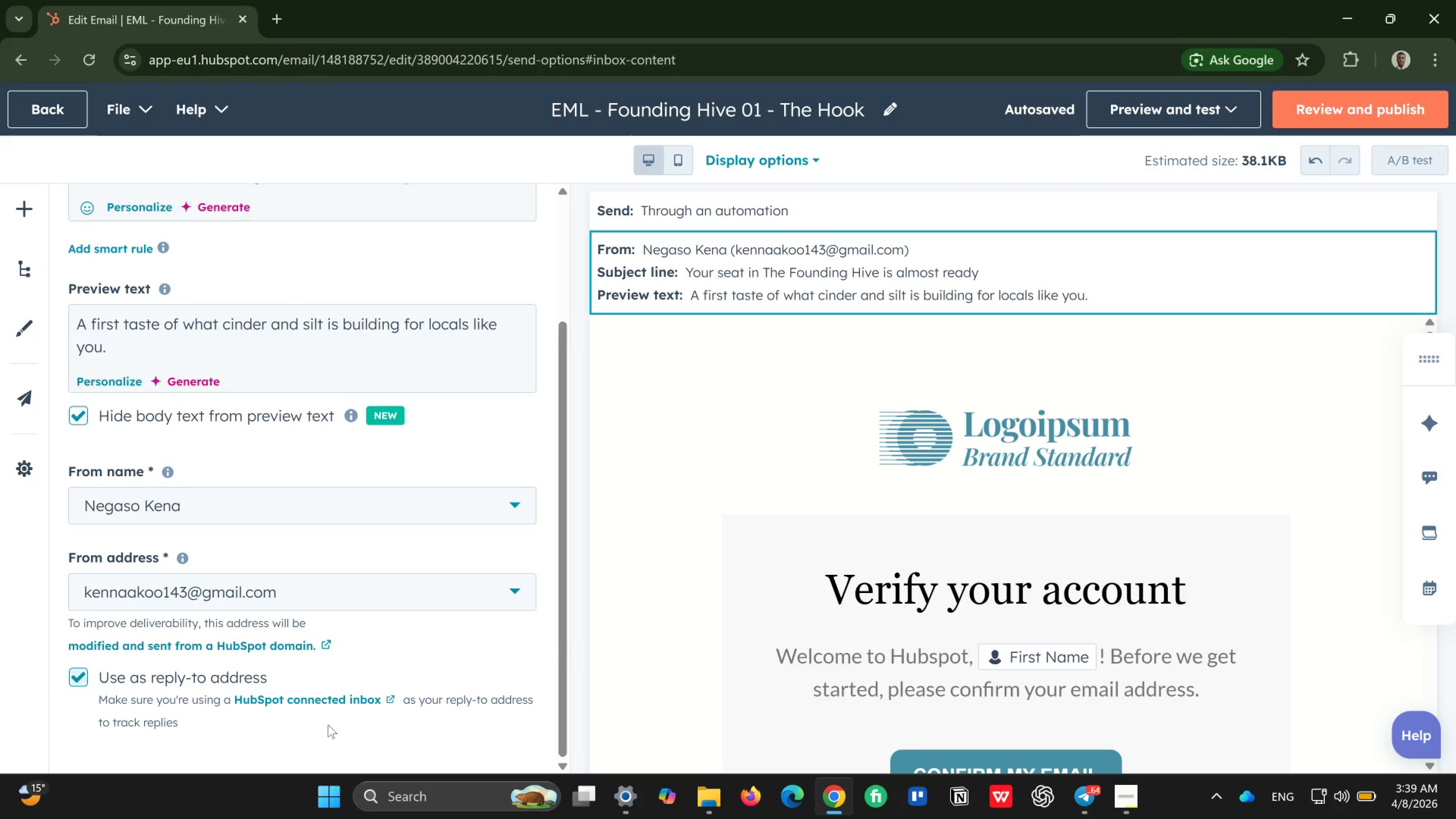 
scroll: coordinate [418, 605], scroll_direction: up, amount: 5.0
 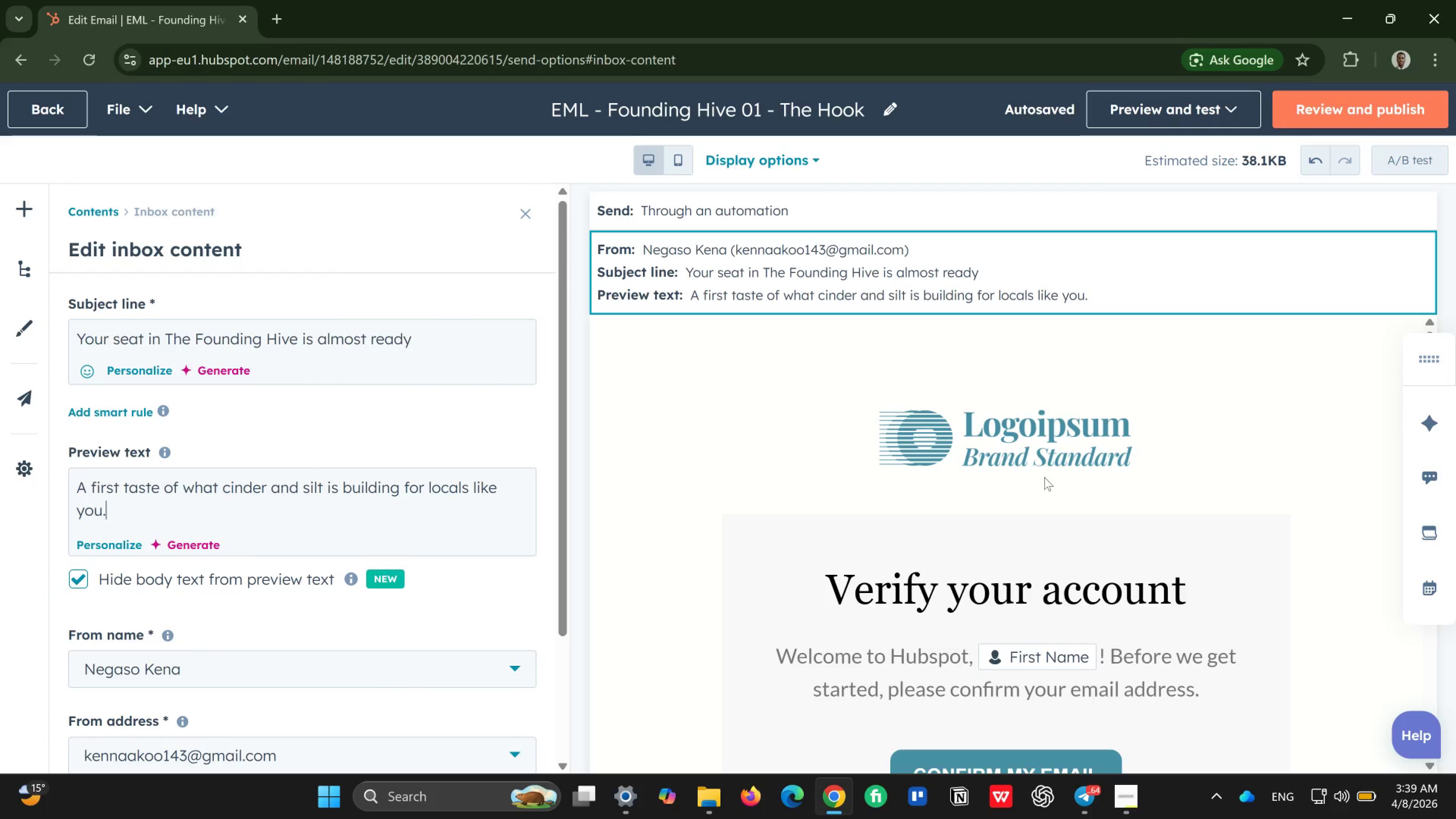 
scroll: coordinate [1002, 531], scroll_direction: down, amount: 6.0
 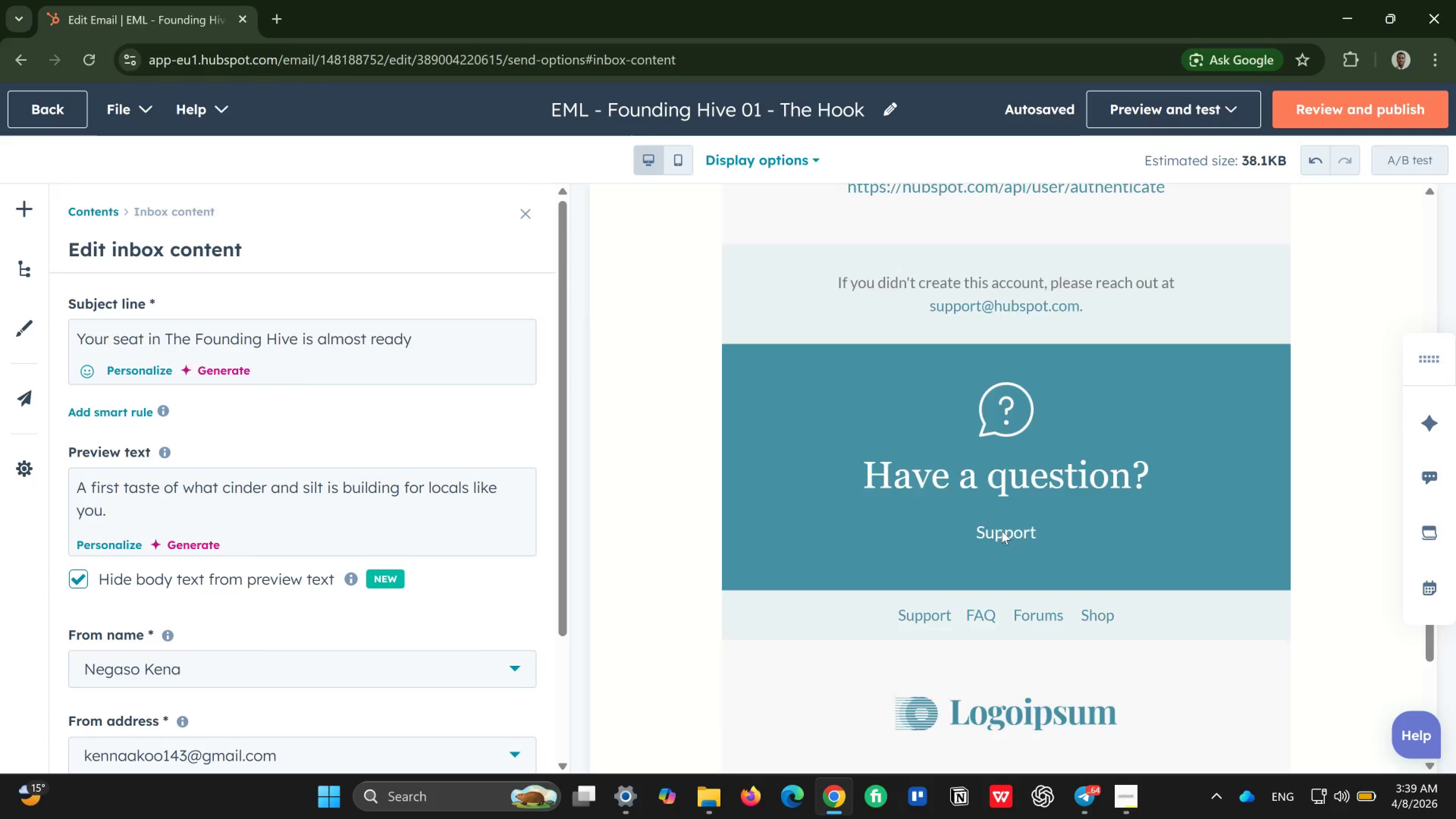 
scroll: coordinate [1002, 531], scroll_direction: up, amount: 7.0
 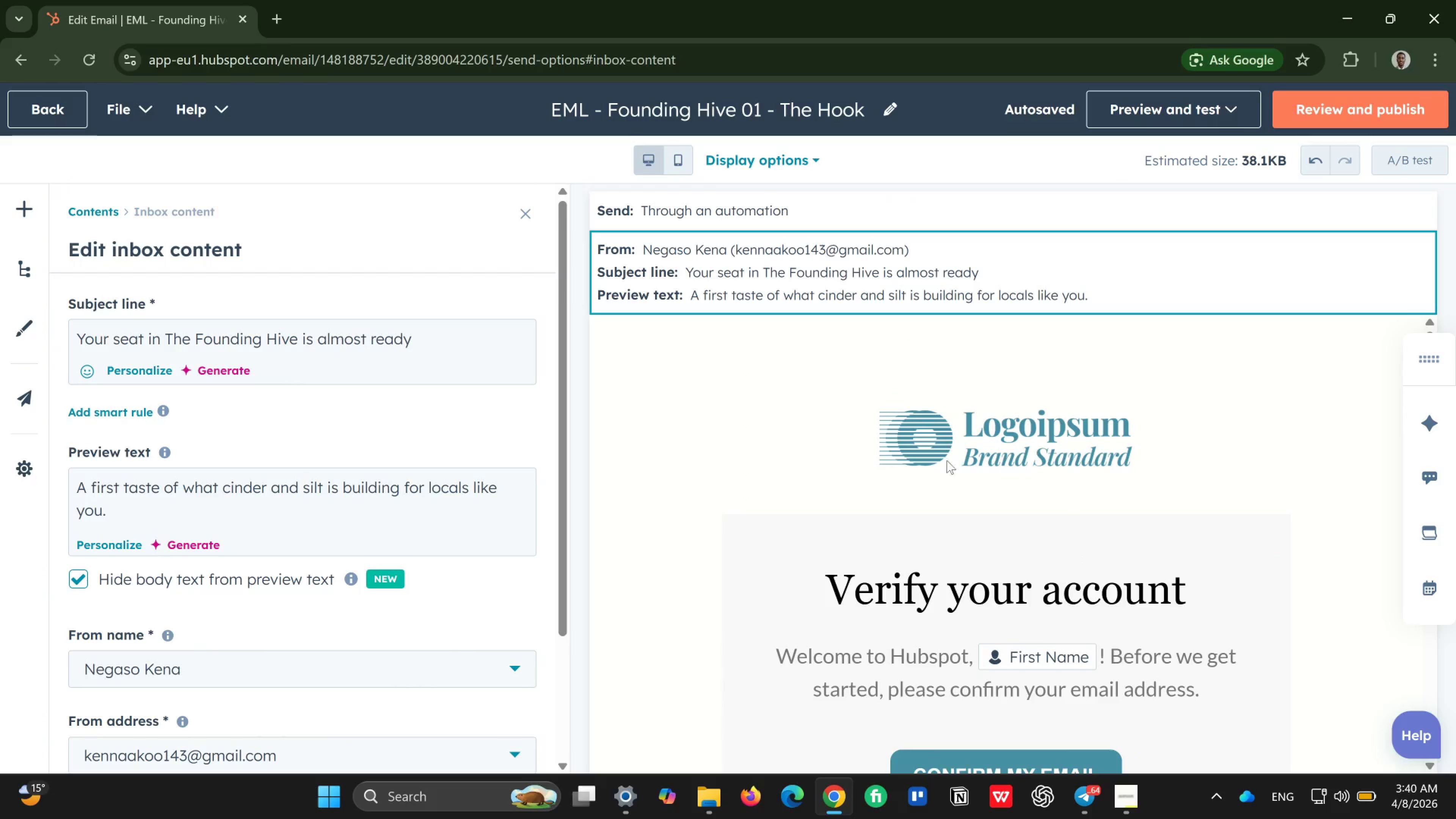 
left_click([1048, 442])
 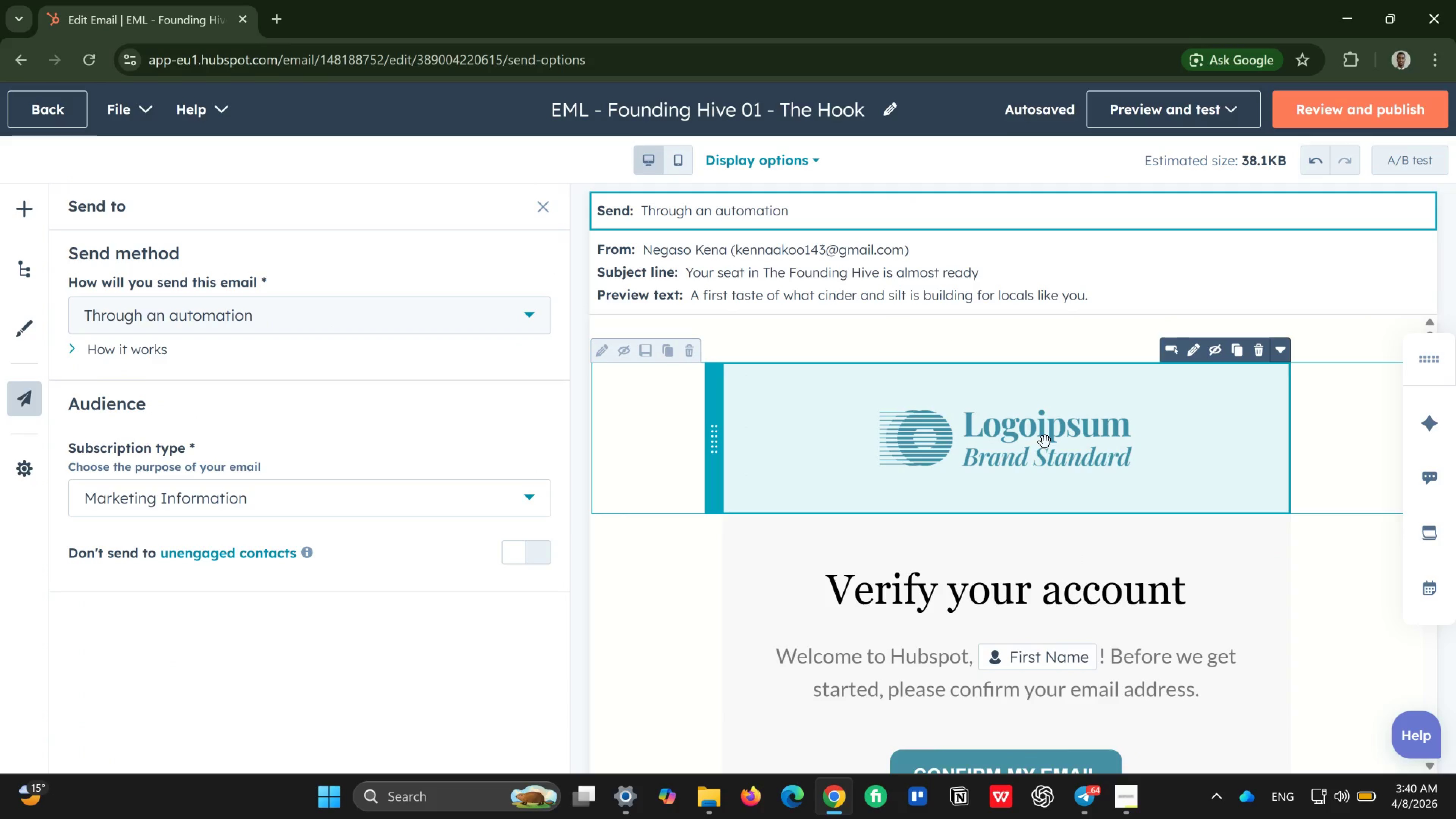 
wait(8.22)
 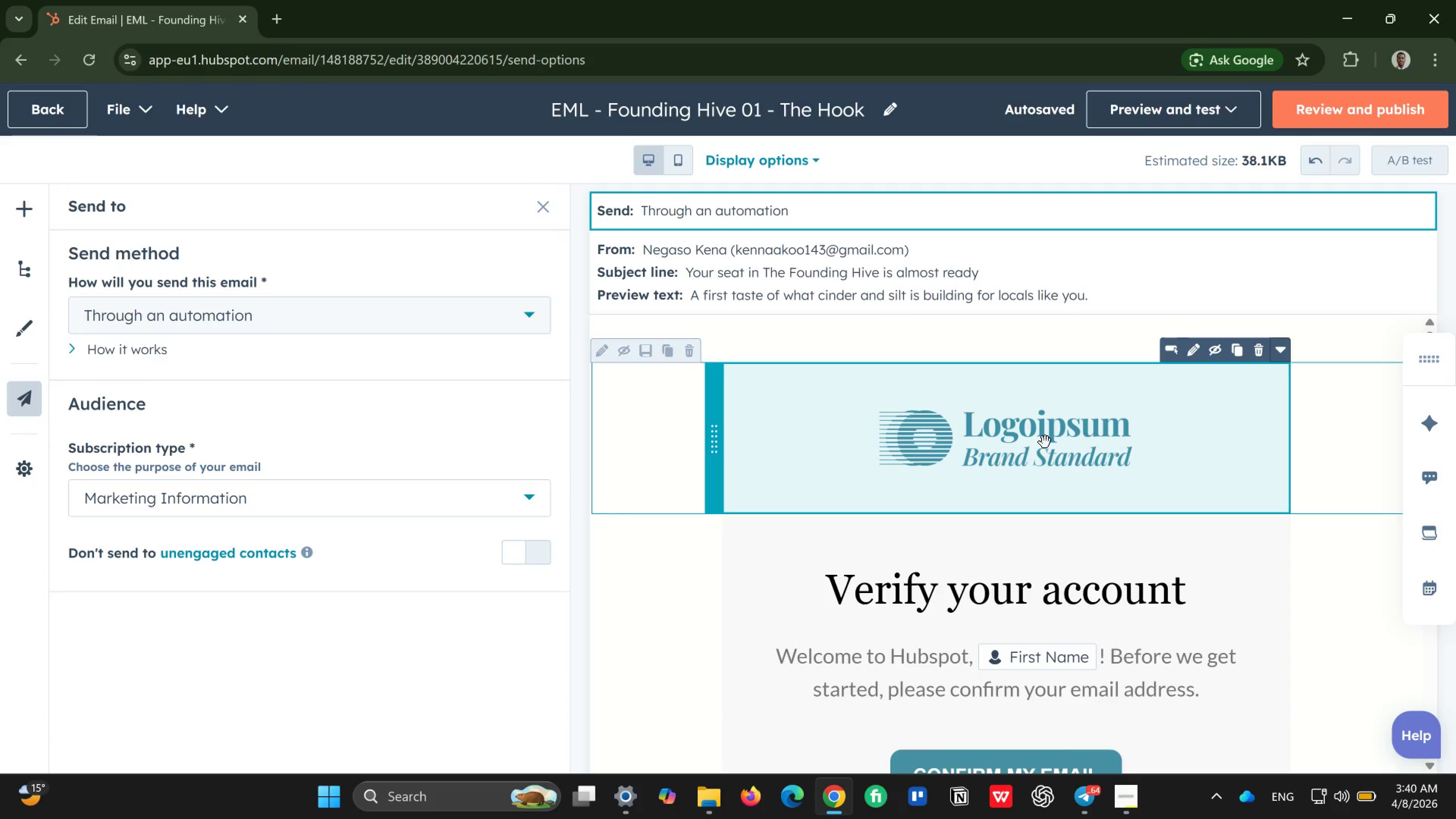 
left_click([1192, 353])
 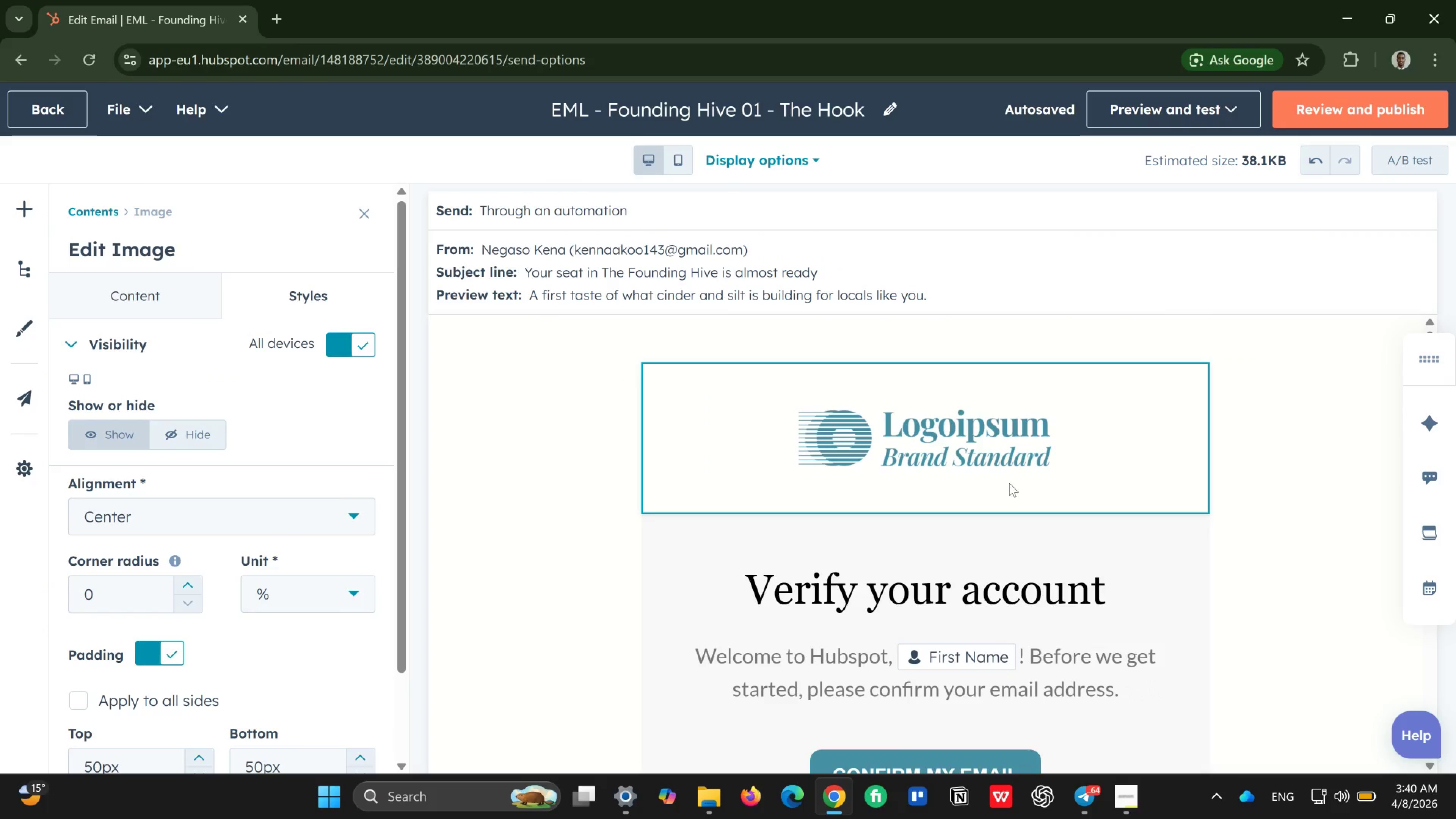 
left_click([1037, 449])
 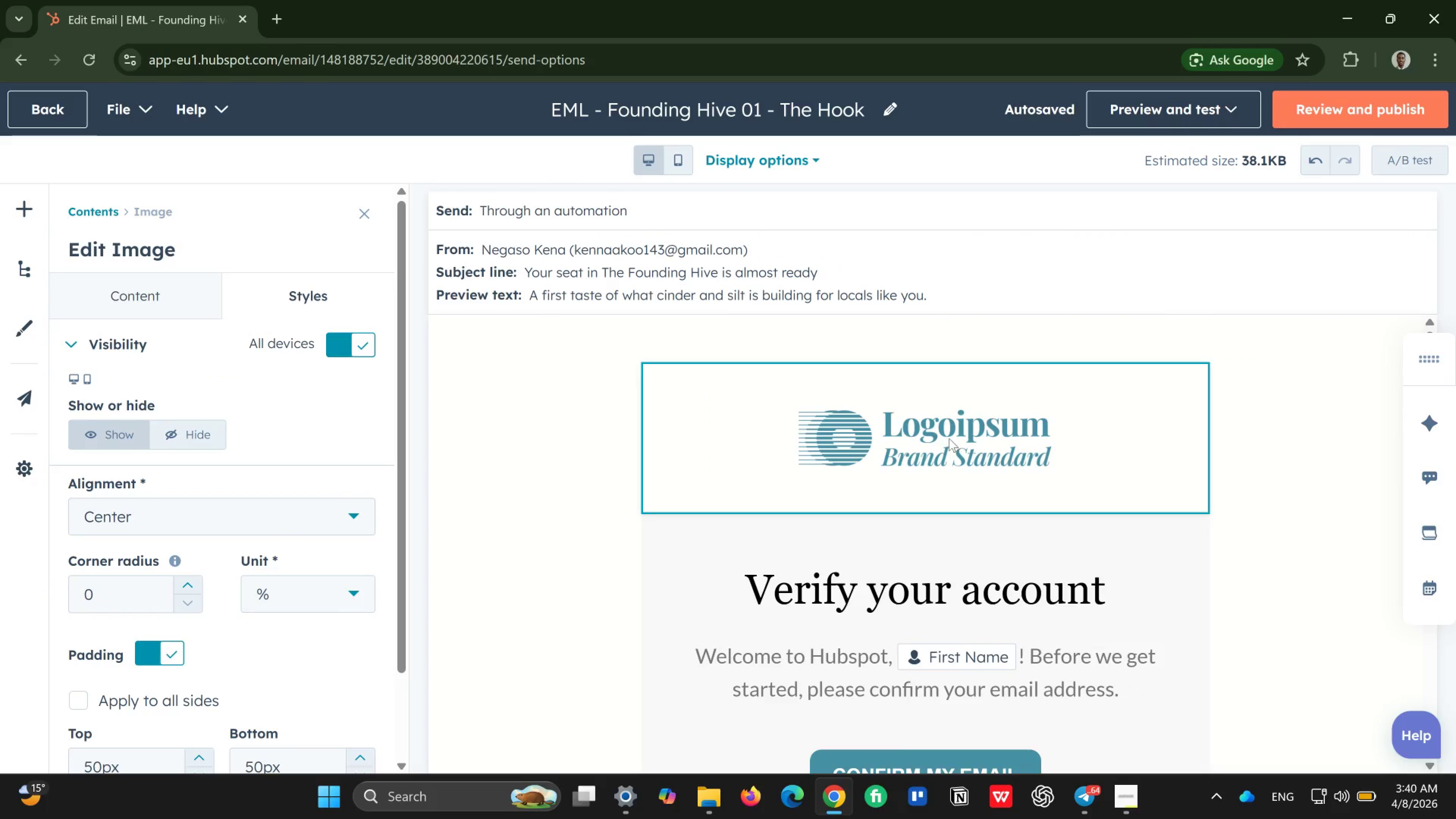 
left_click([949, 438])
 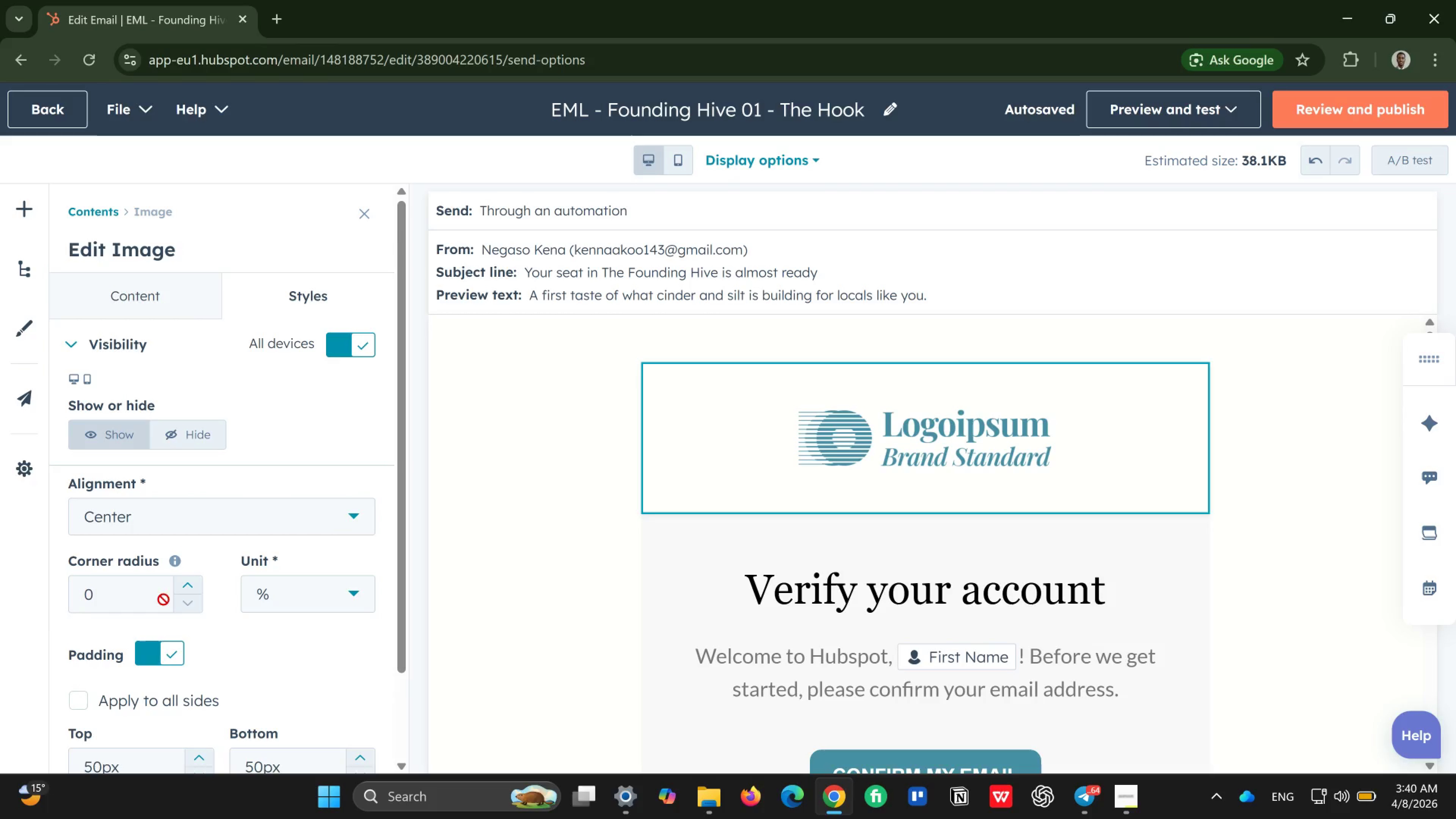 
scroll: coordinate [118, 582], scroll_direction: down, amount: 3.0
 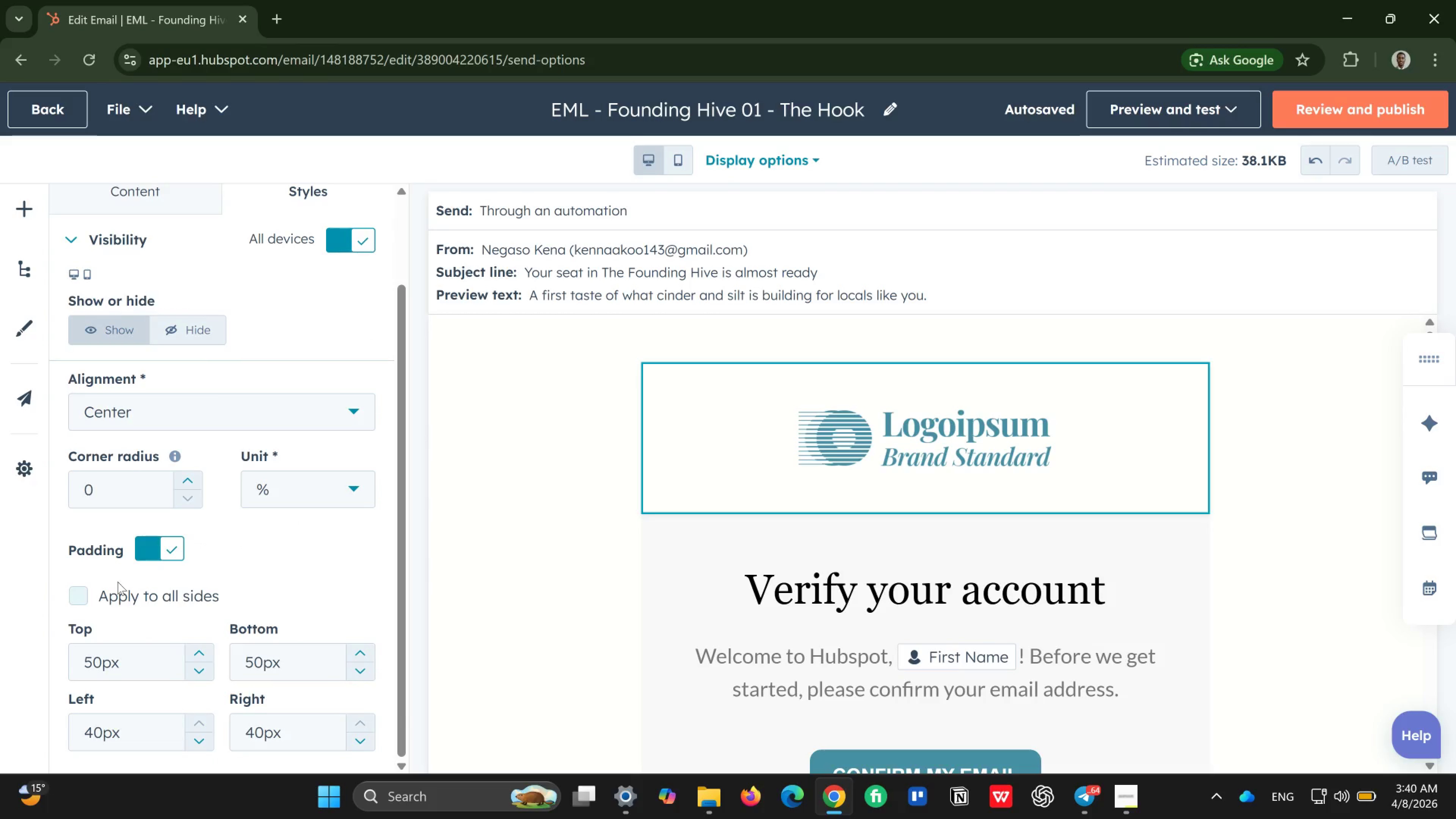 
scroll: coordinate [118, 582], scroll_direction: up, amount: 3.0
 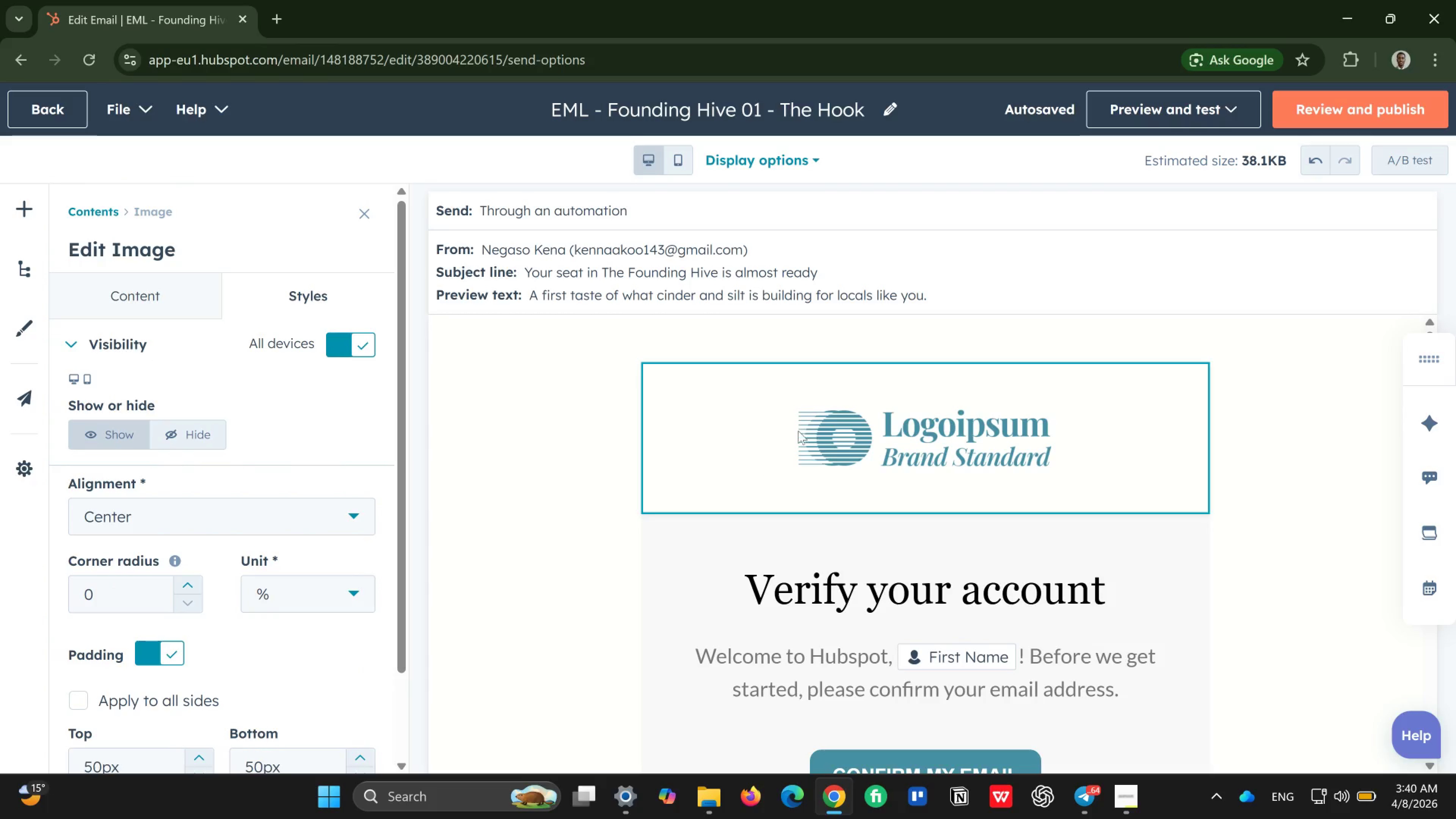 
left_click([830, 442])
 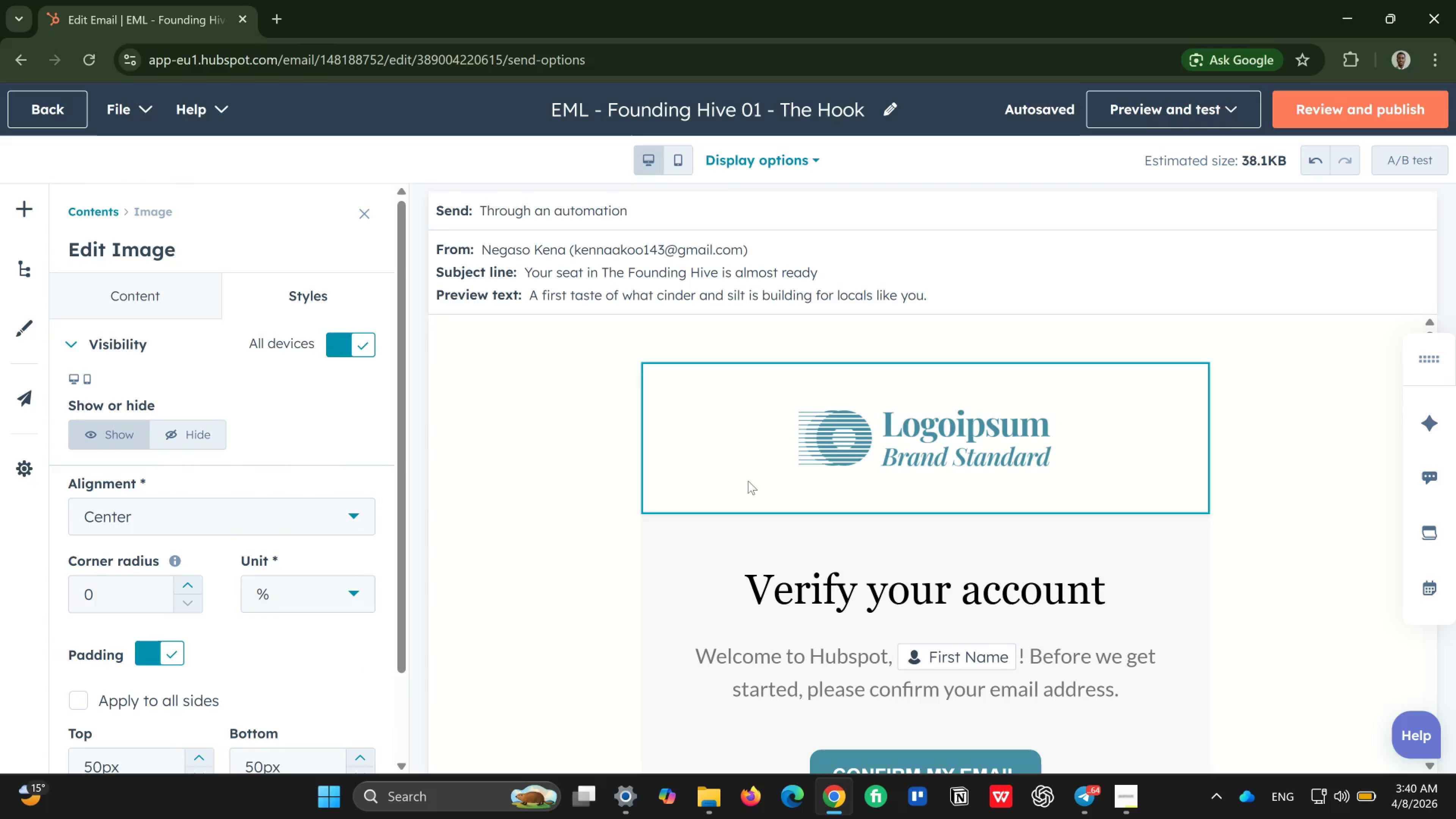 
left_click([768, 440])
 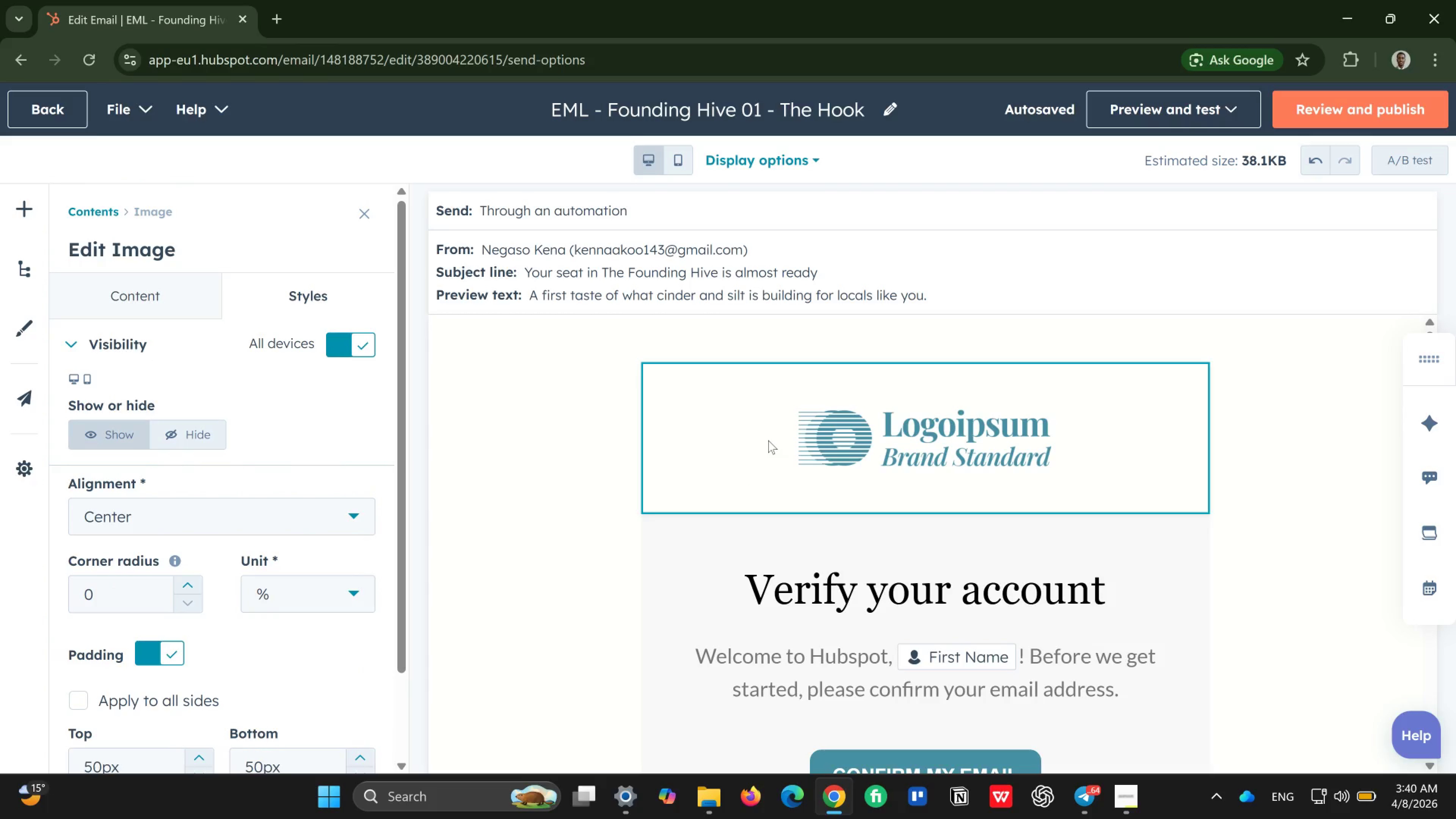 
double_click([768, 440])
 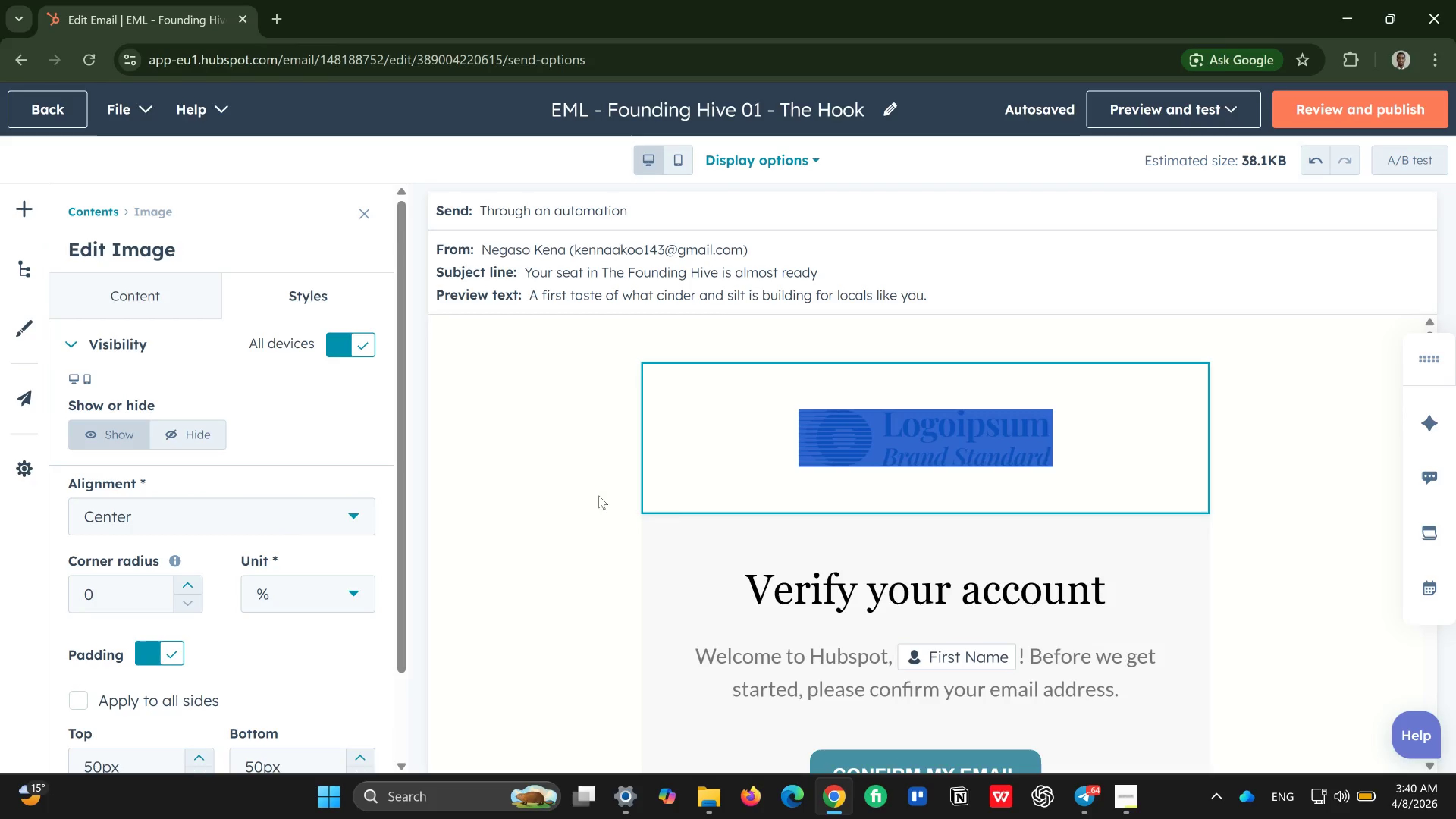 
left_click([865, 416])
 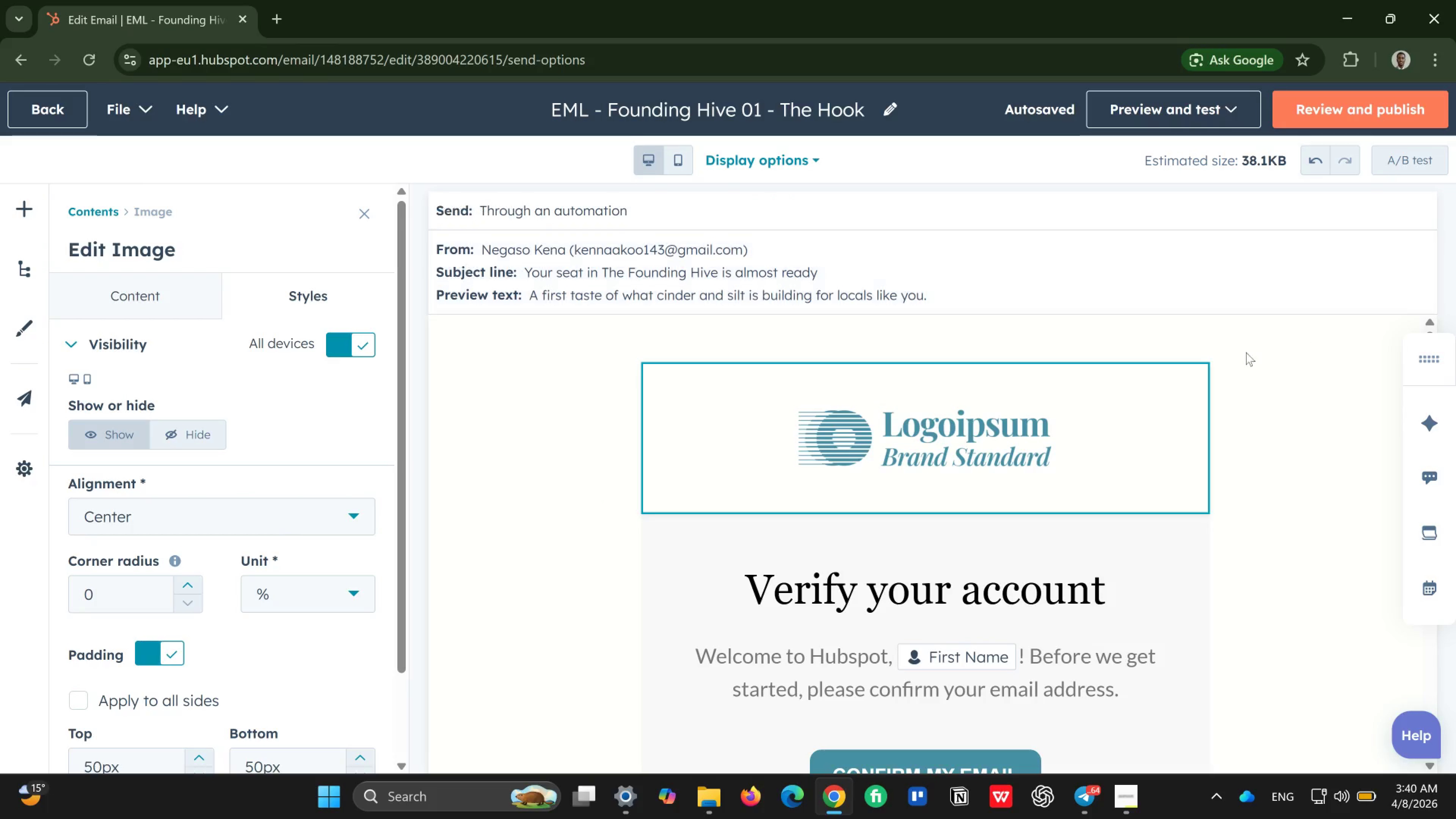 
double_click([1057, 435])
 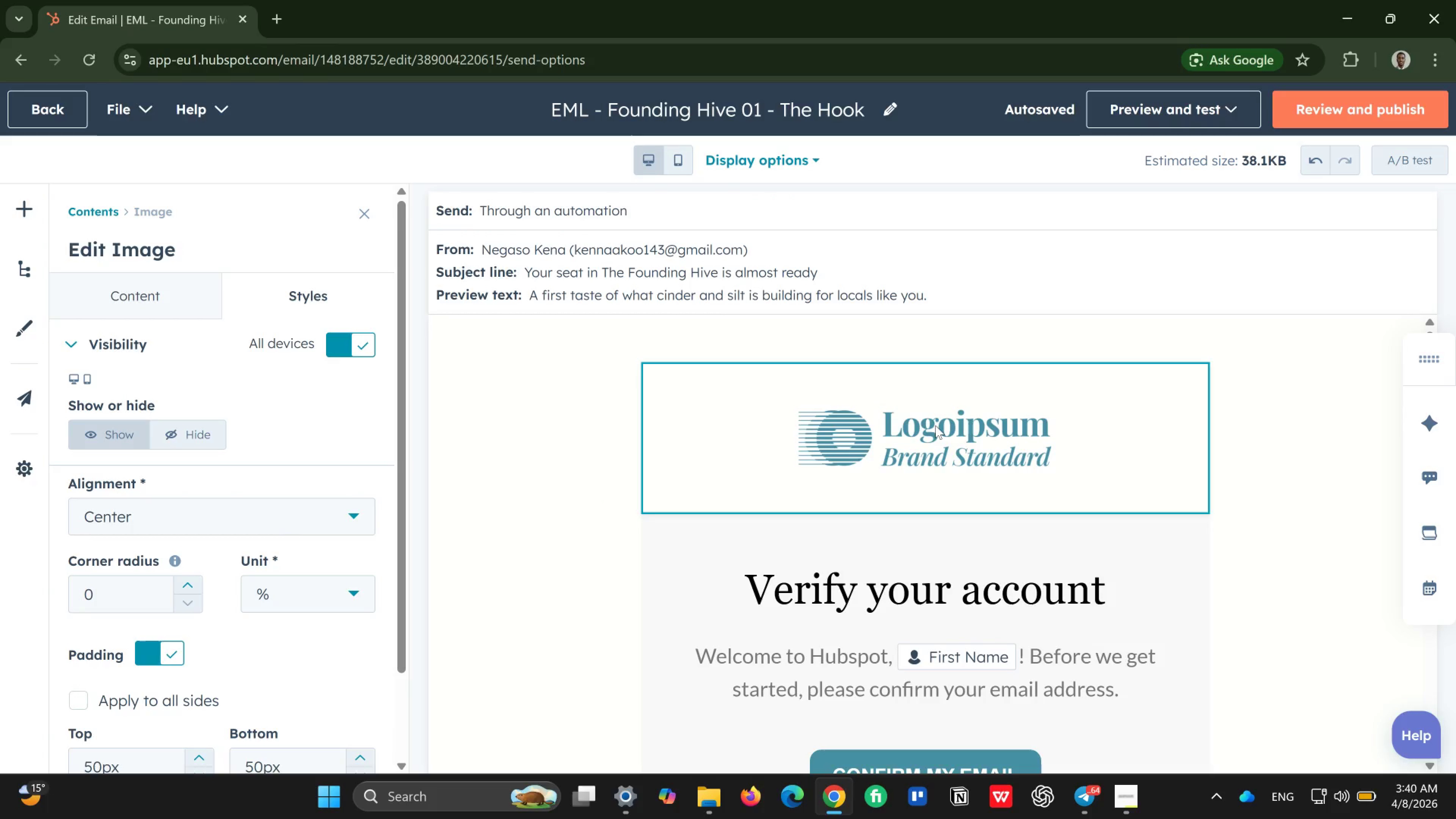 
double_click([935, 425])
 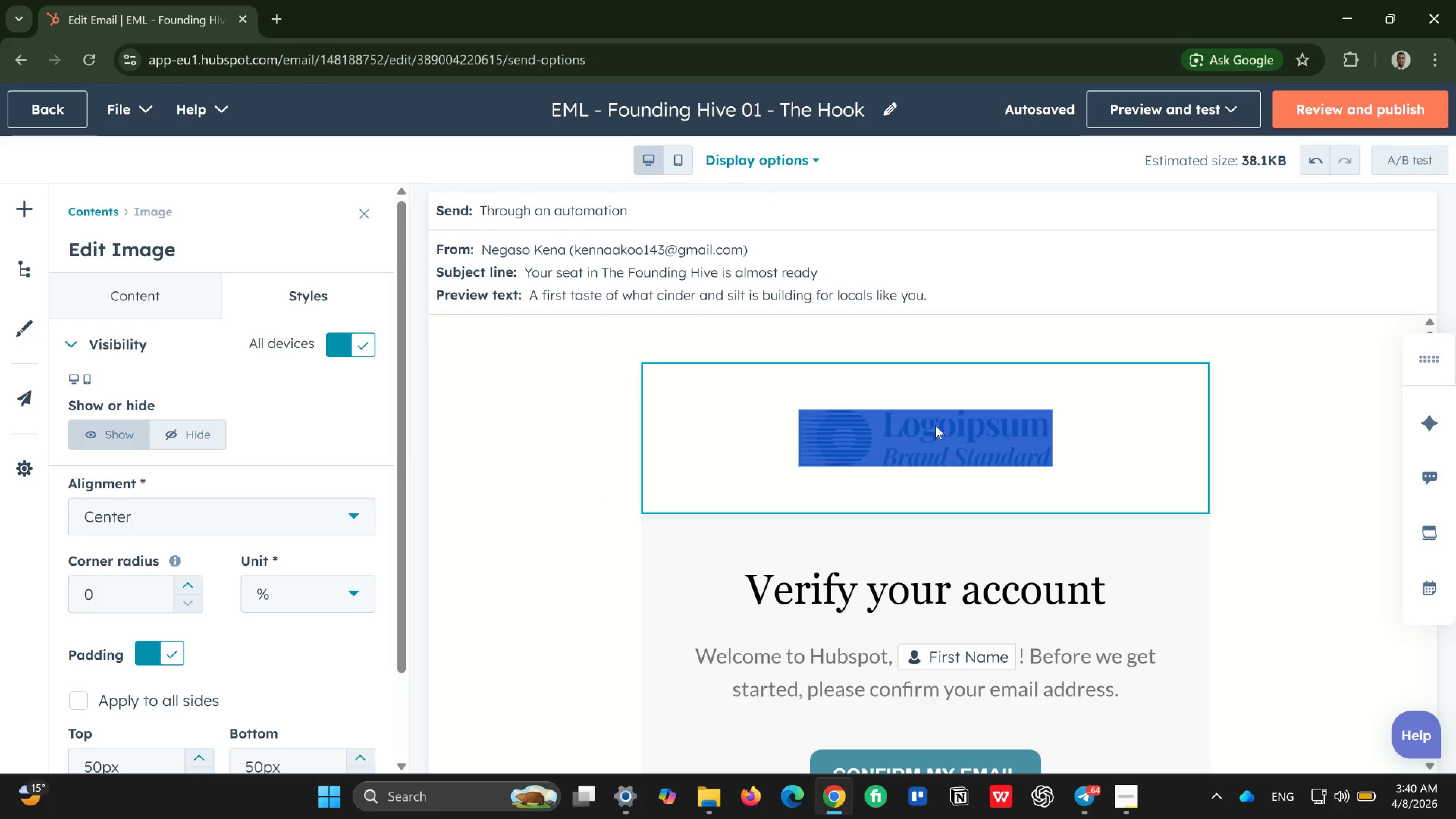 
triple_click([935, 425])
 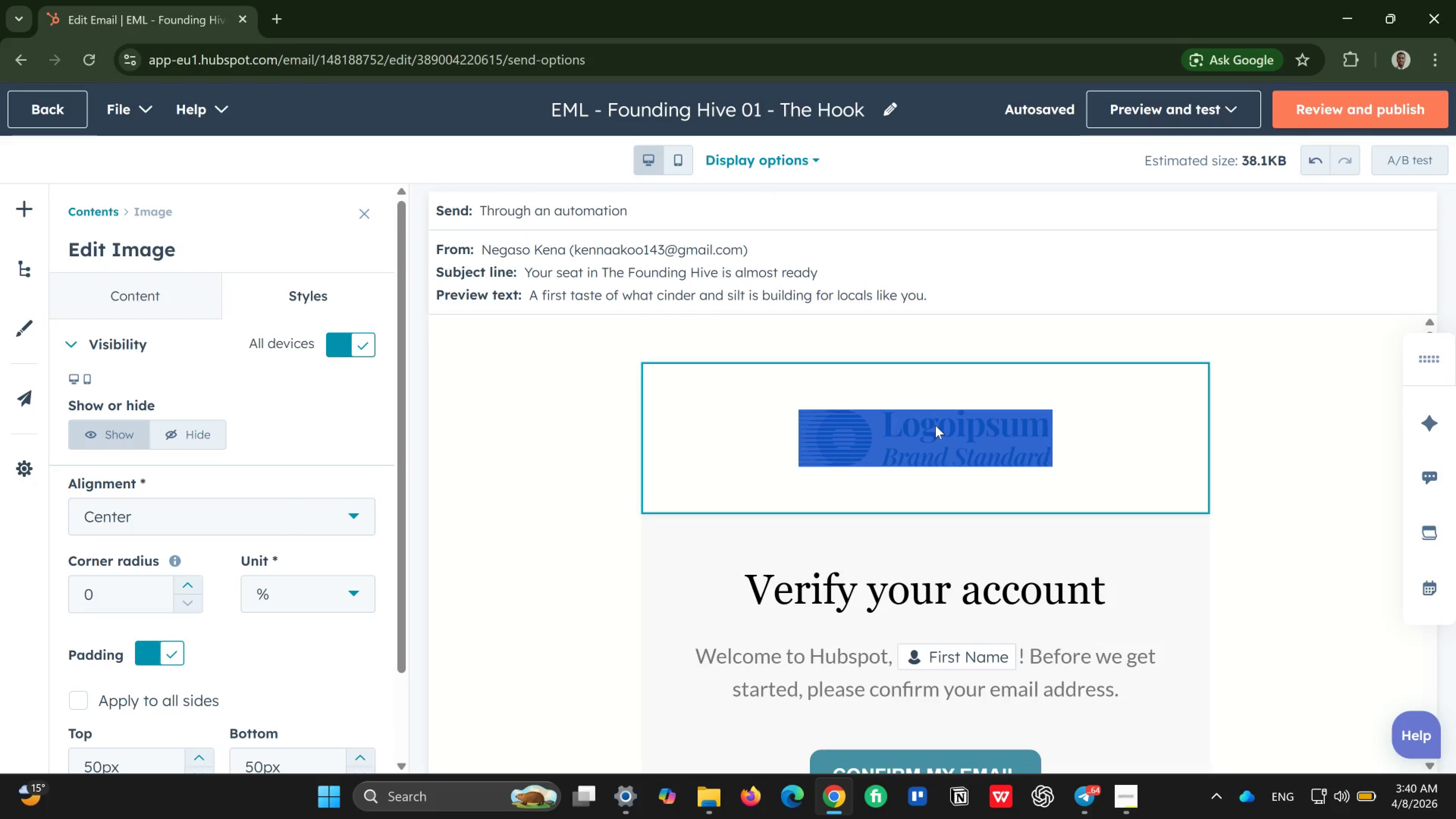 
key(Backspace)
 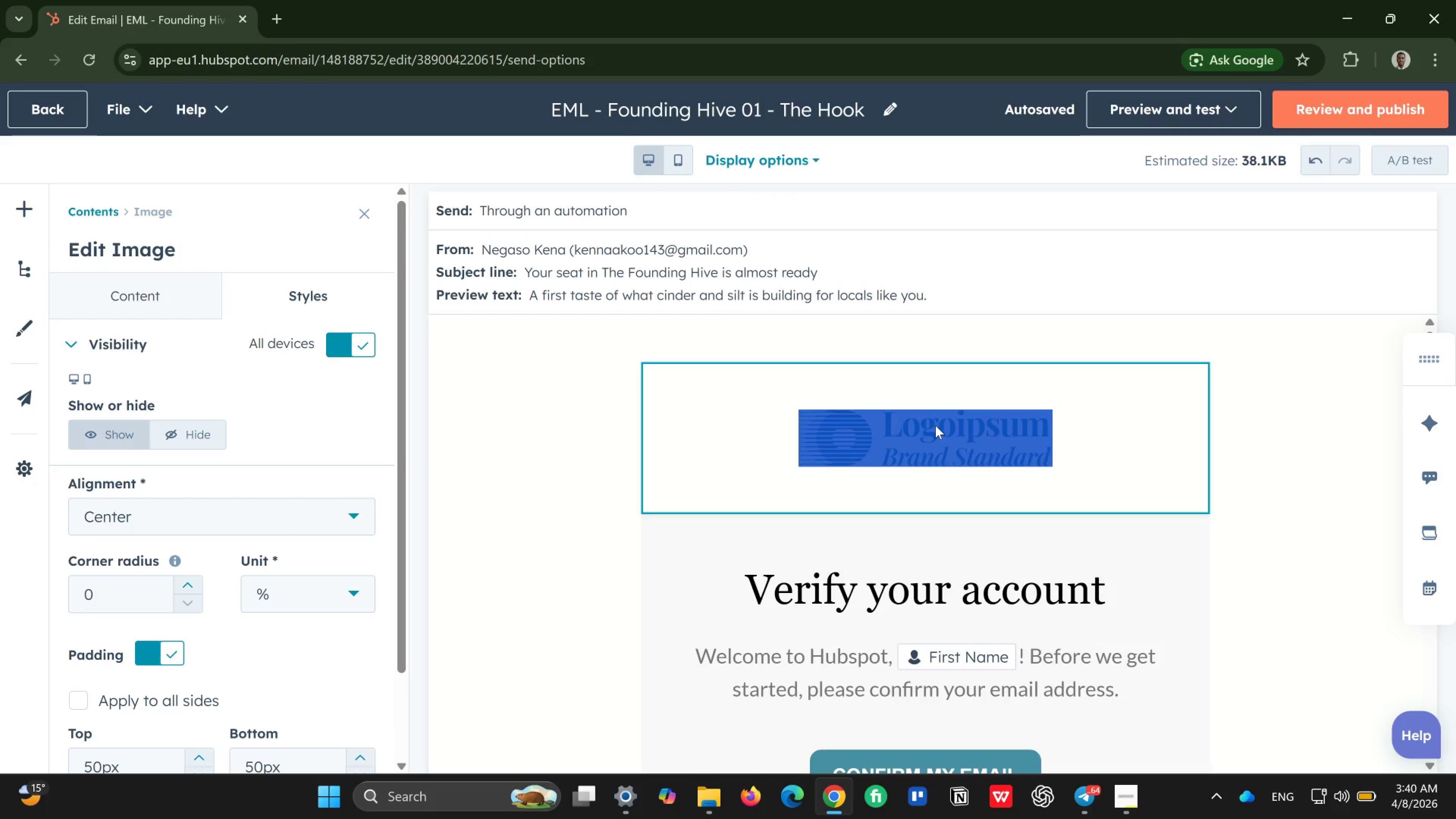 
key(Backspace)
 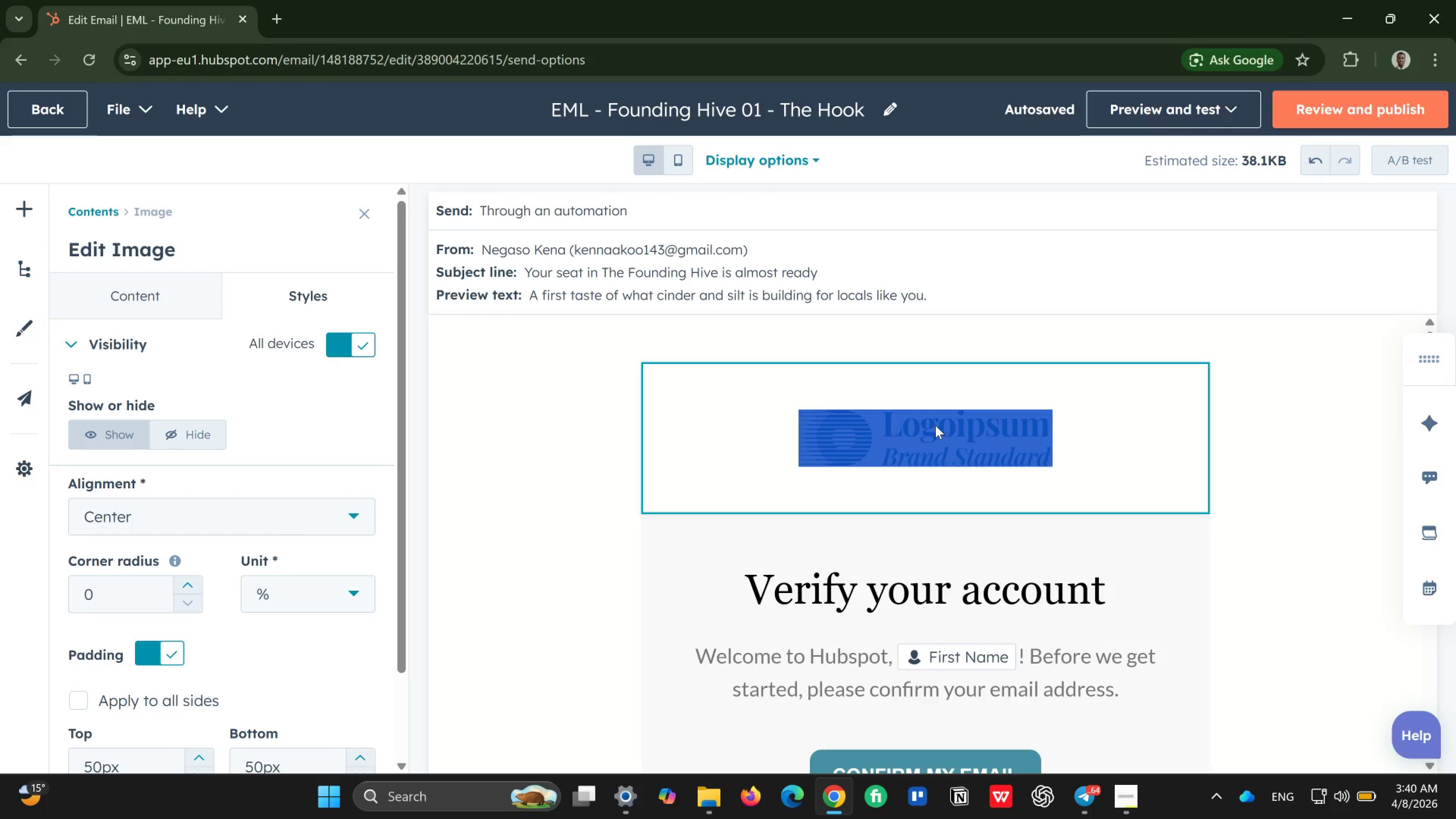 
key(Backspace)
 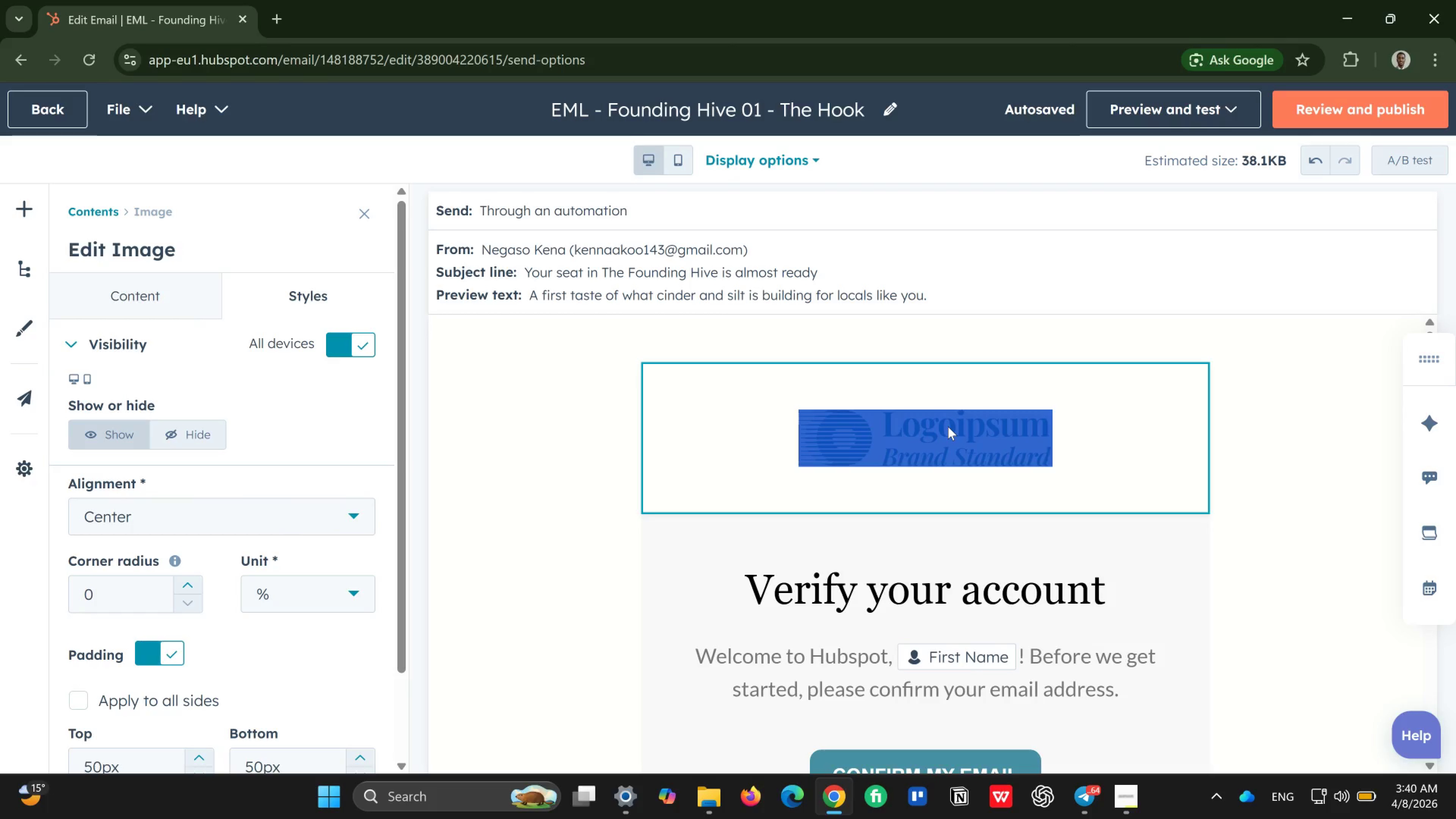 
double_click([948, 427])
 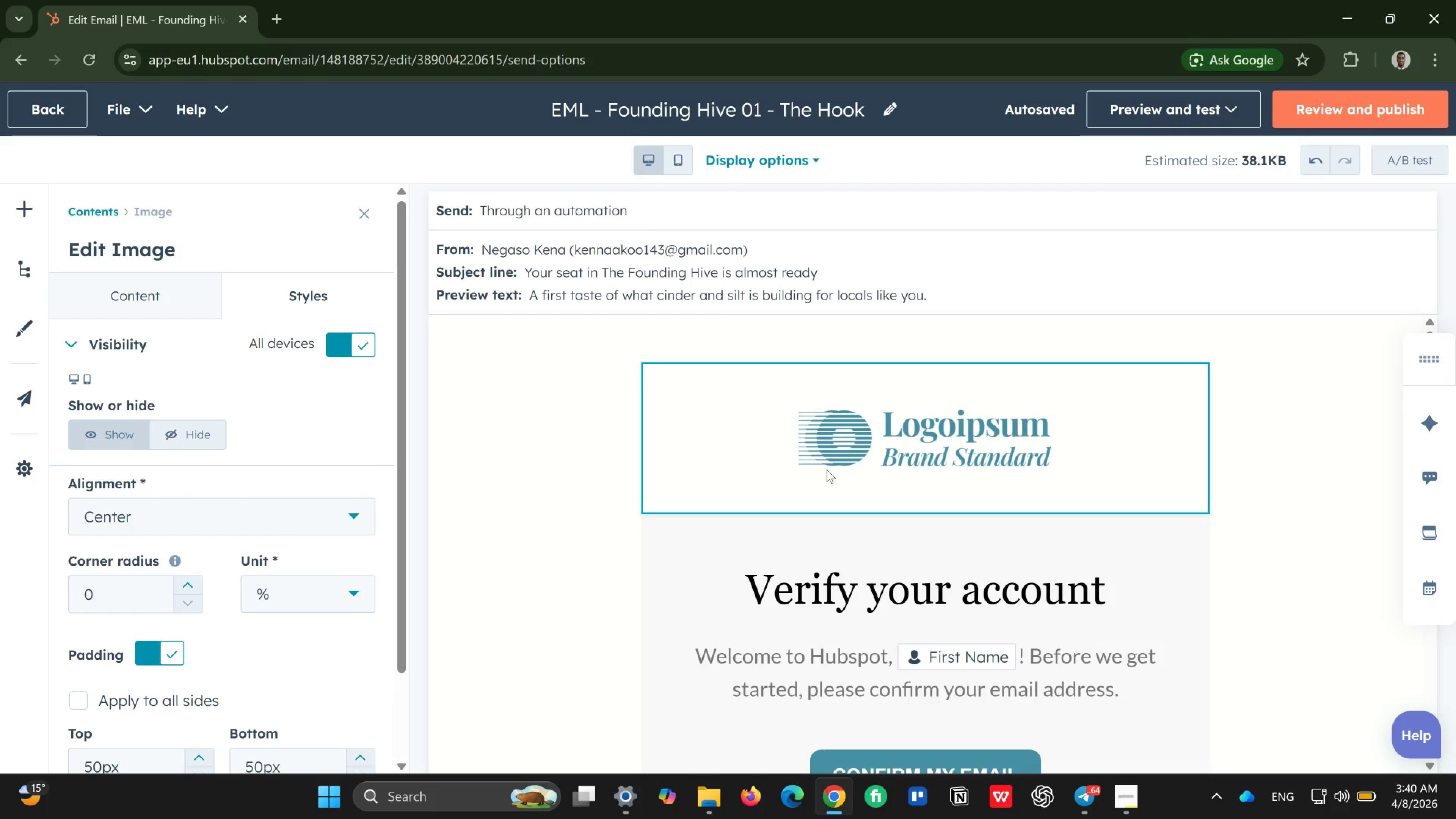 
left_click([779, 442])
 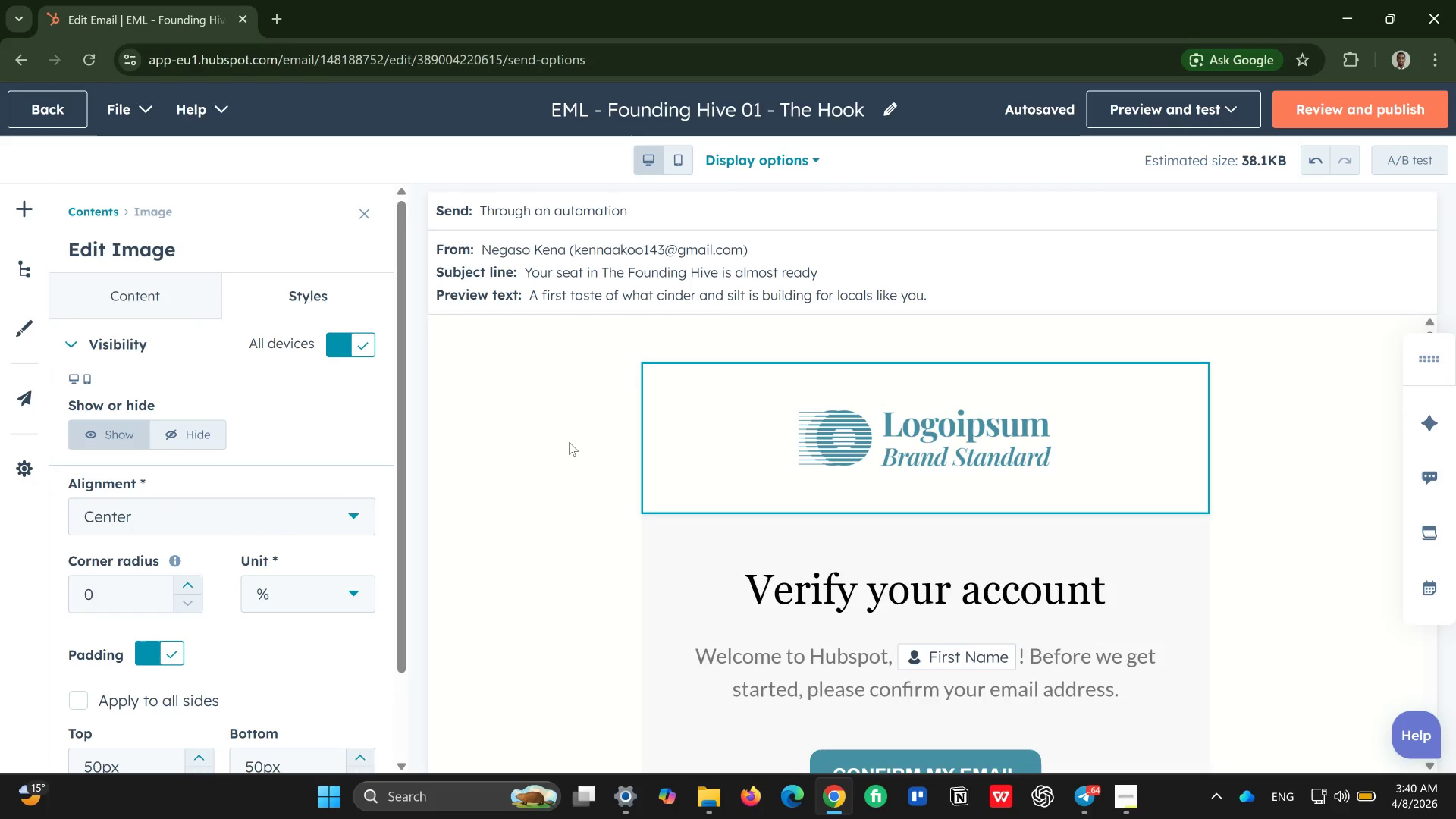 
left_click([549, 441])
 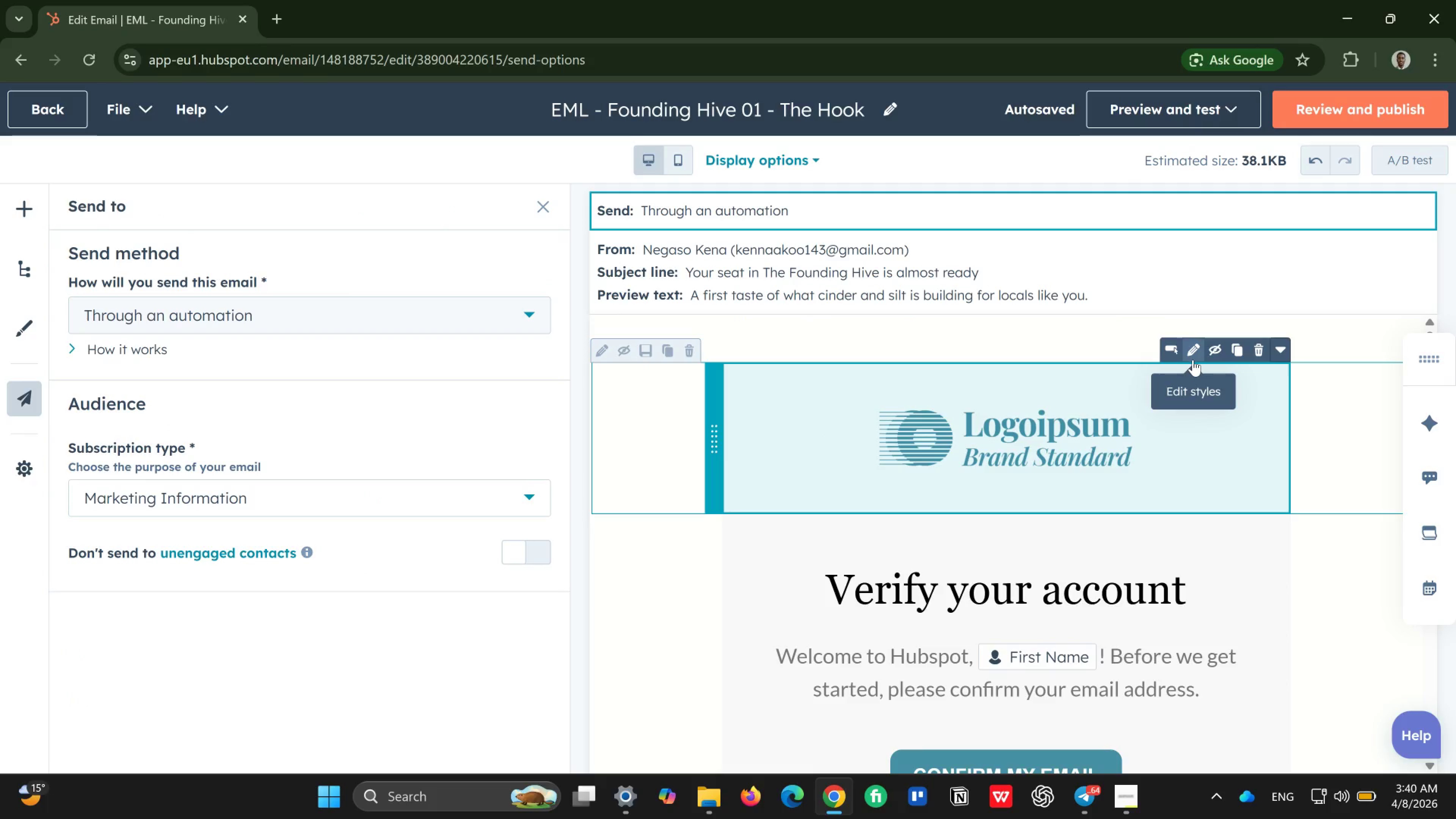 
left_click([1193, 360])
 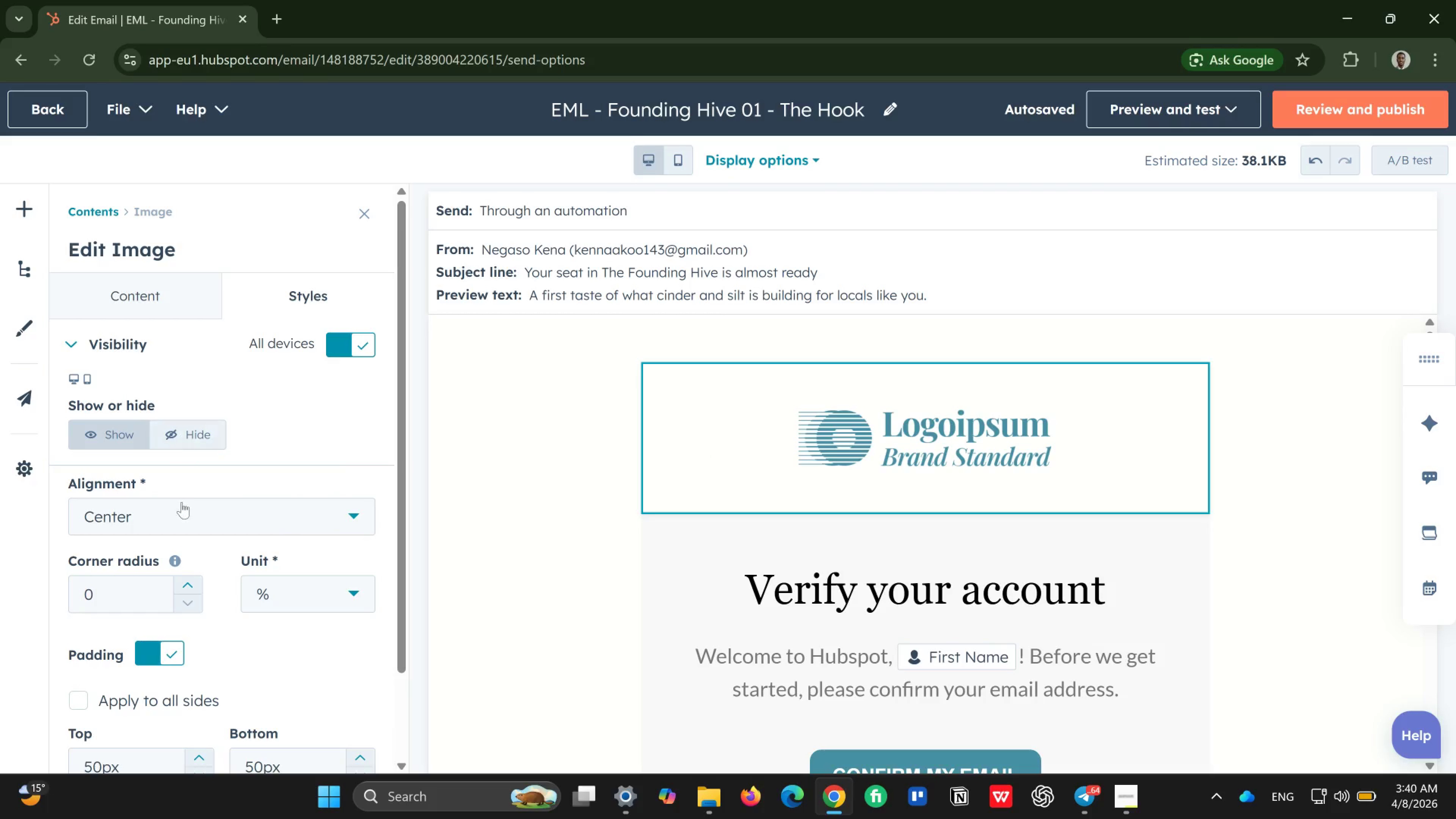 
scroll: coordinate [202, 513], scroll_direction: down, amount: 5.0
 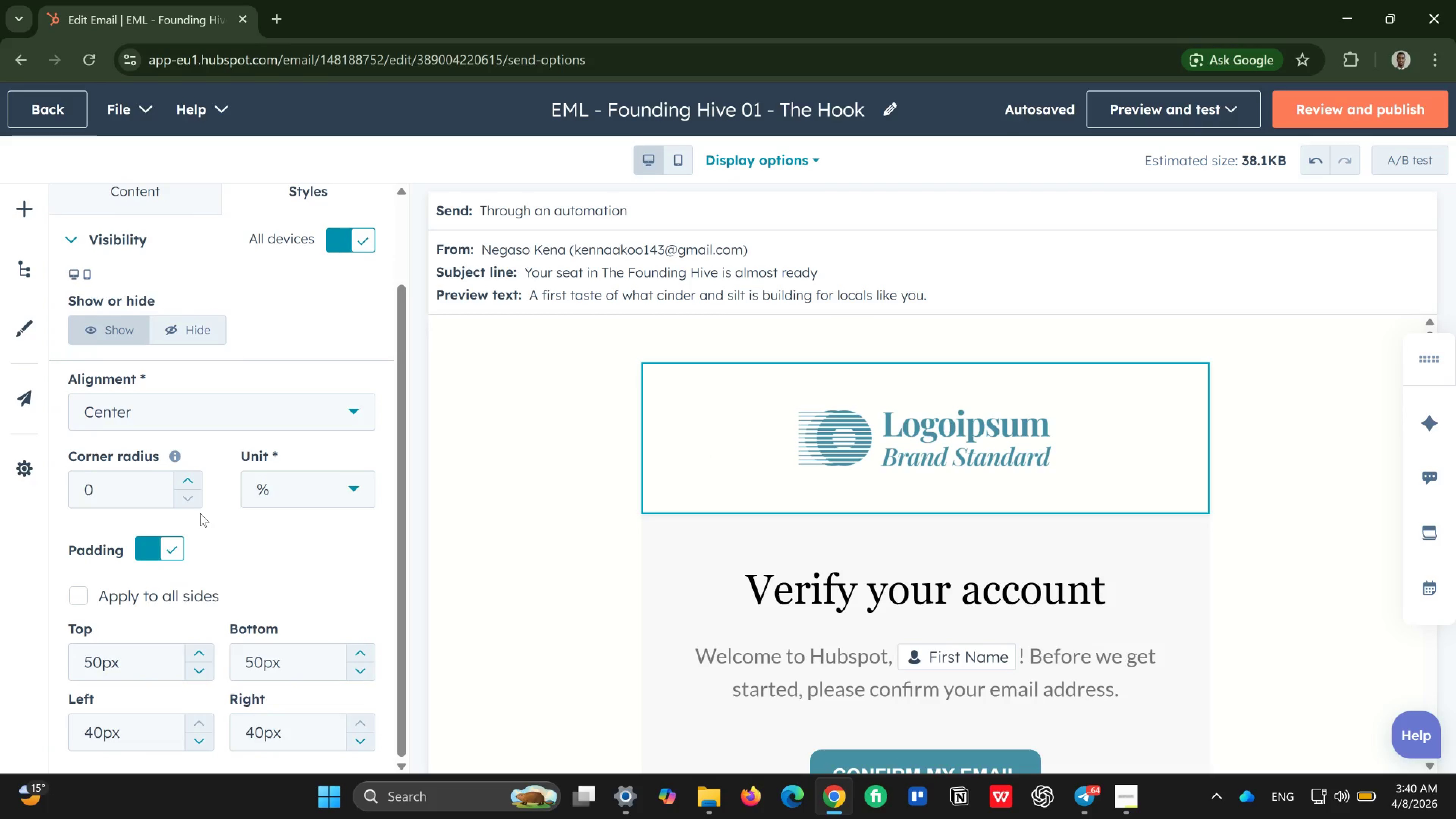 
scroll: coordinate [200, 513], scroll_direction: up, amount: 4.0
 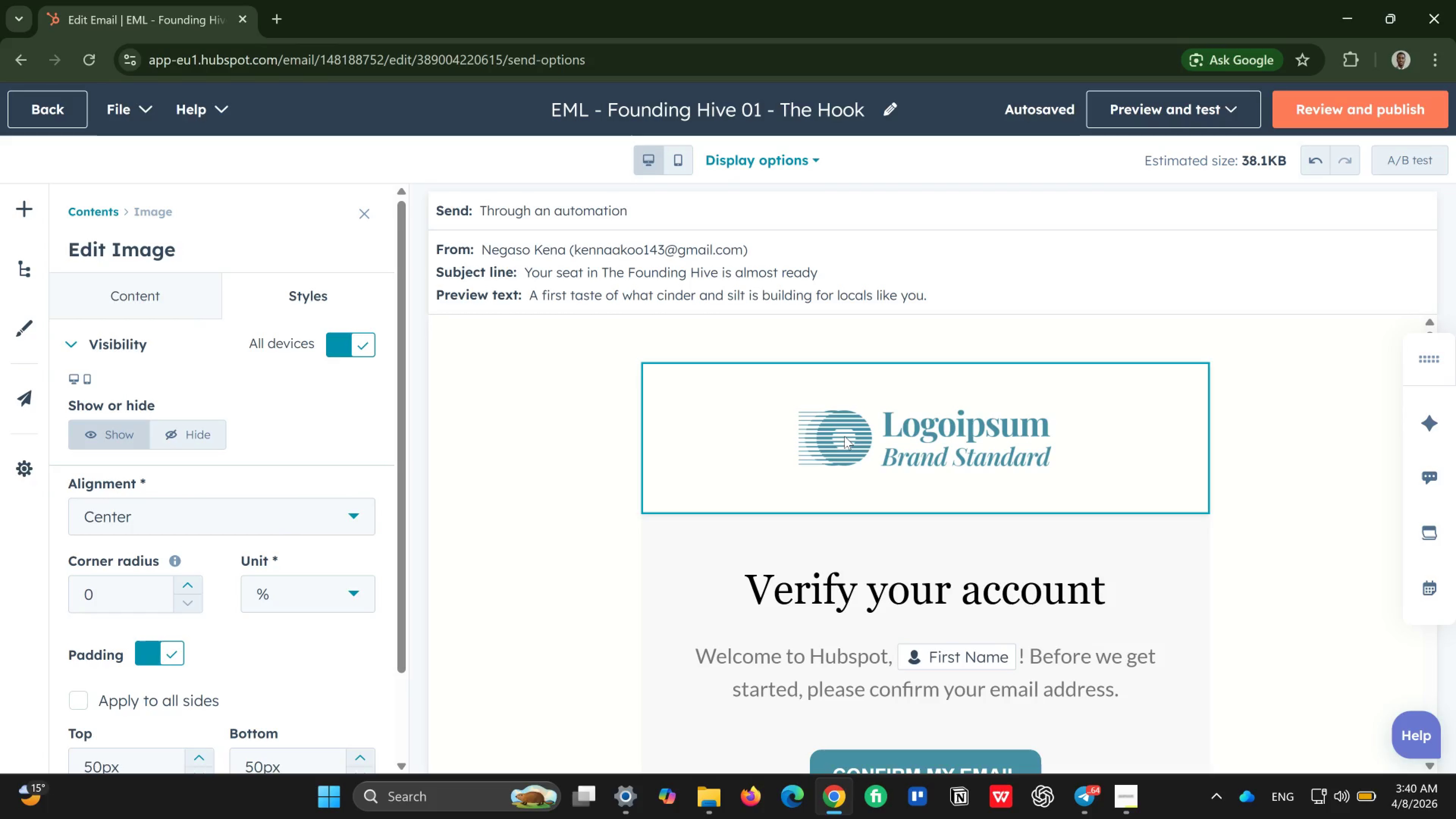 
wait(6.3)
 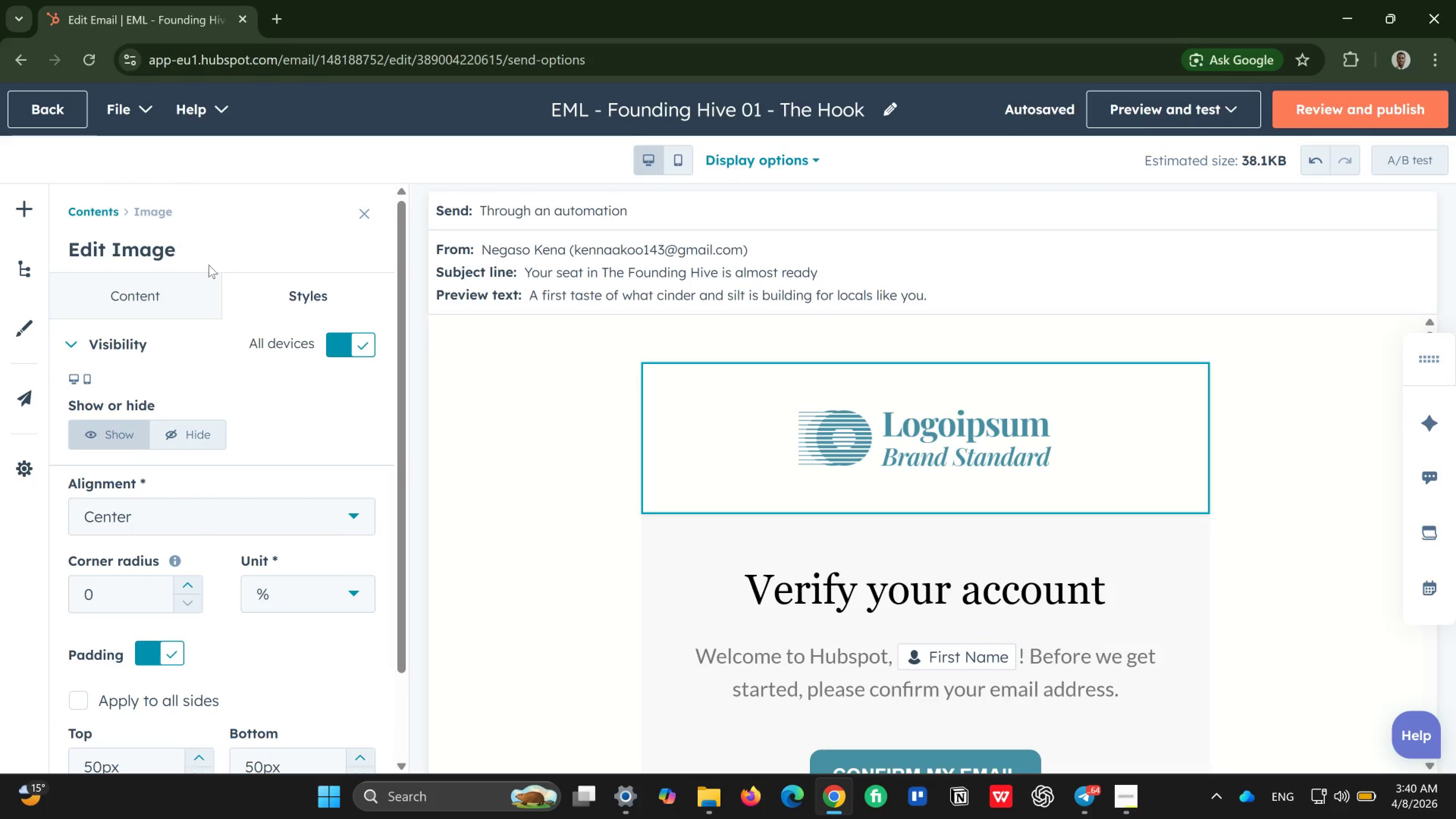 
left_click([292, 293])
 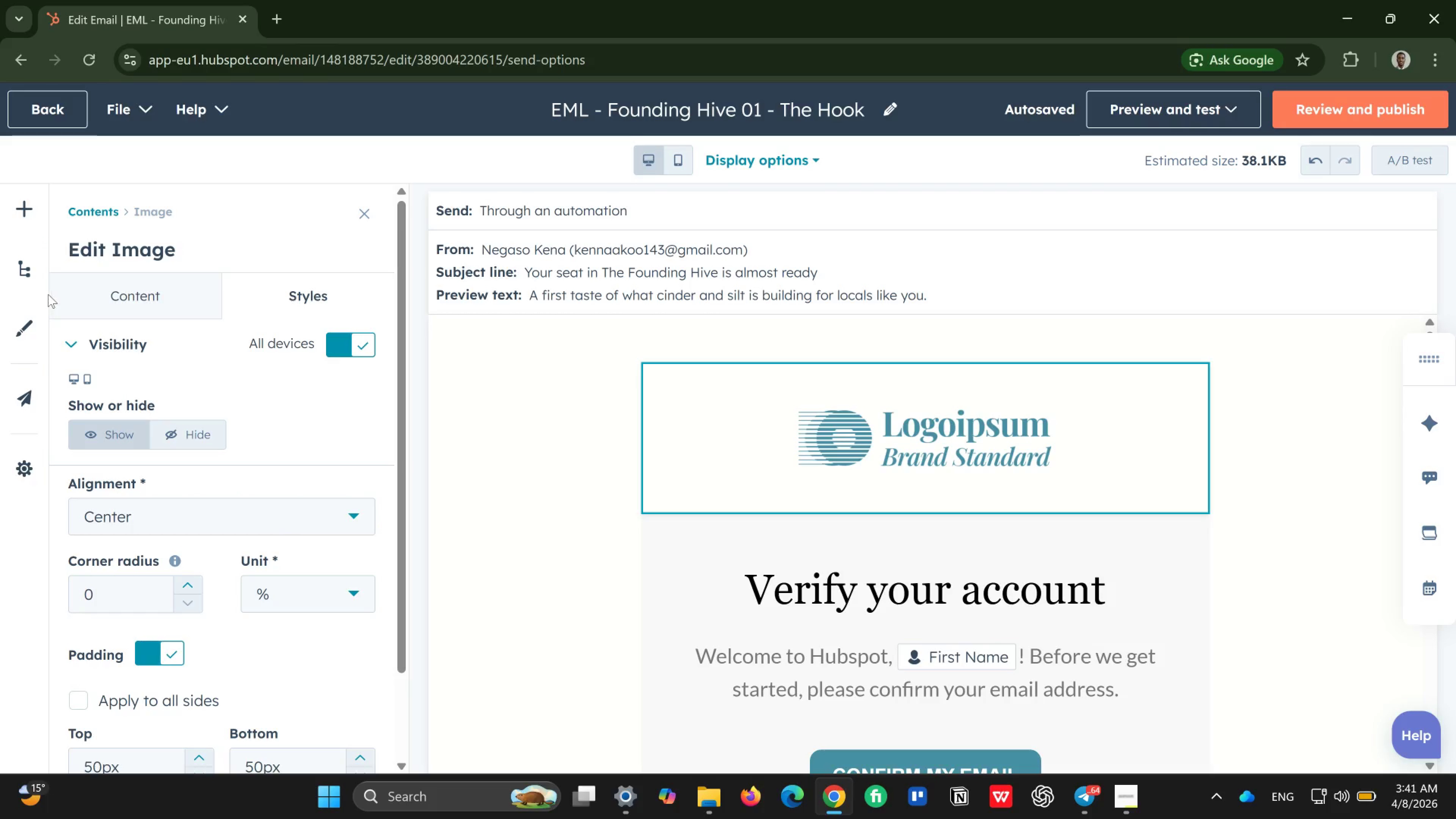 
left_click([122, 301])
 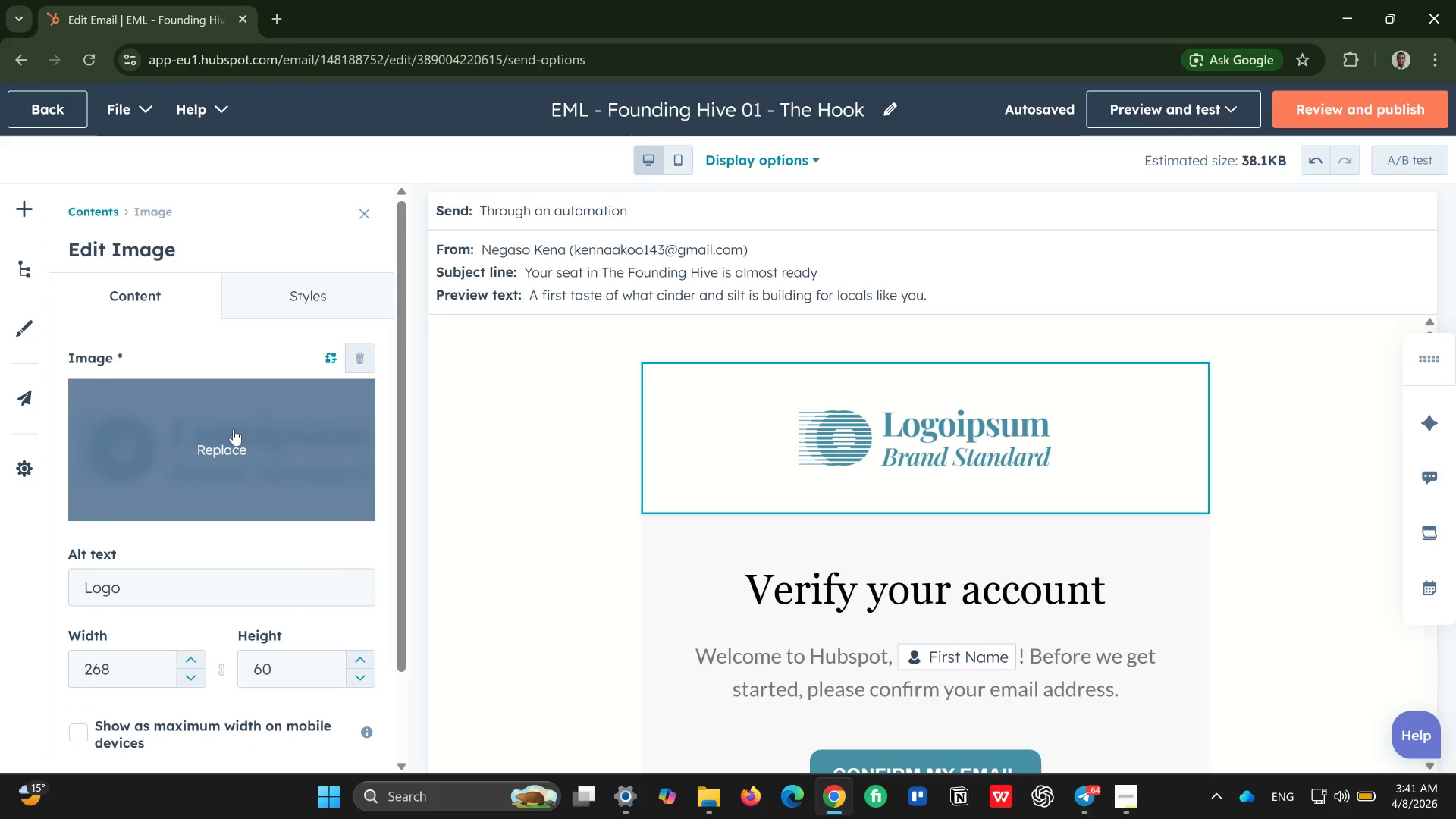 
left_click([232, 438])
 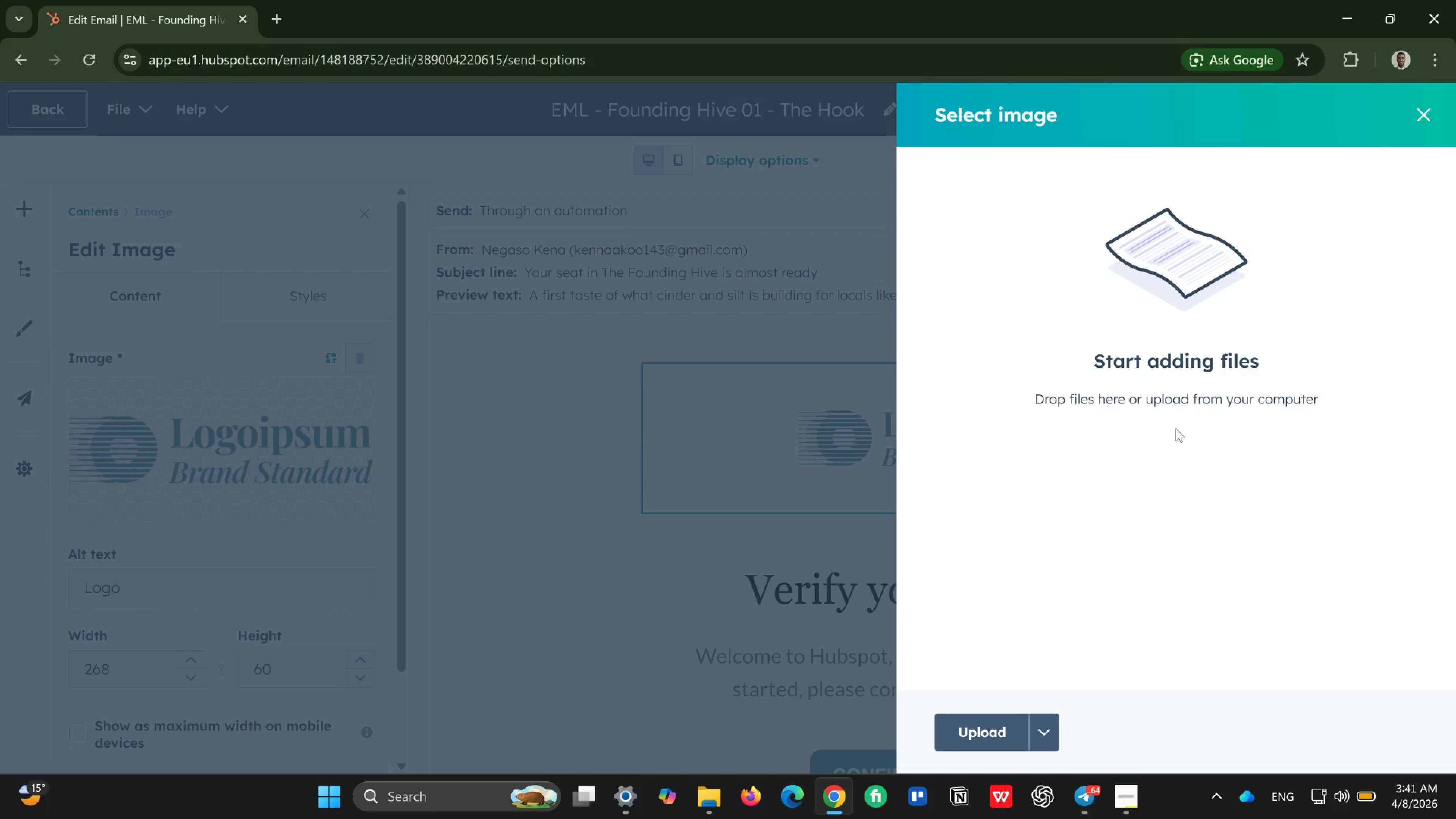 
wait(8.0)
 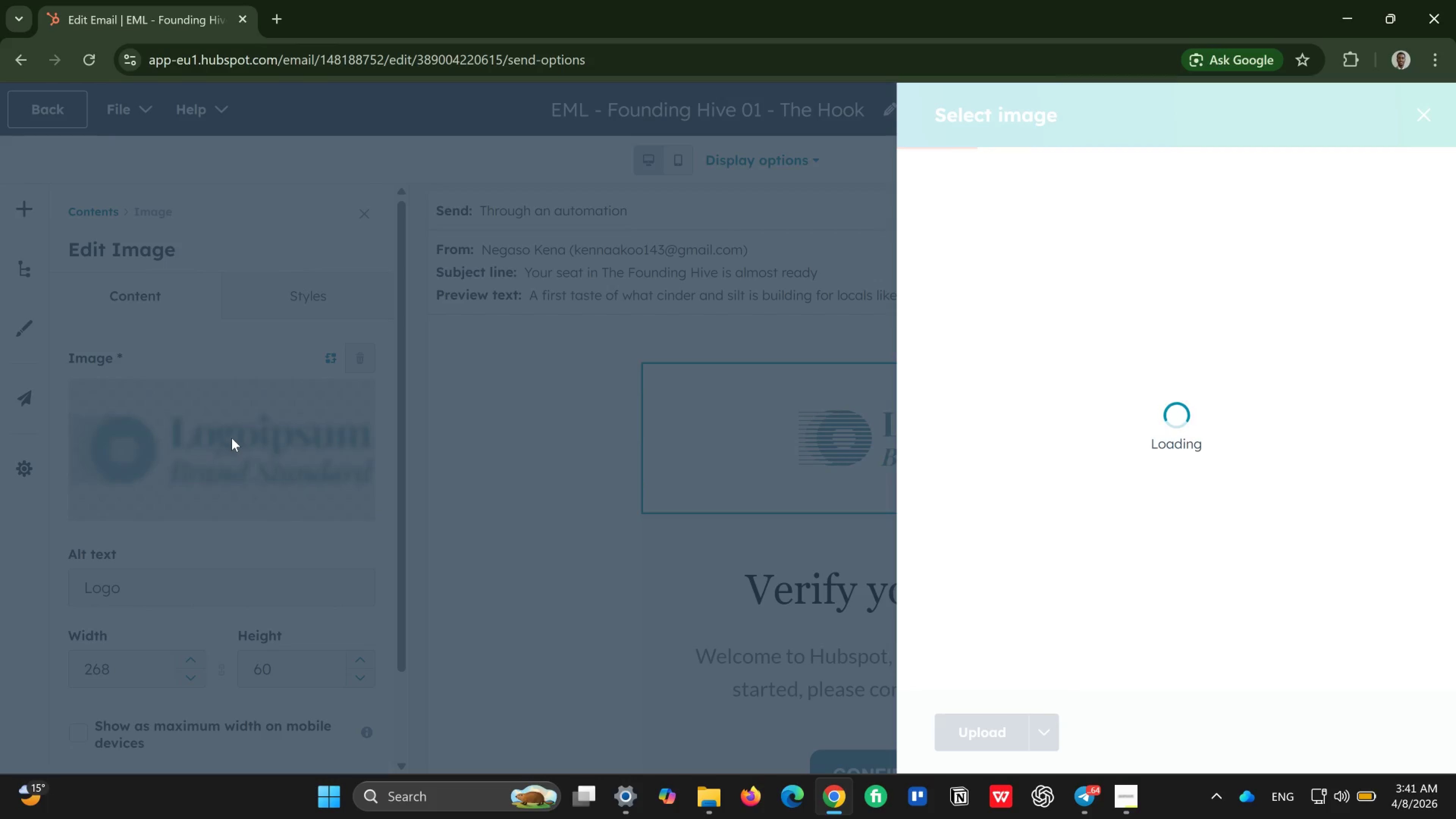 
left_click([1425, 118])
 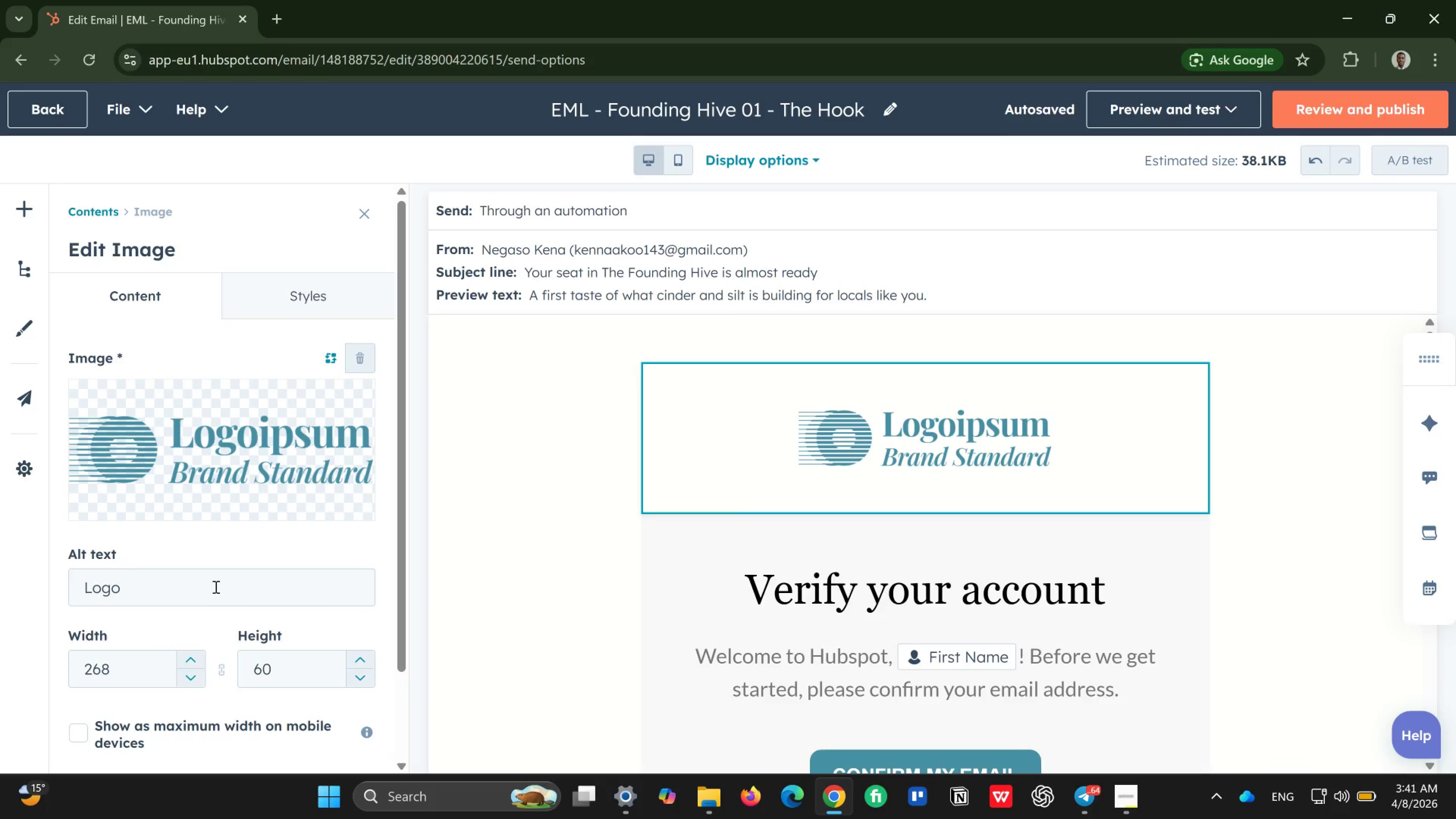 
scroll: coordinate [216, 585], scroll_direction: down, amount: 2.0
 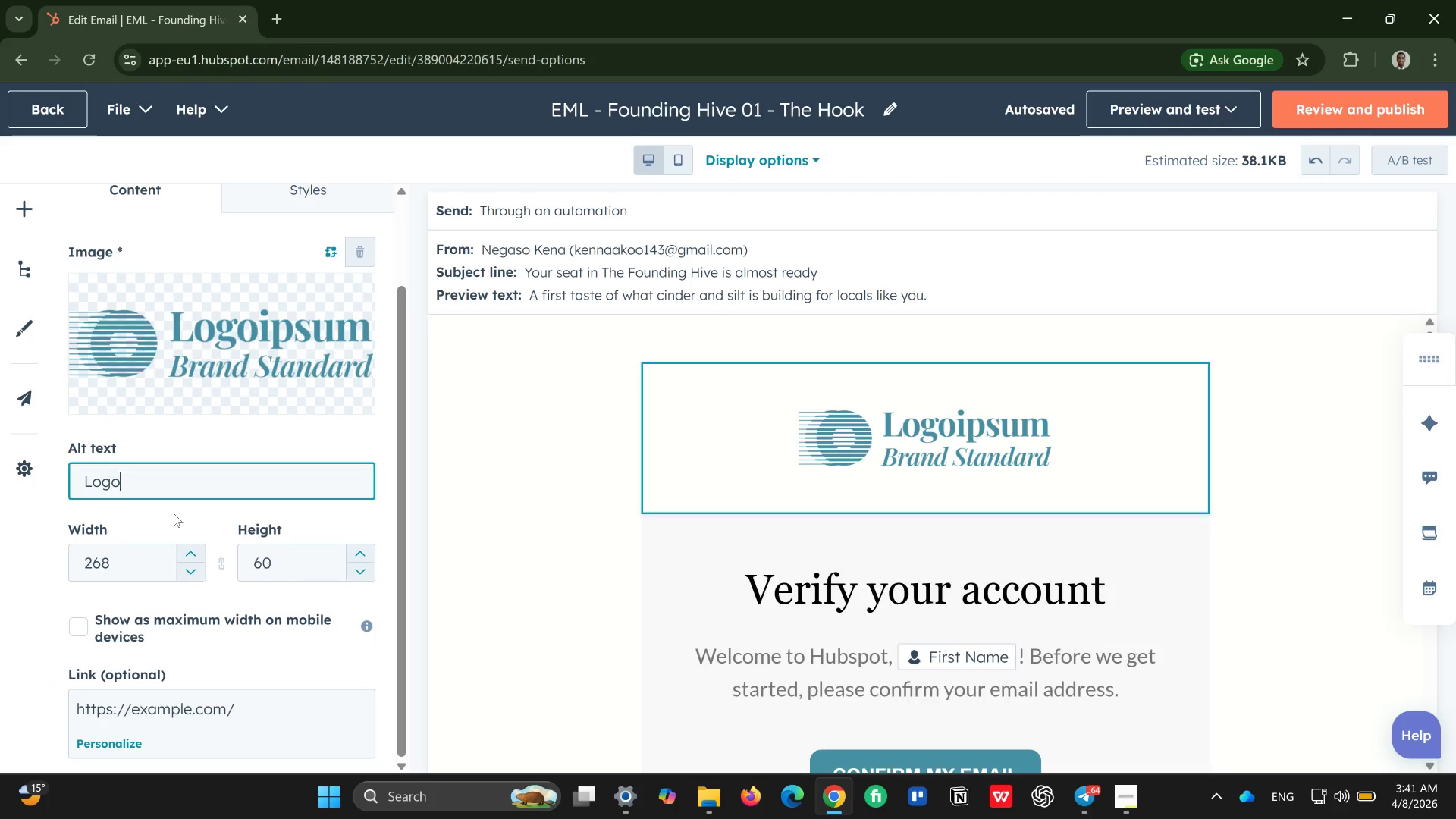 
key(Backspace)
 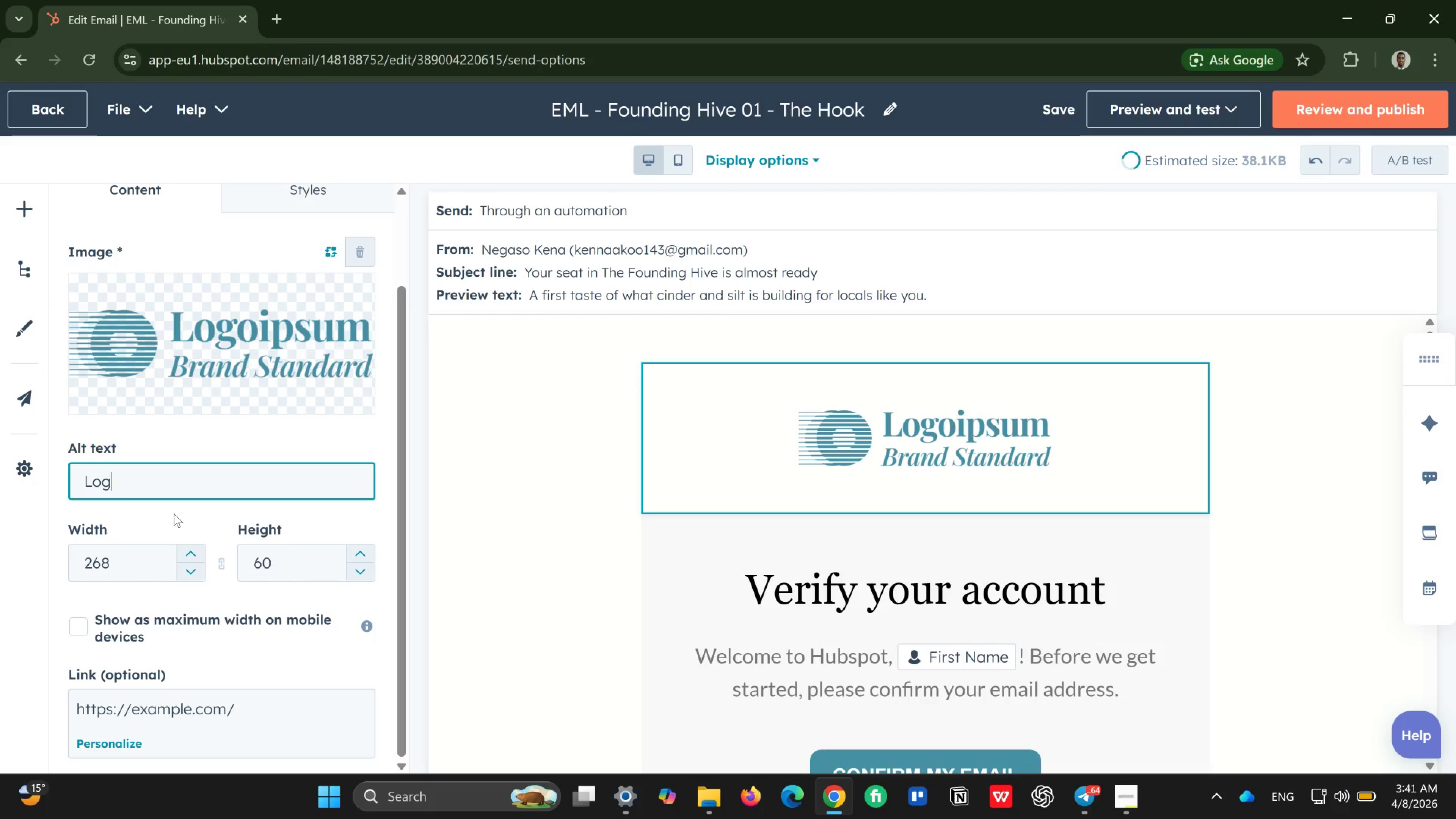 
key(Backspace)
 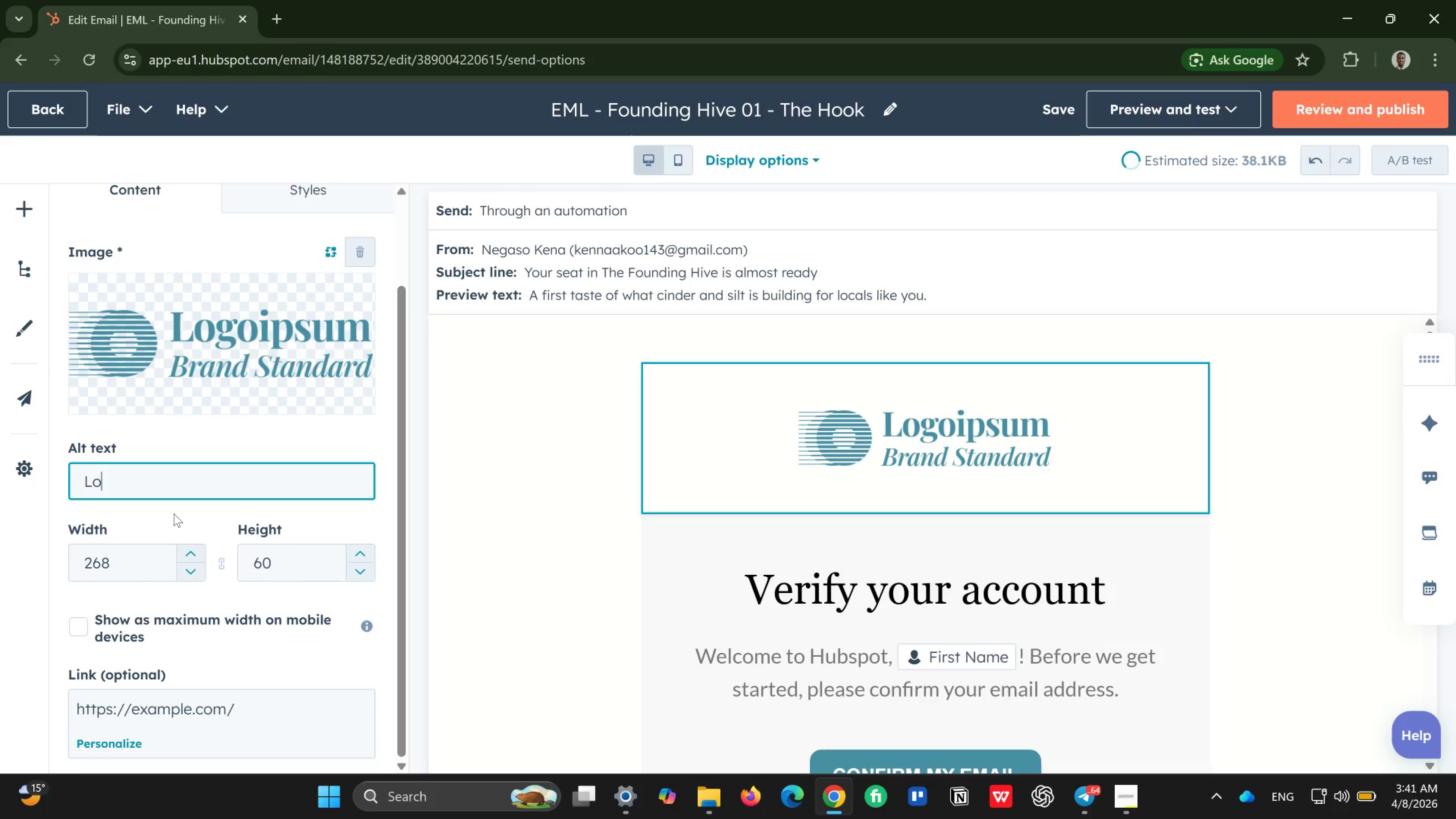 
key(Backspace)
 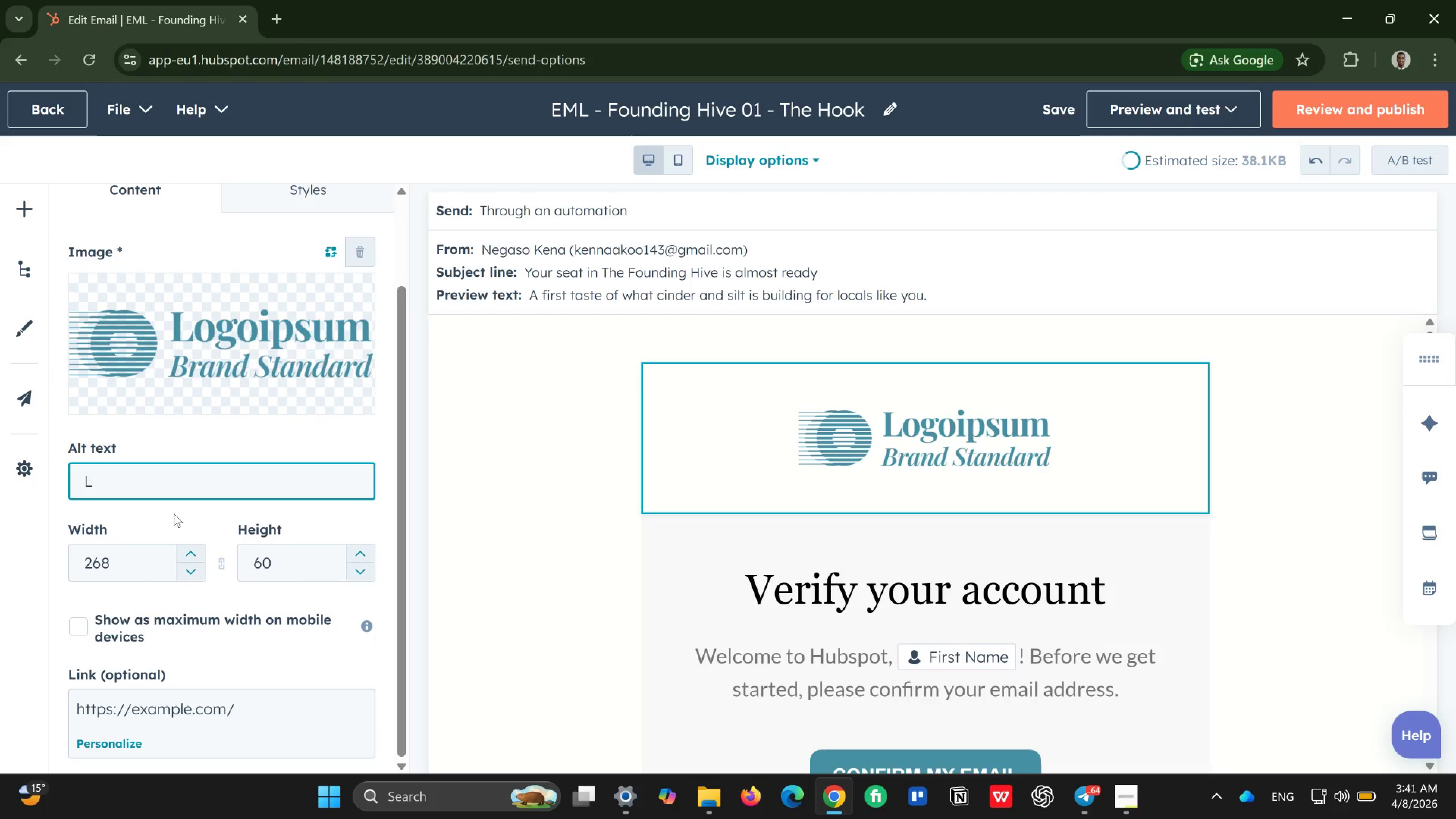 
key(Backspace)
 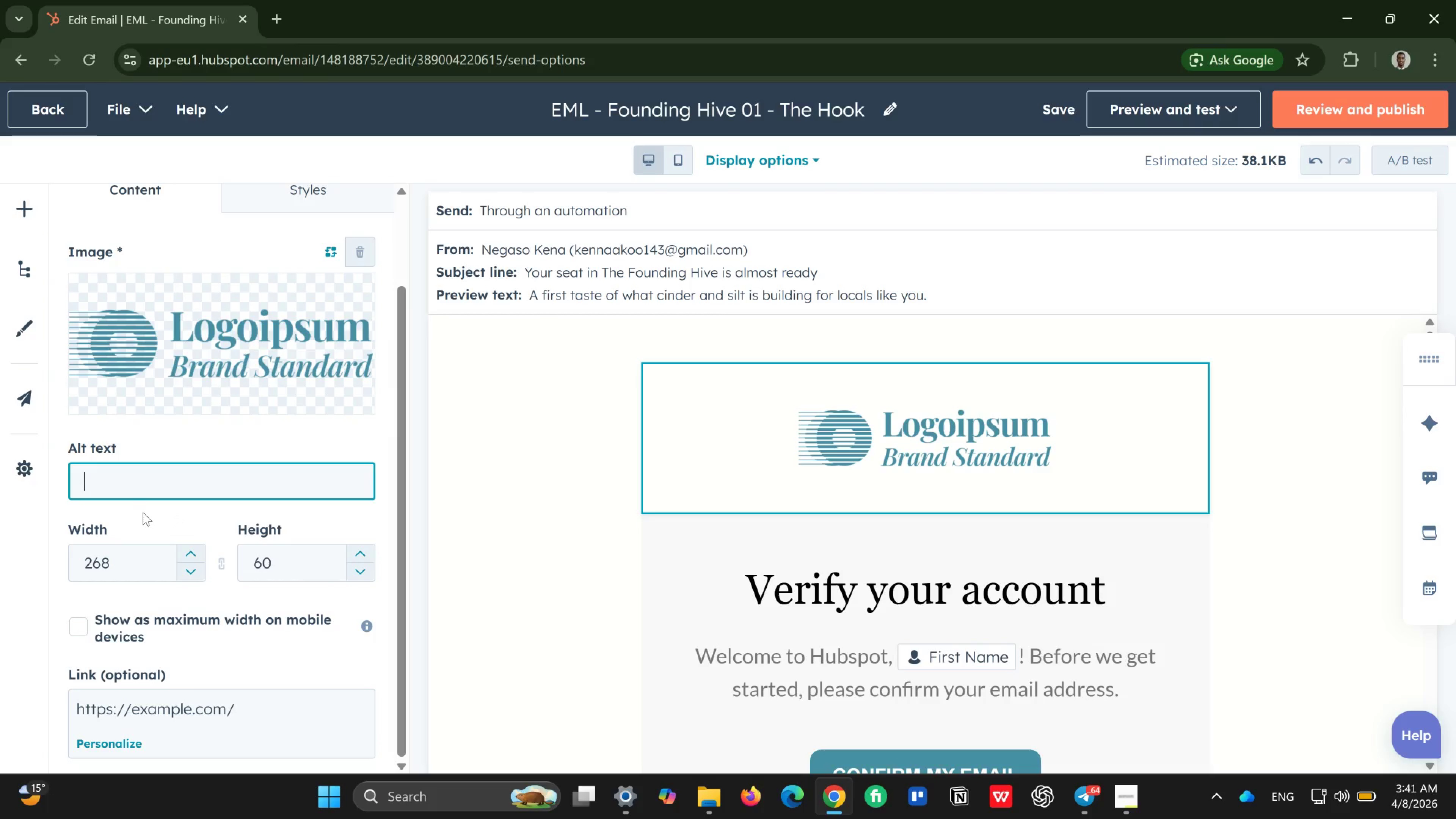 
scroll: coordinate [144, 541], scroll_direction: down, amount: 2.0
 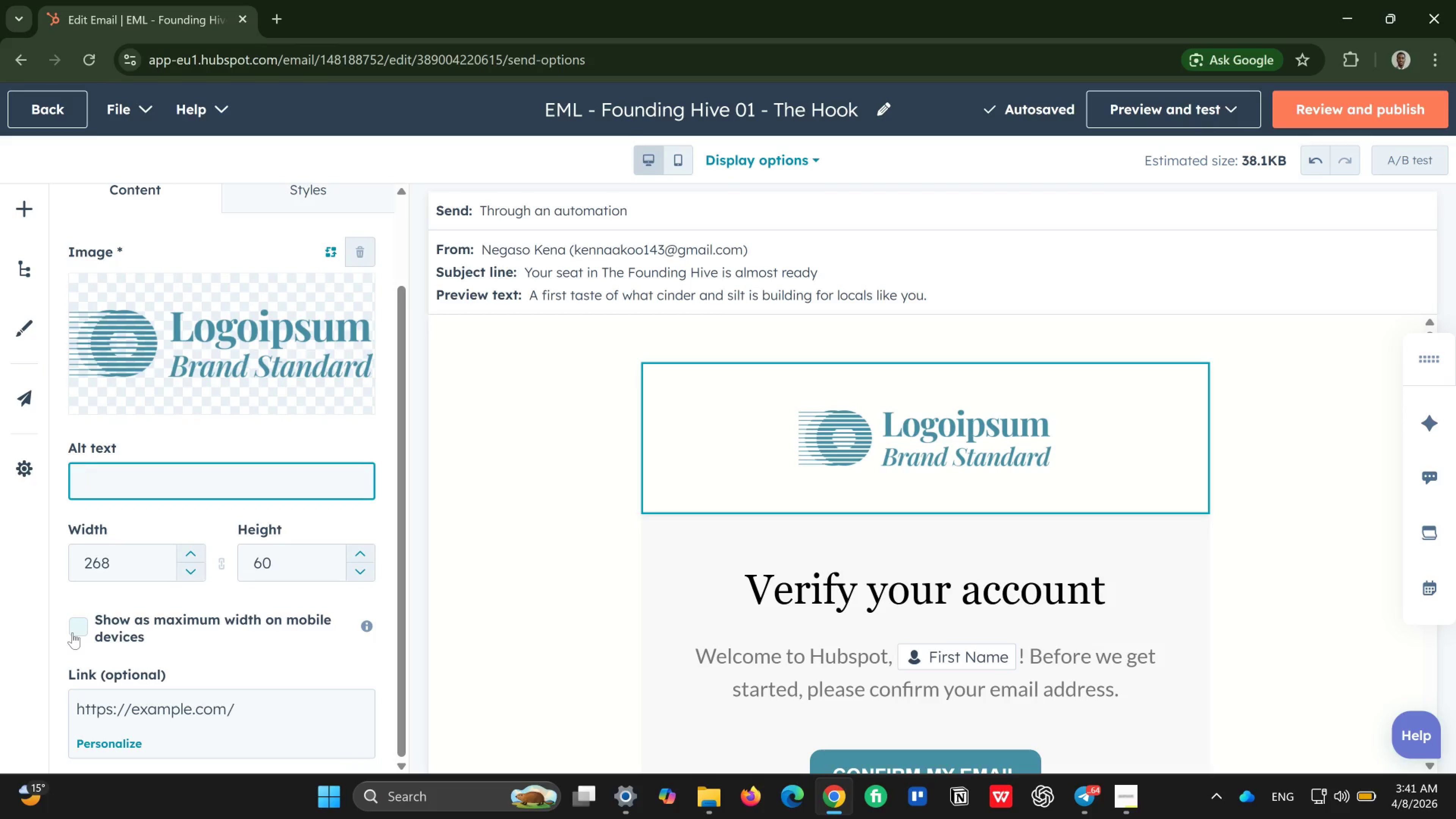 
left_click([72, 632])
 